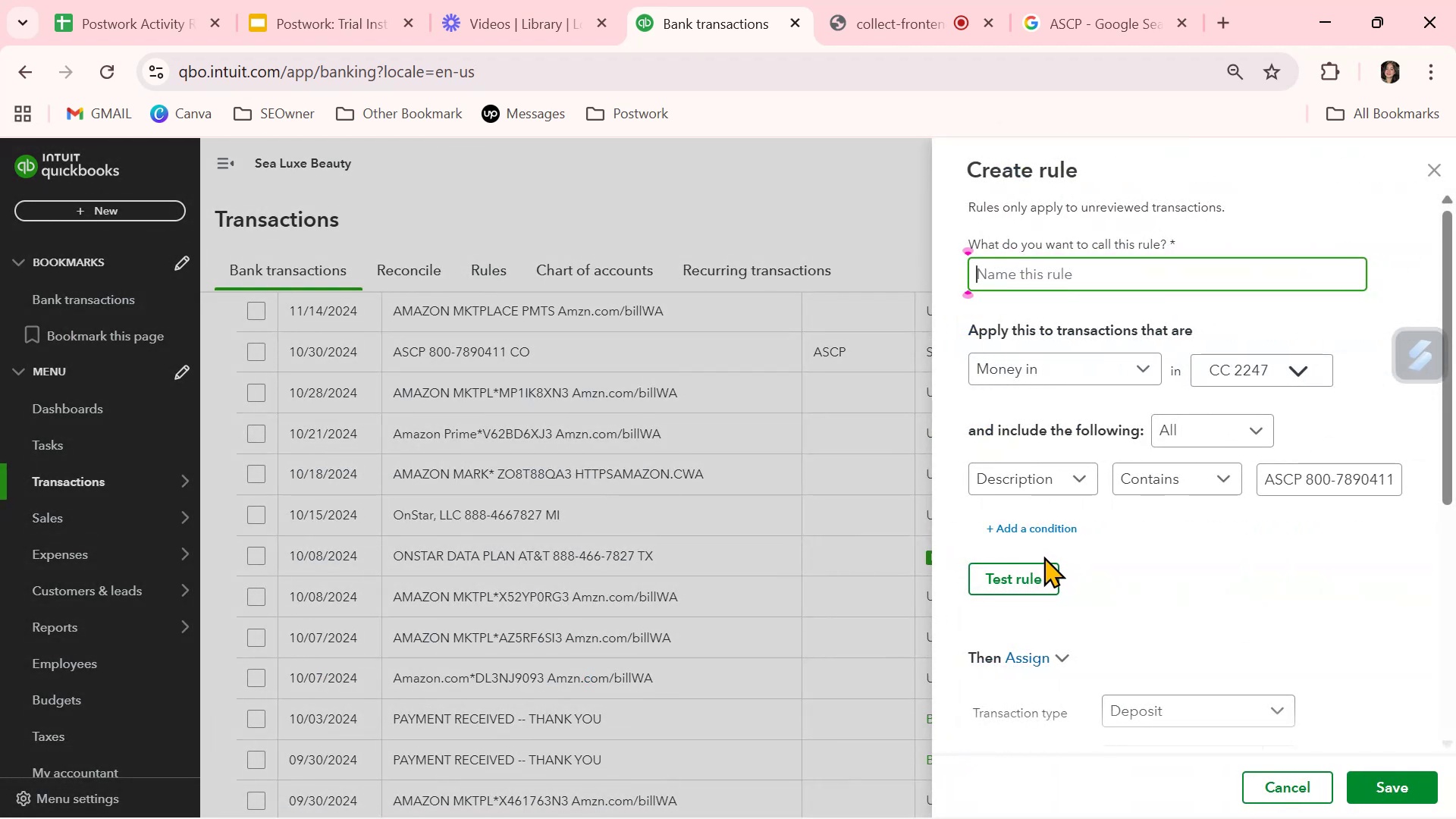 
key(Control+V)
 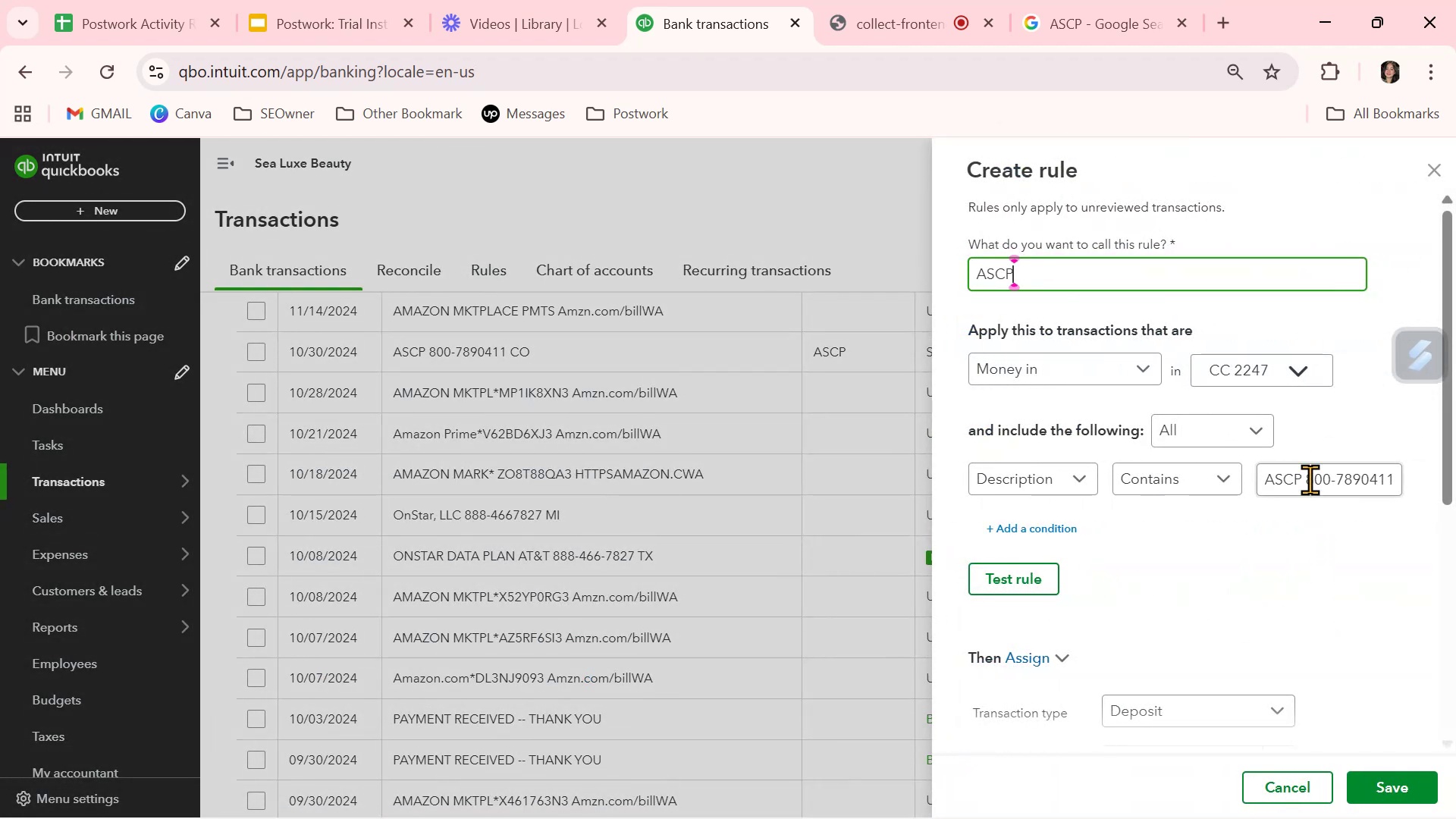 
left_click_drag(start_coordinate=[1307, 477], to_coordinate=[1455, 504])
 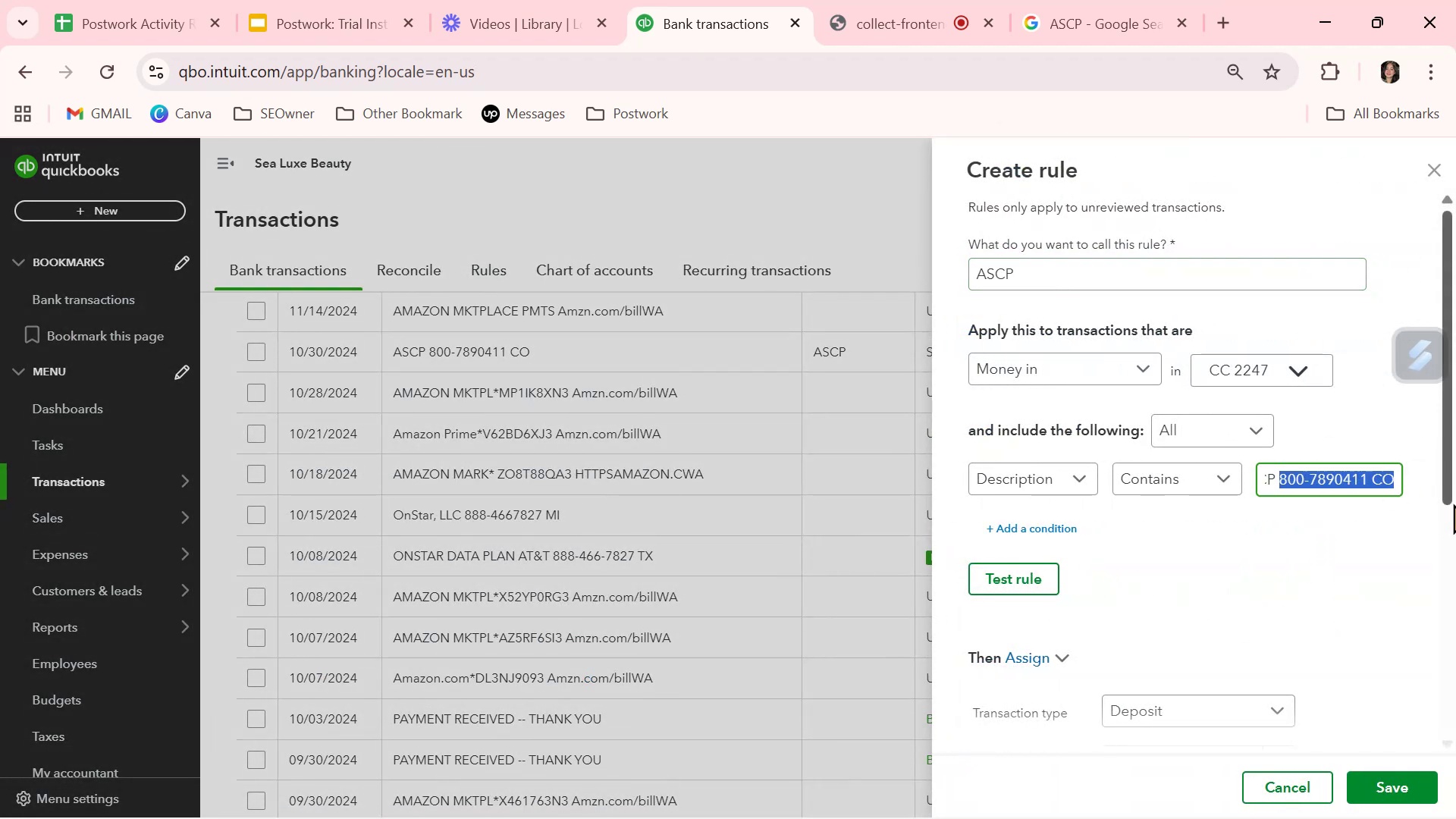 
key(Backspace)
 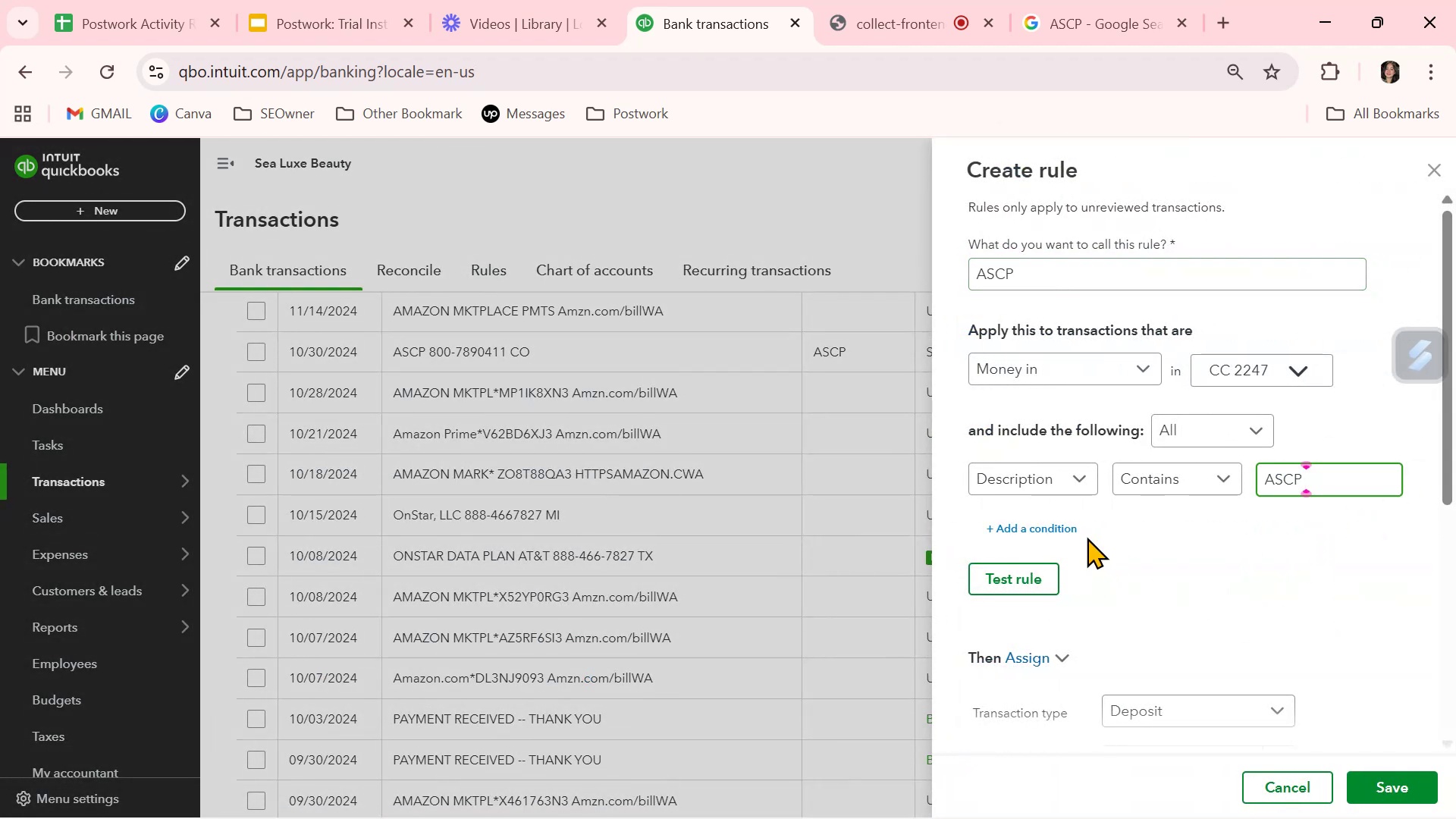 
left_click([1031, 566])
 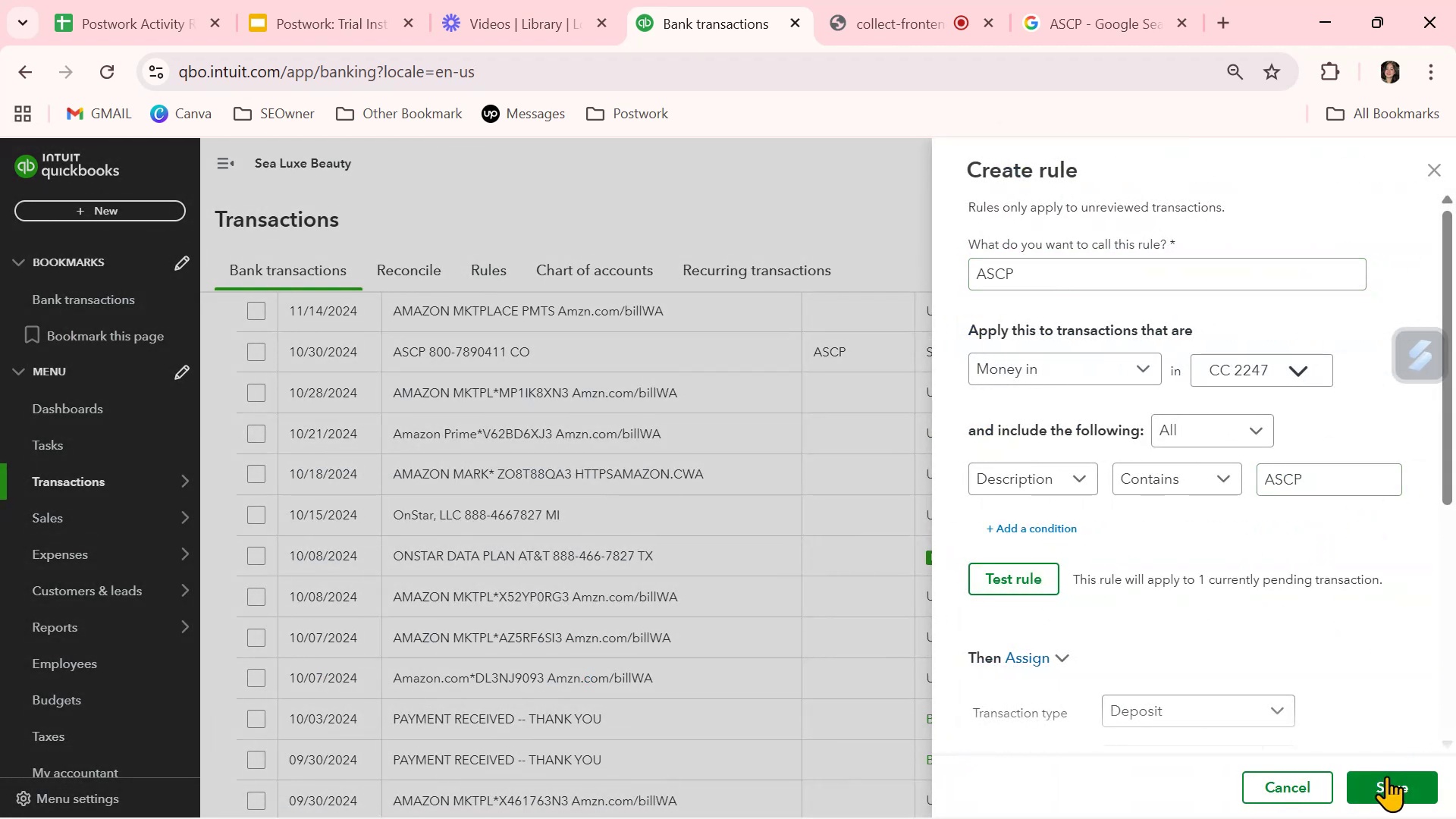 
left_click([1386, 780])
 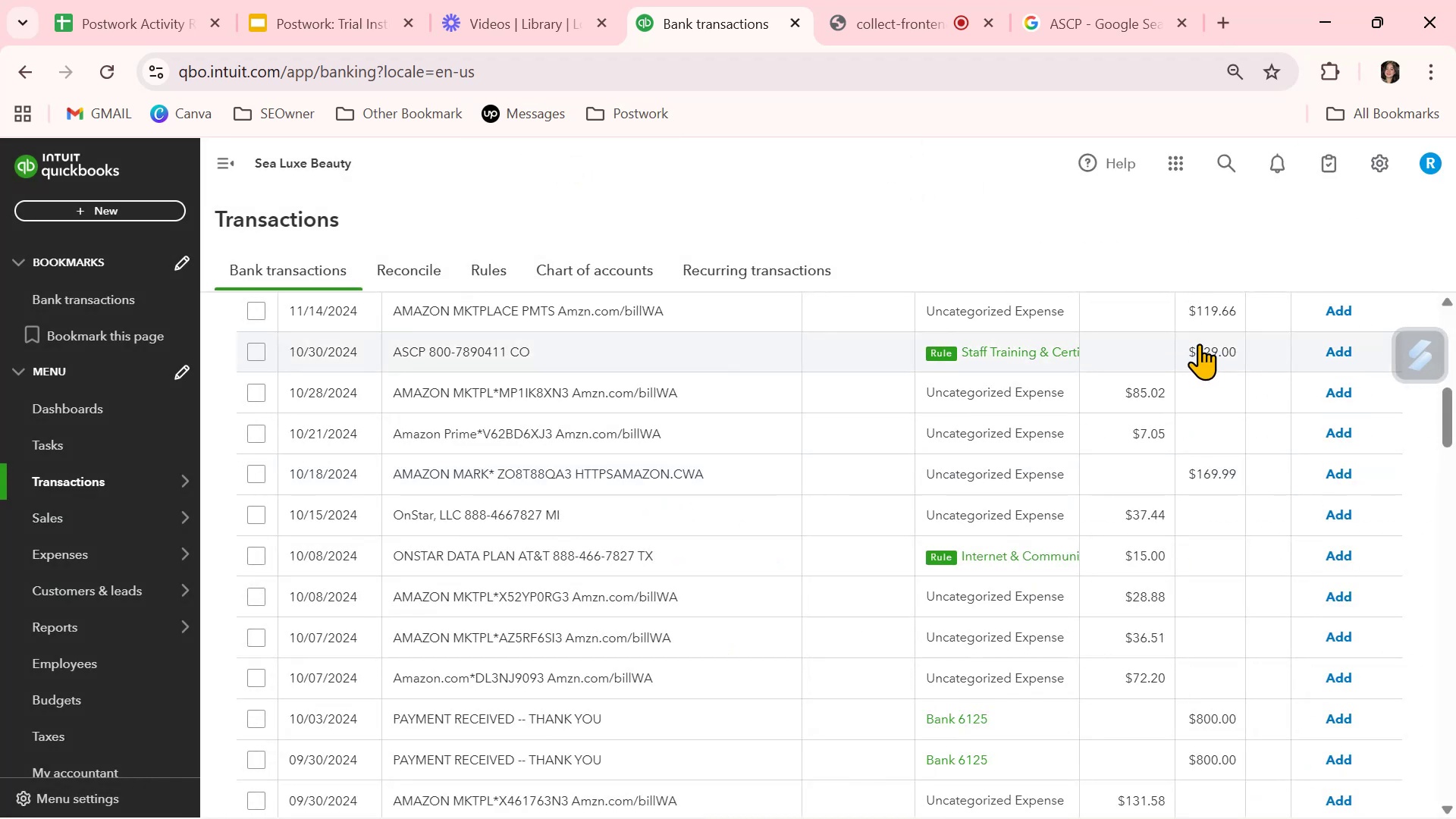 
left_click([1351, 352])
 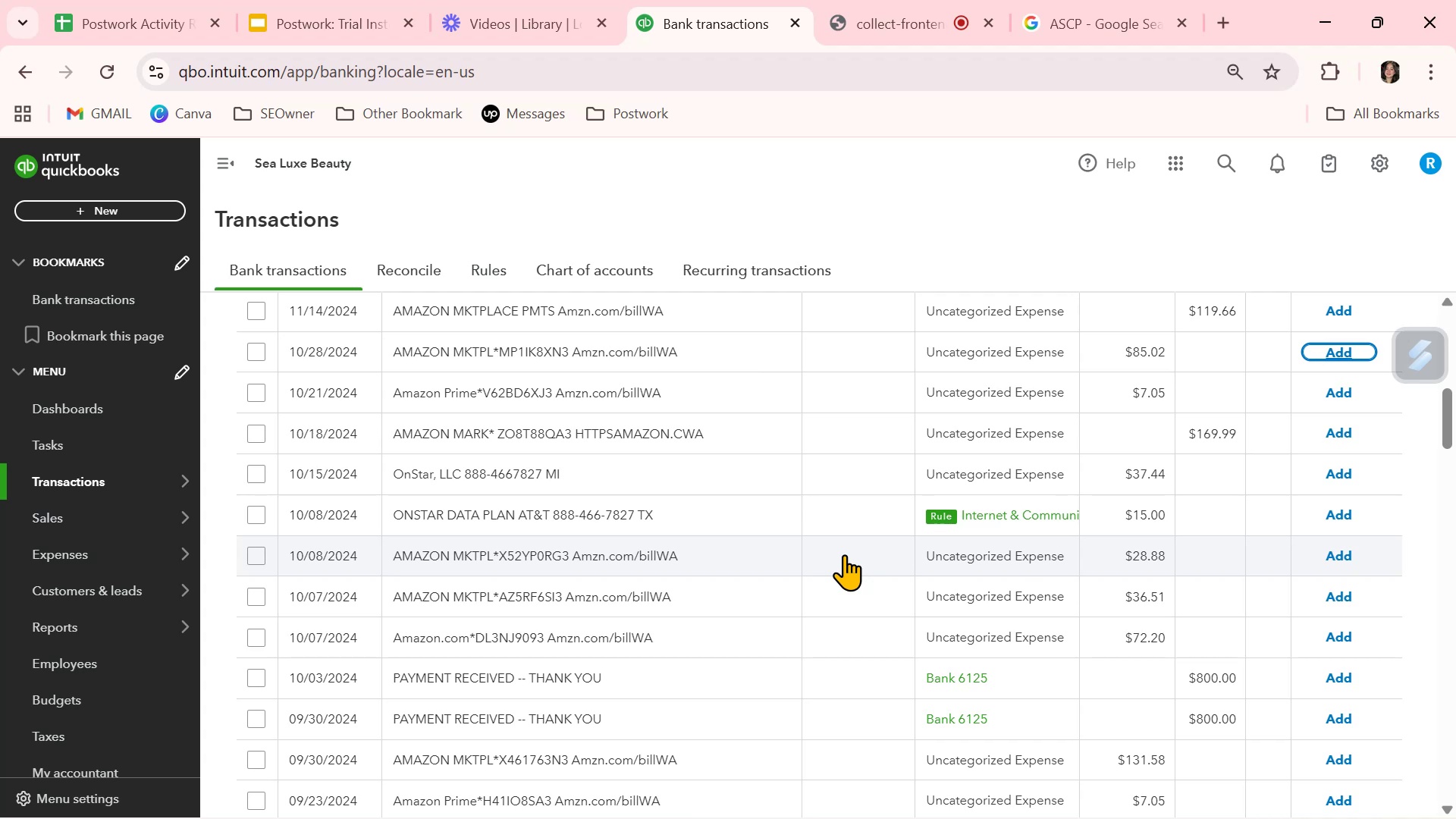 
wait(22.49)
 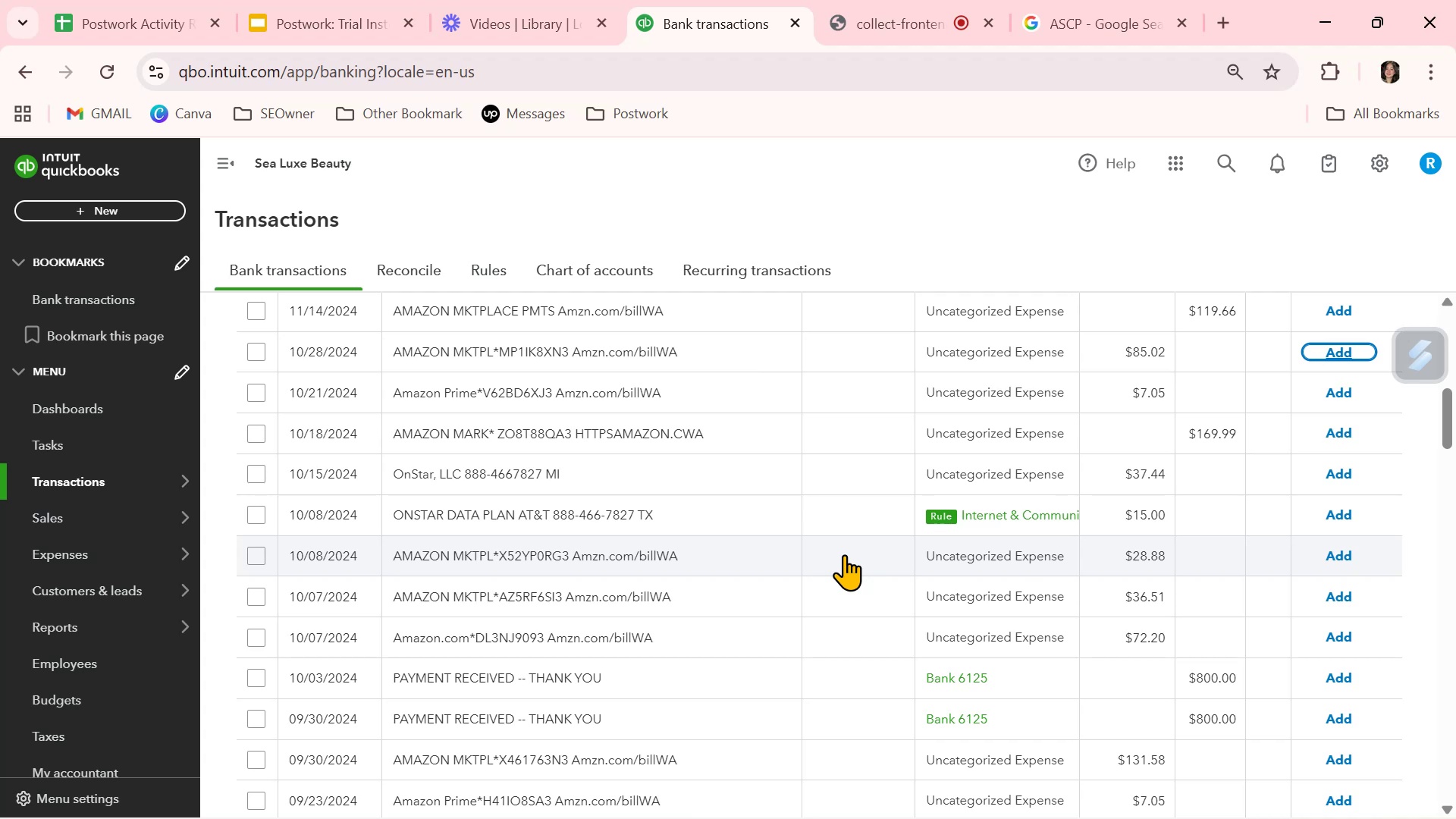 
left_click([855, 514])
 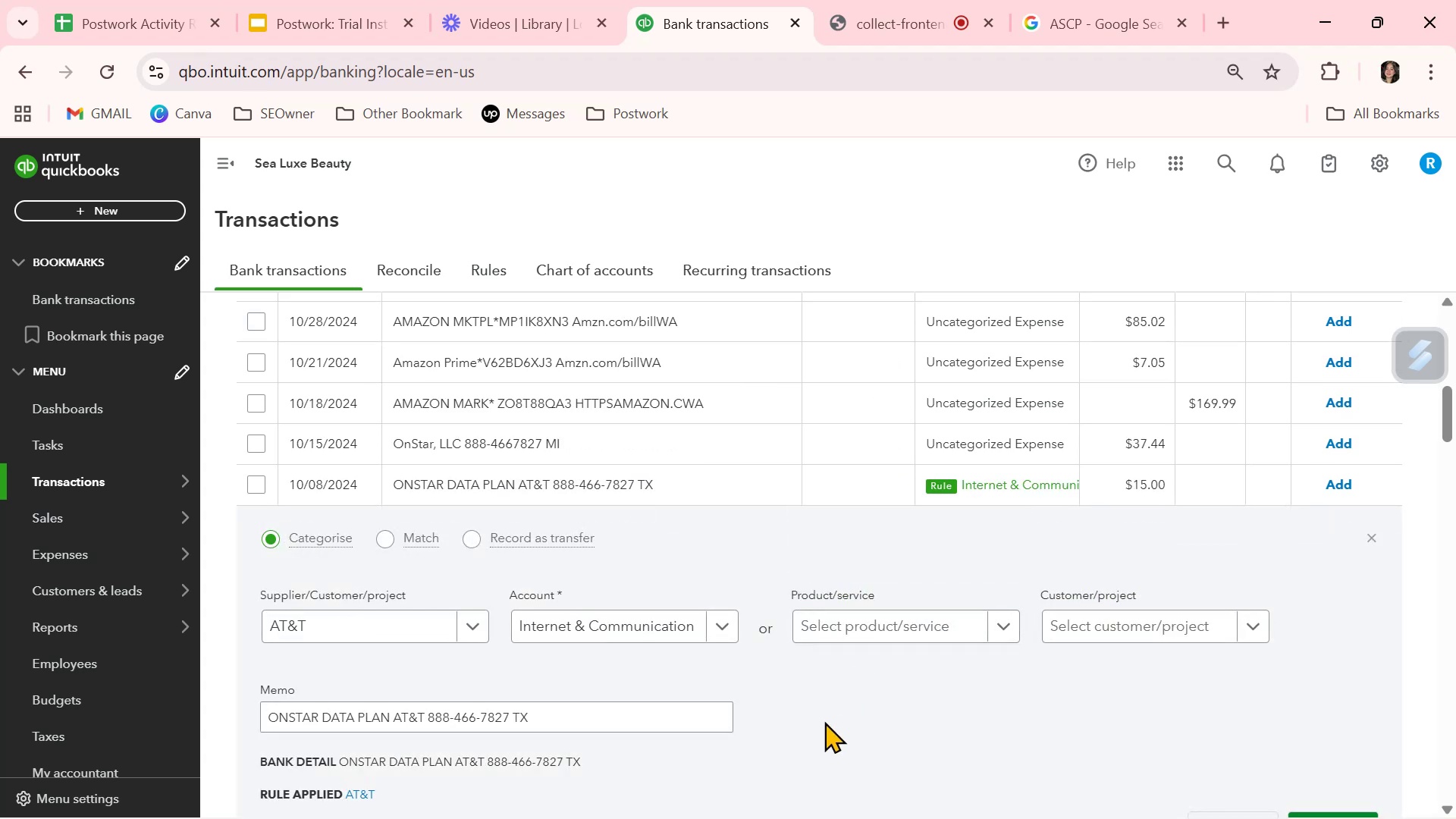 
left_click([1042, 711])
 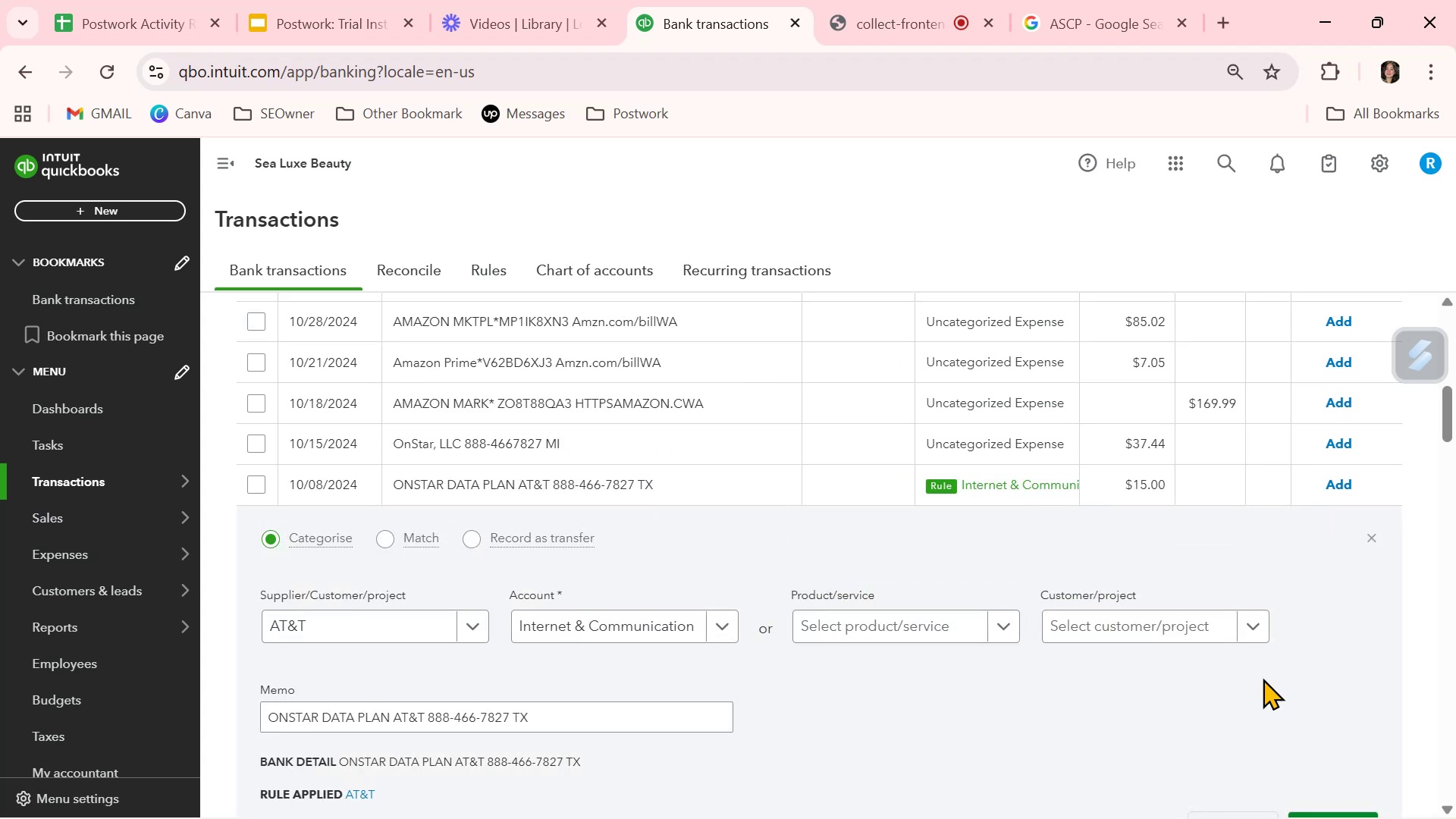 
scroll: coordinate [1298, 711], scroll_direction: down, amount: 2.0
 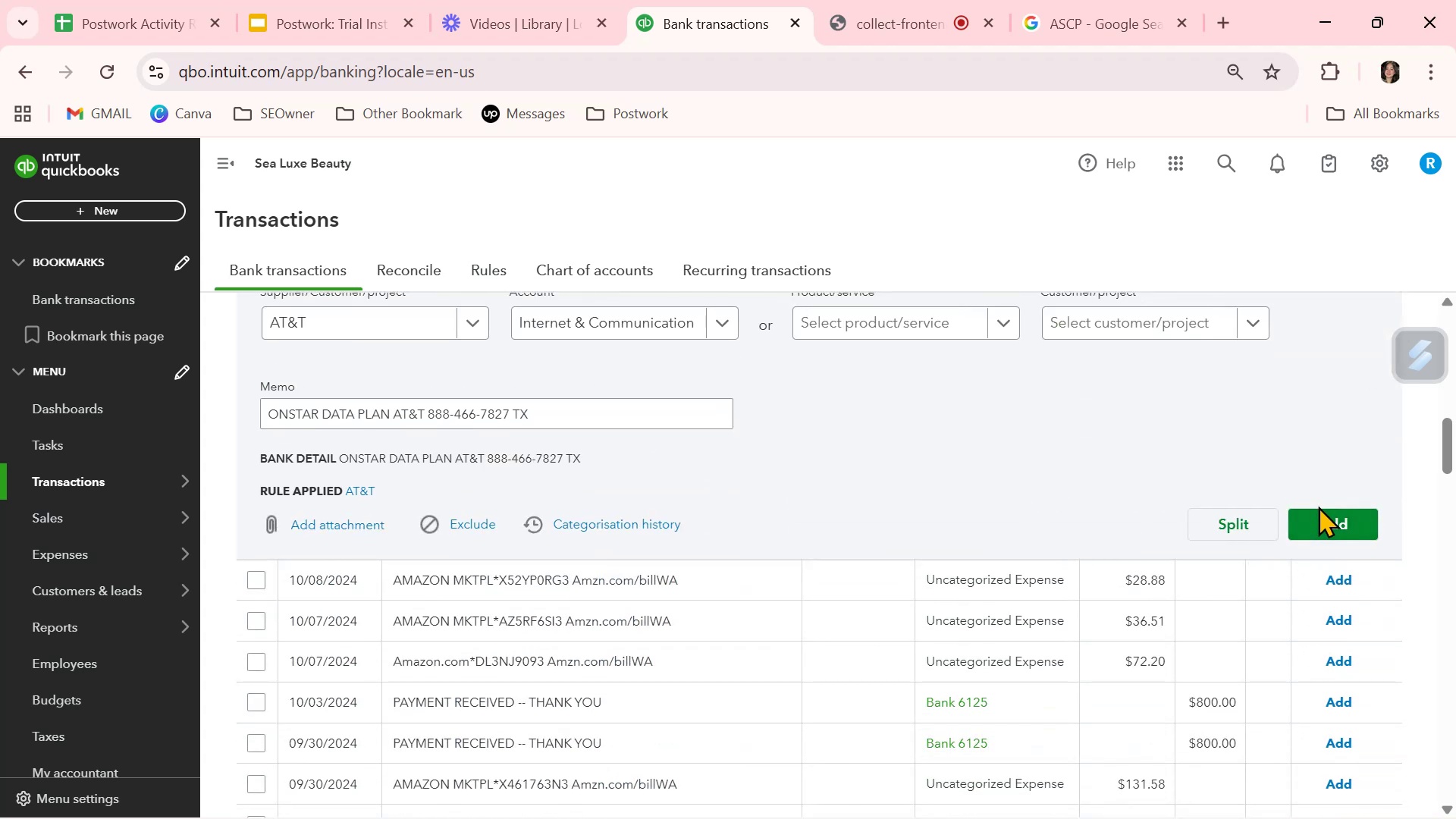 
double_click([1311, 519])
 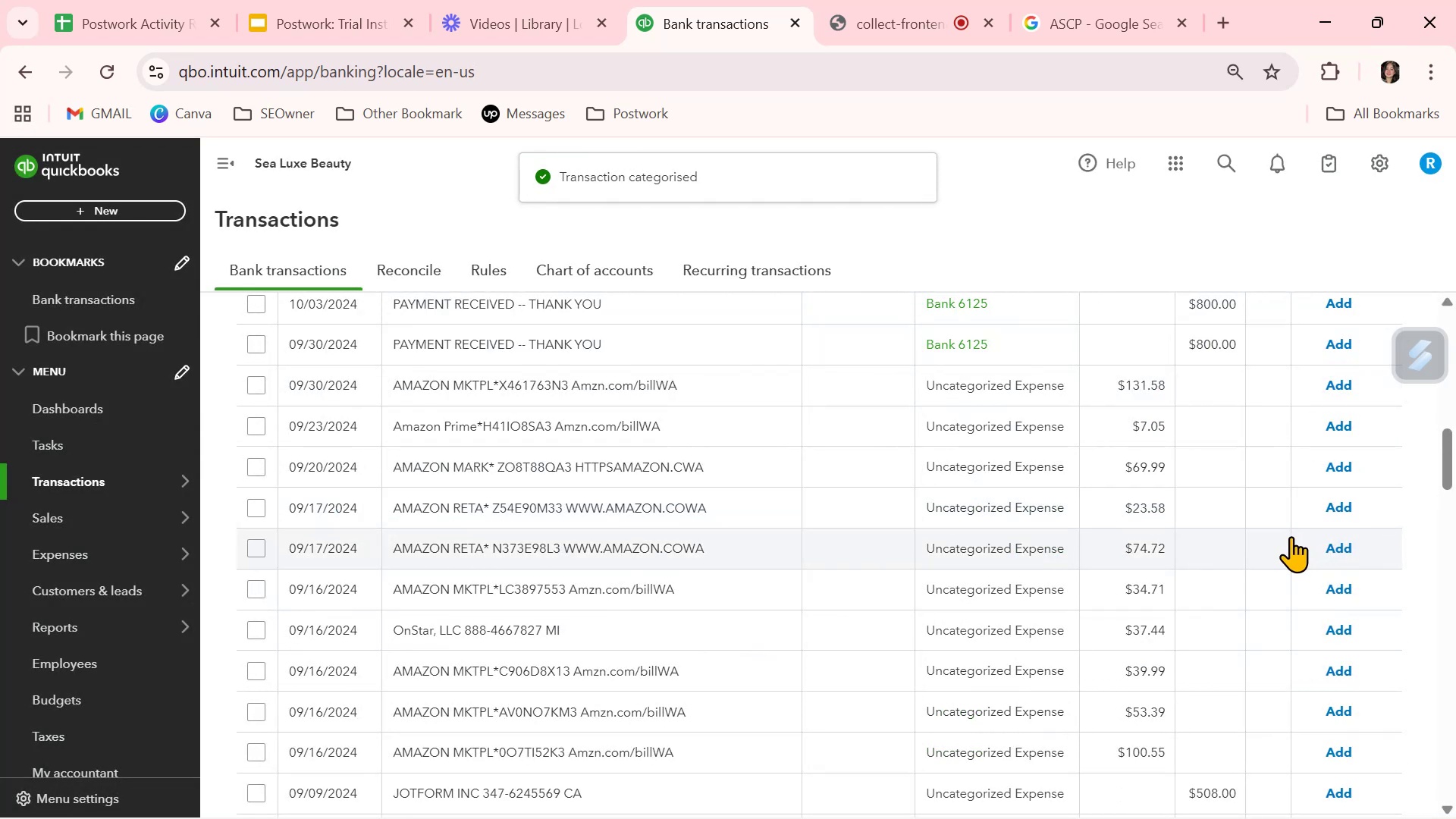 
wait(5.8)
 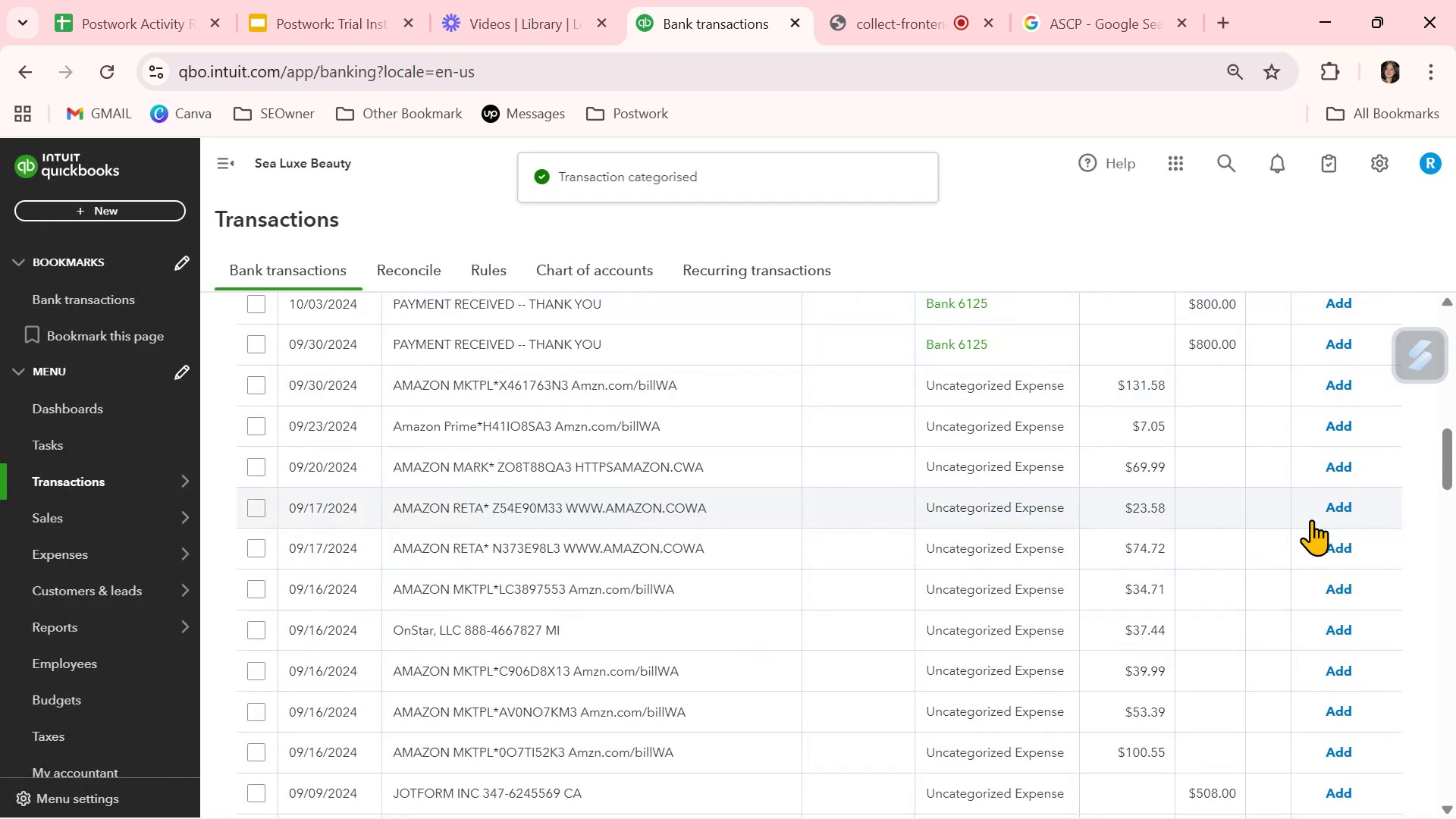 
scroll: coordinate [1012, 581], scroll_direction: down, amount: 3.0
 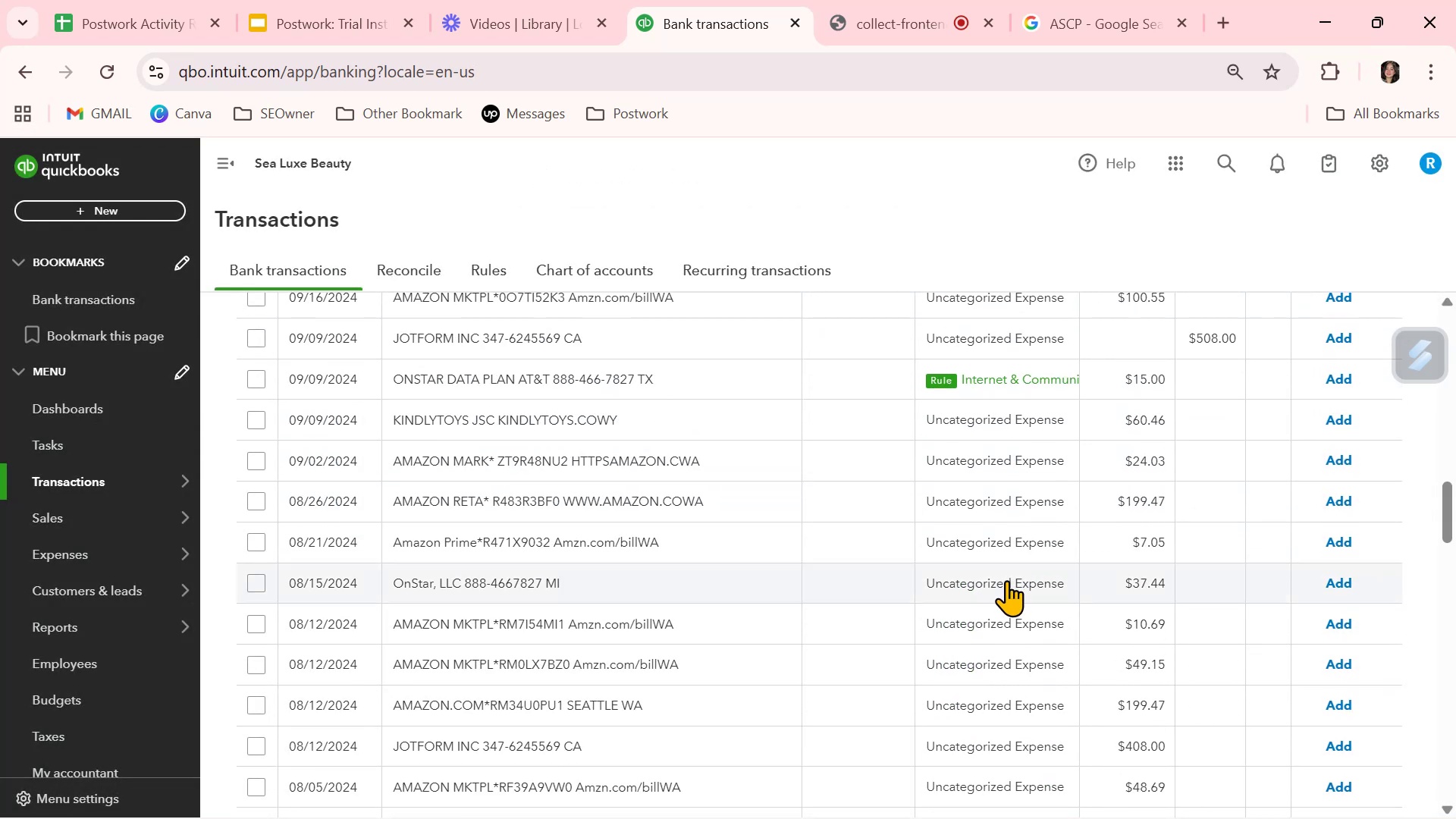 
left_click([855, 384])
 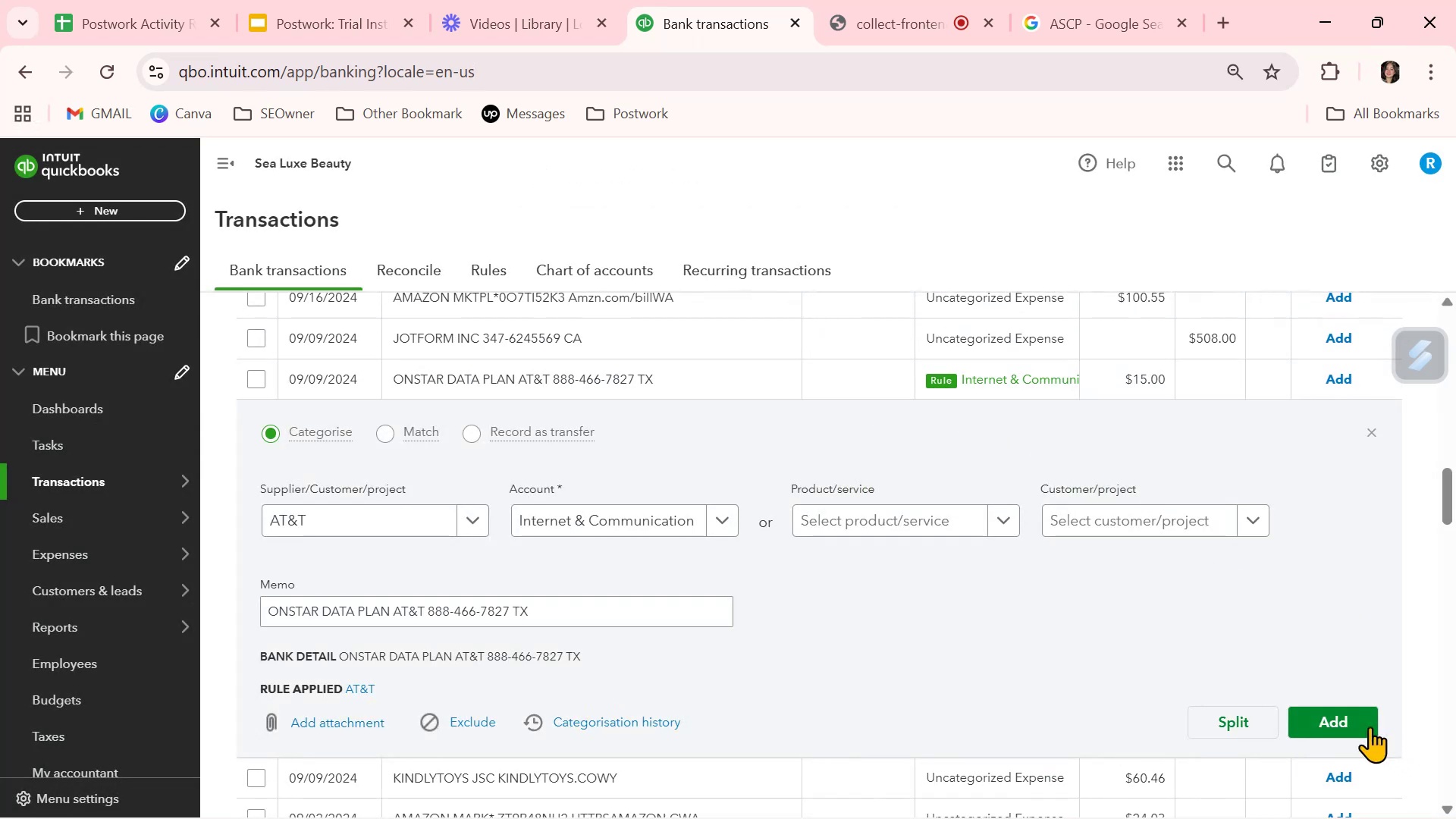 
left_click([1353, 716])
 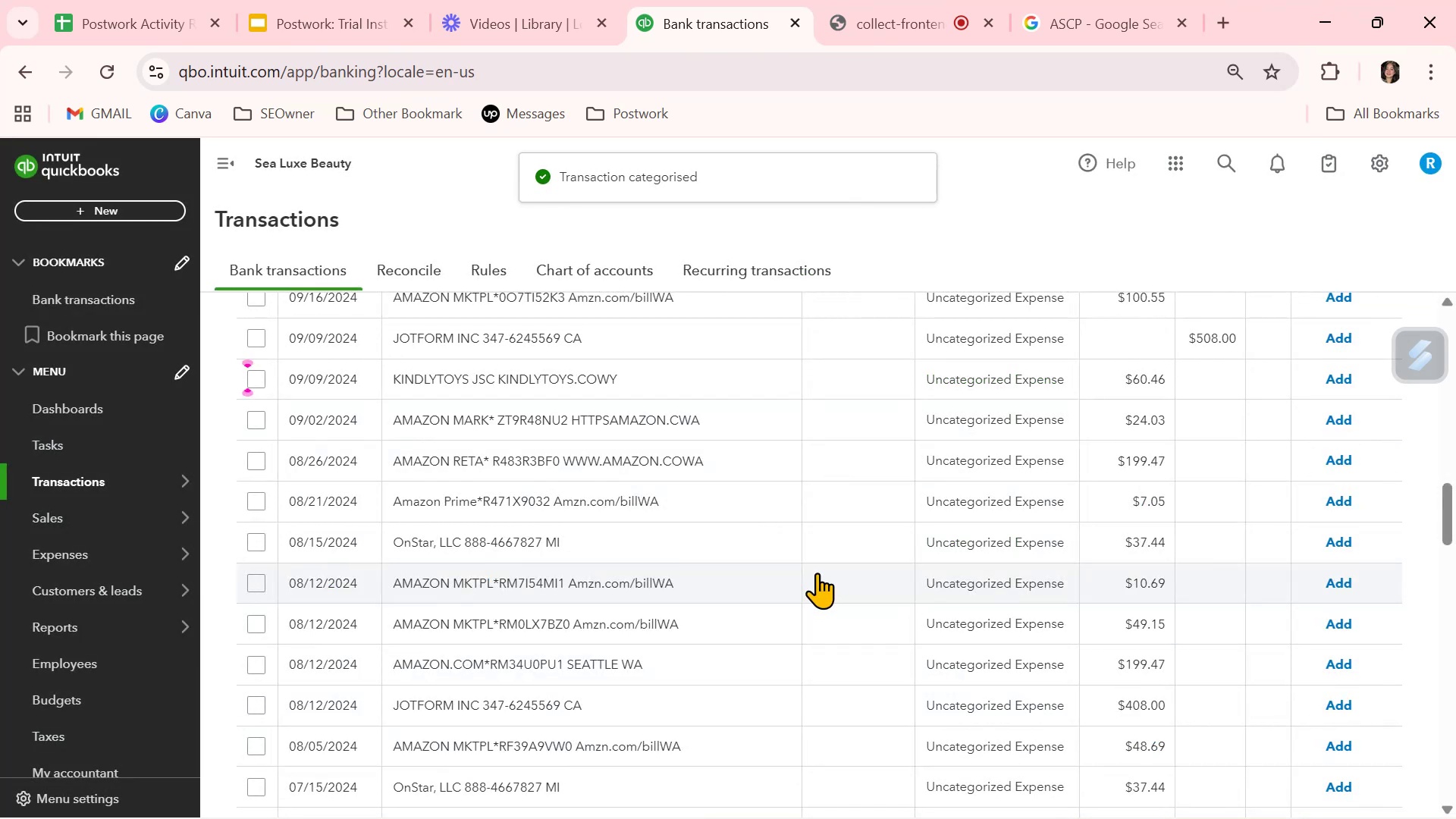 
scroll: coordinate [817, 573], scroll_direction: down, amount: 4.0
 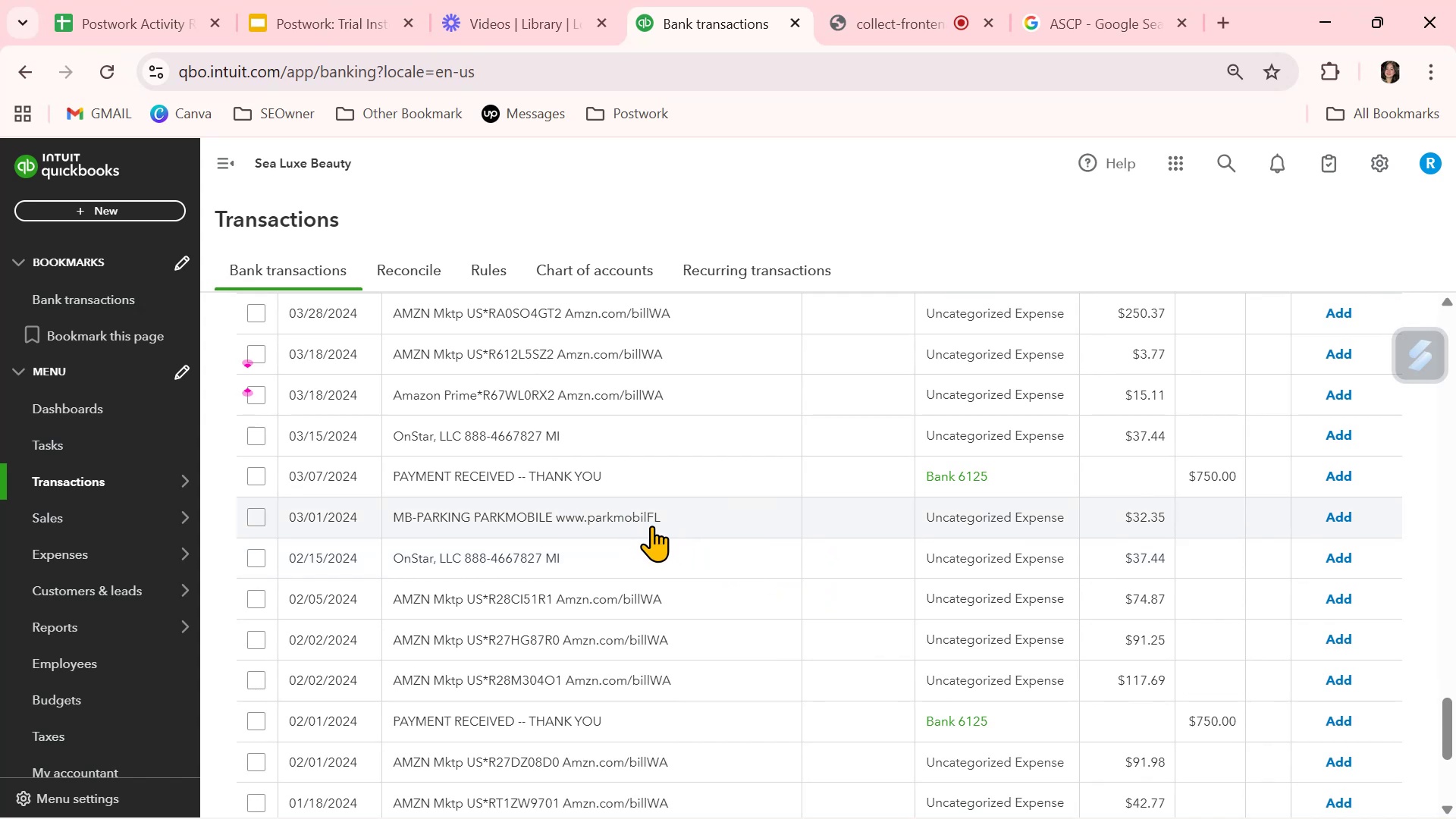 
wait(13.99)
 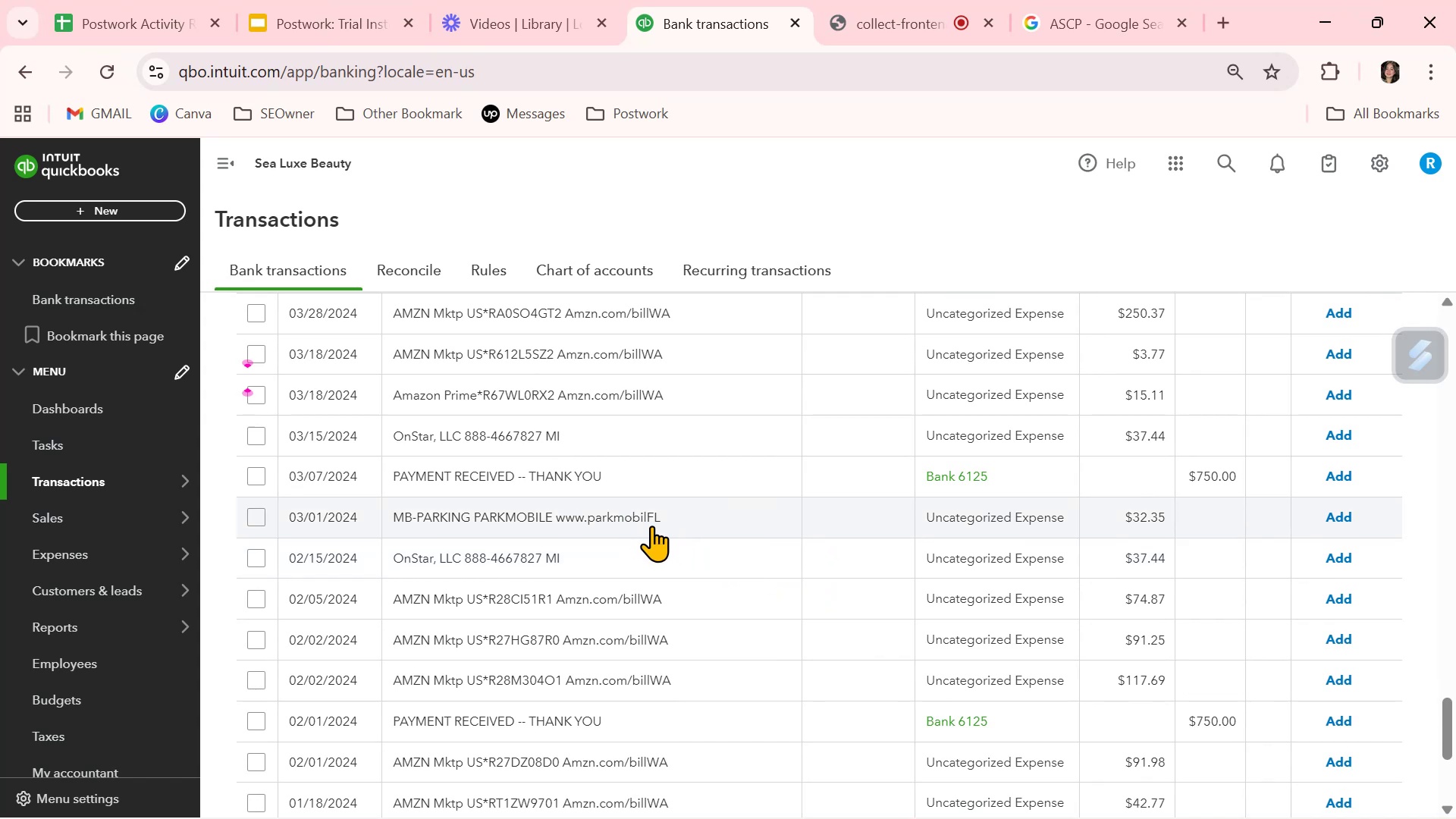 
left_click([1076, 33])
 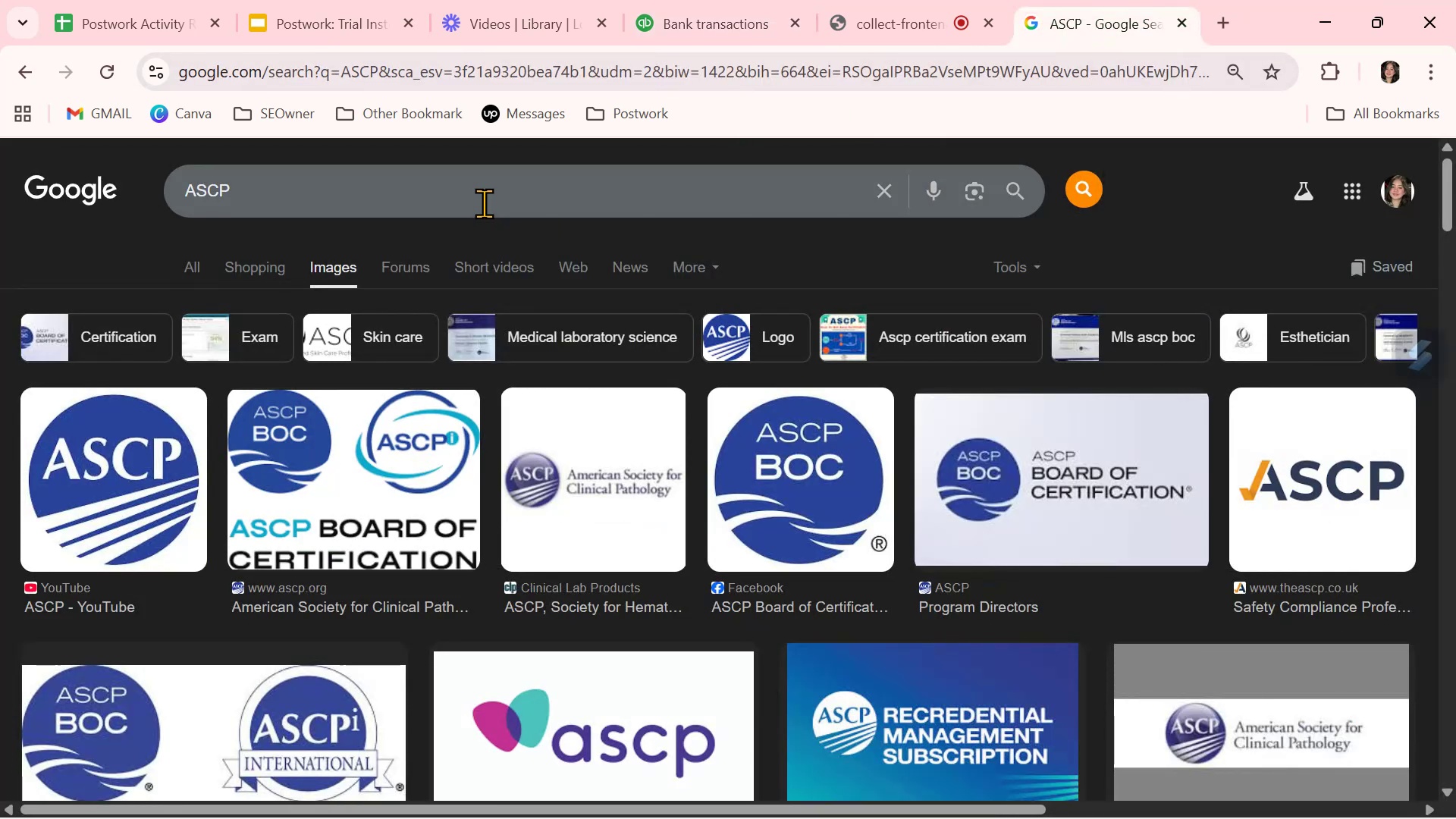 
left_click([482, 193])
 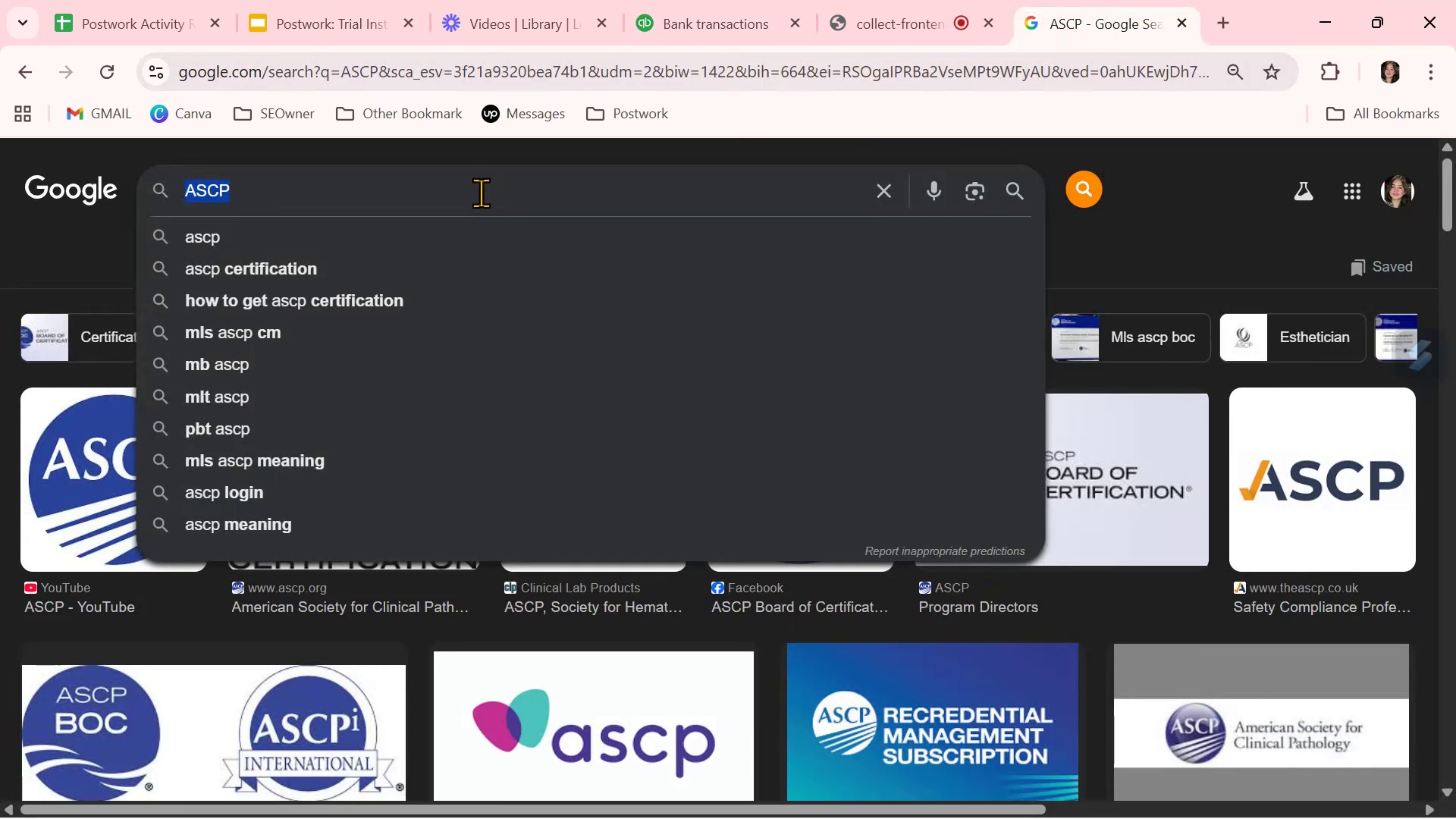 
type(park mobile)
 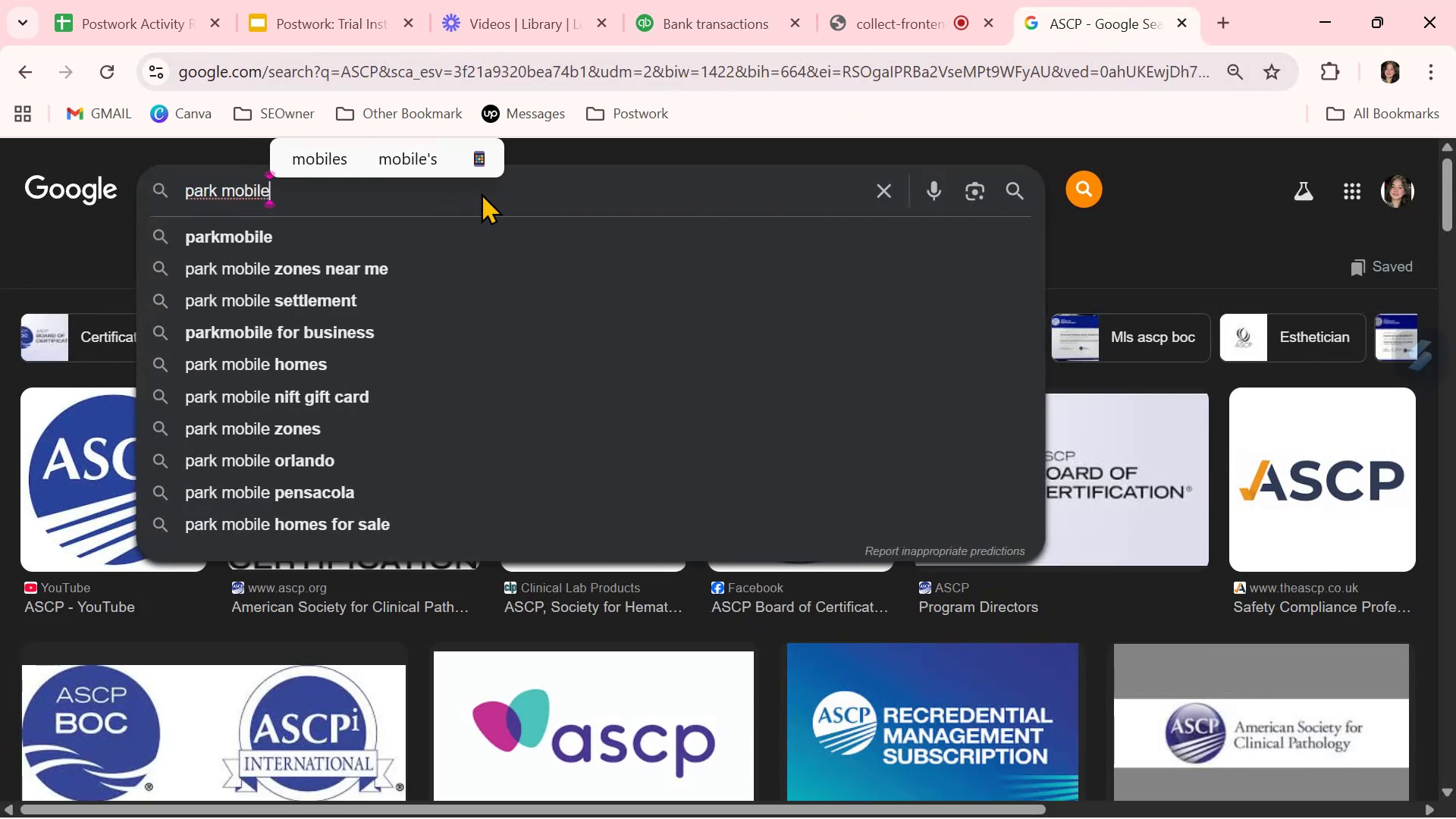 
key(Enter)
 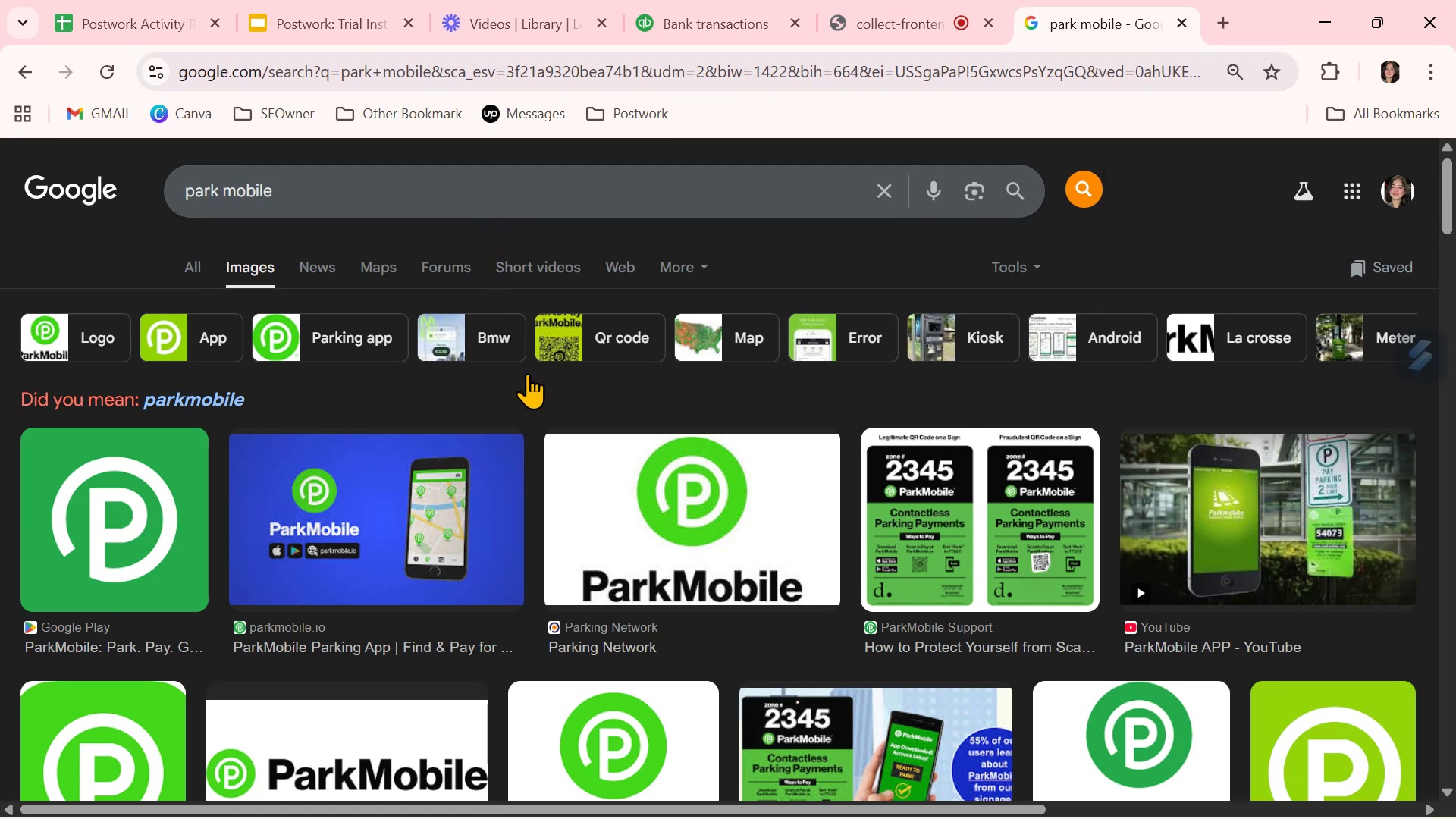 
wait(6.39)
 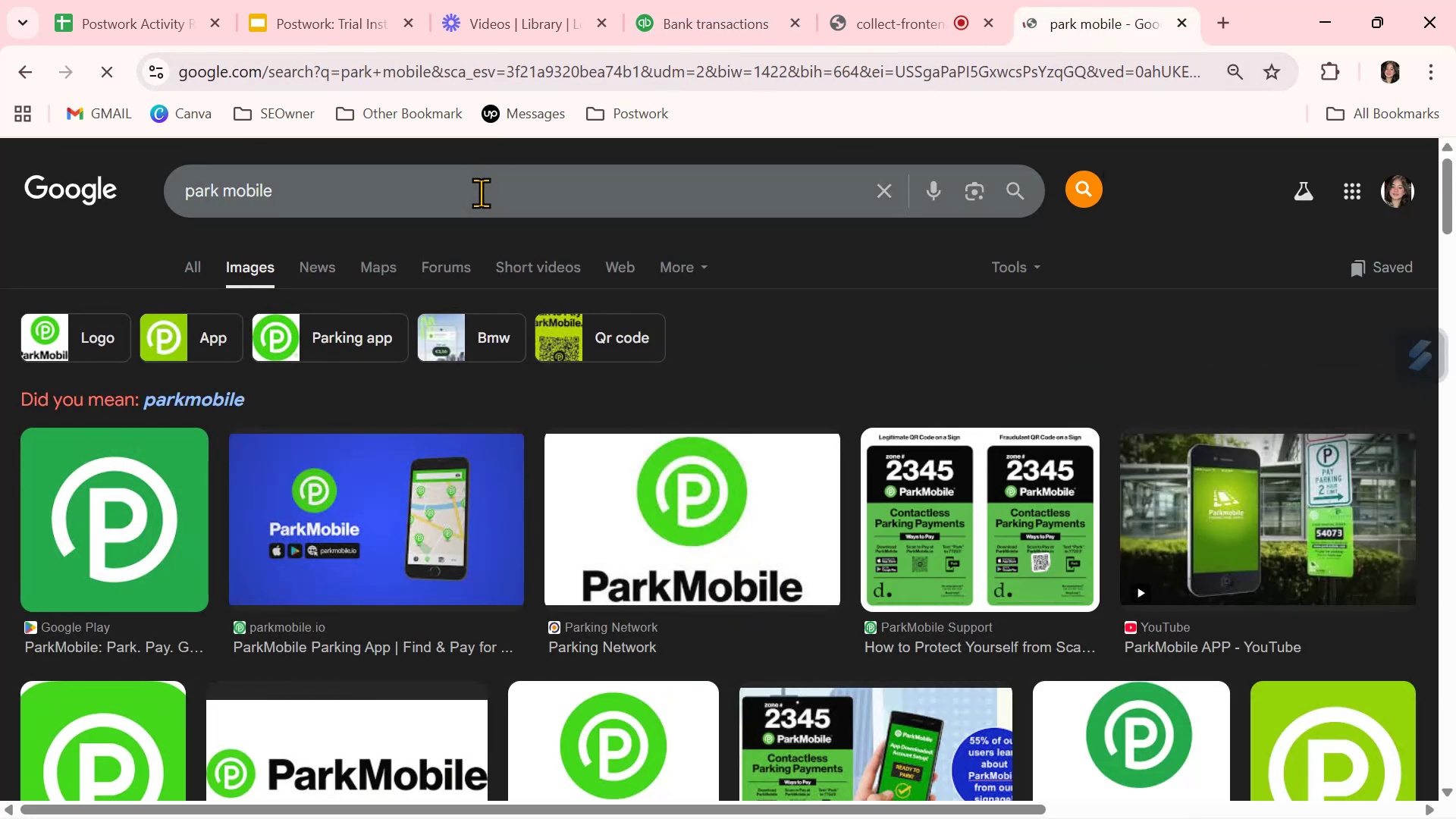 
scroll: coordinate [736, 579], scroll_direction: down, amount: 1.0
 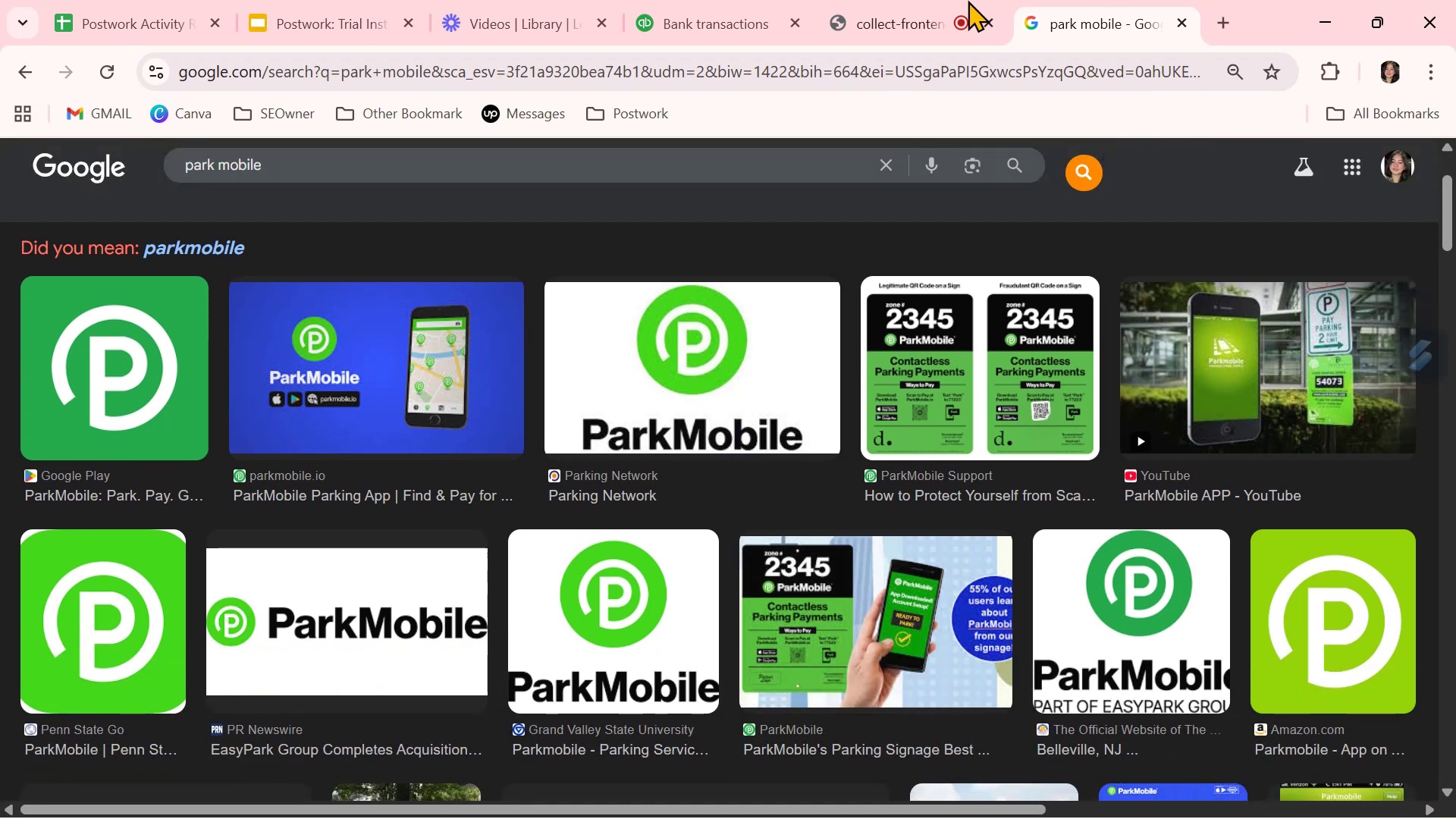 
left_click([714, 14])
 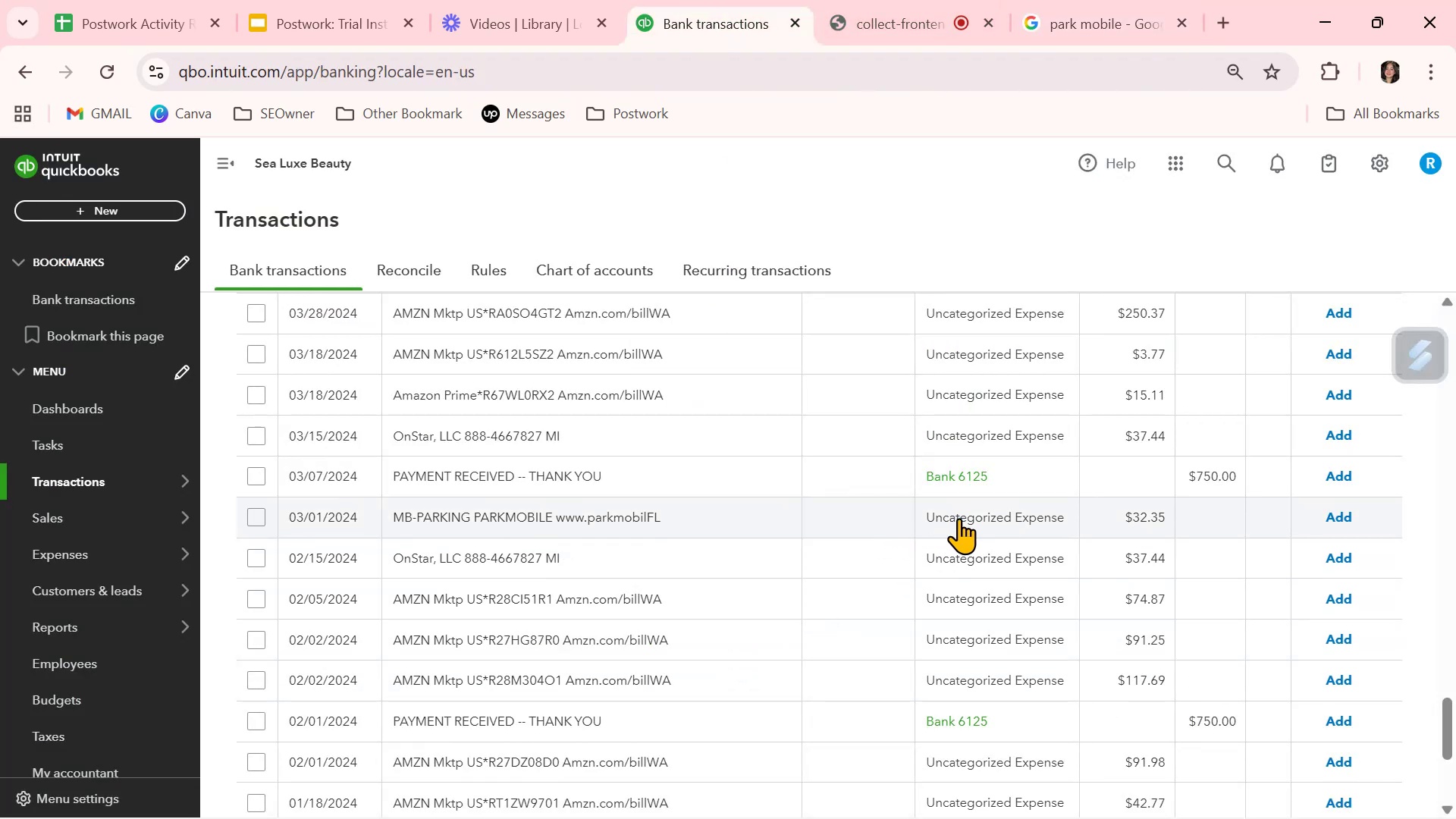 
left_click([876, 513])
 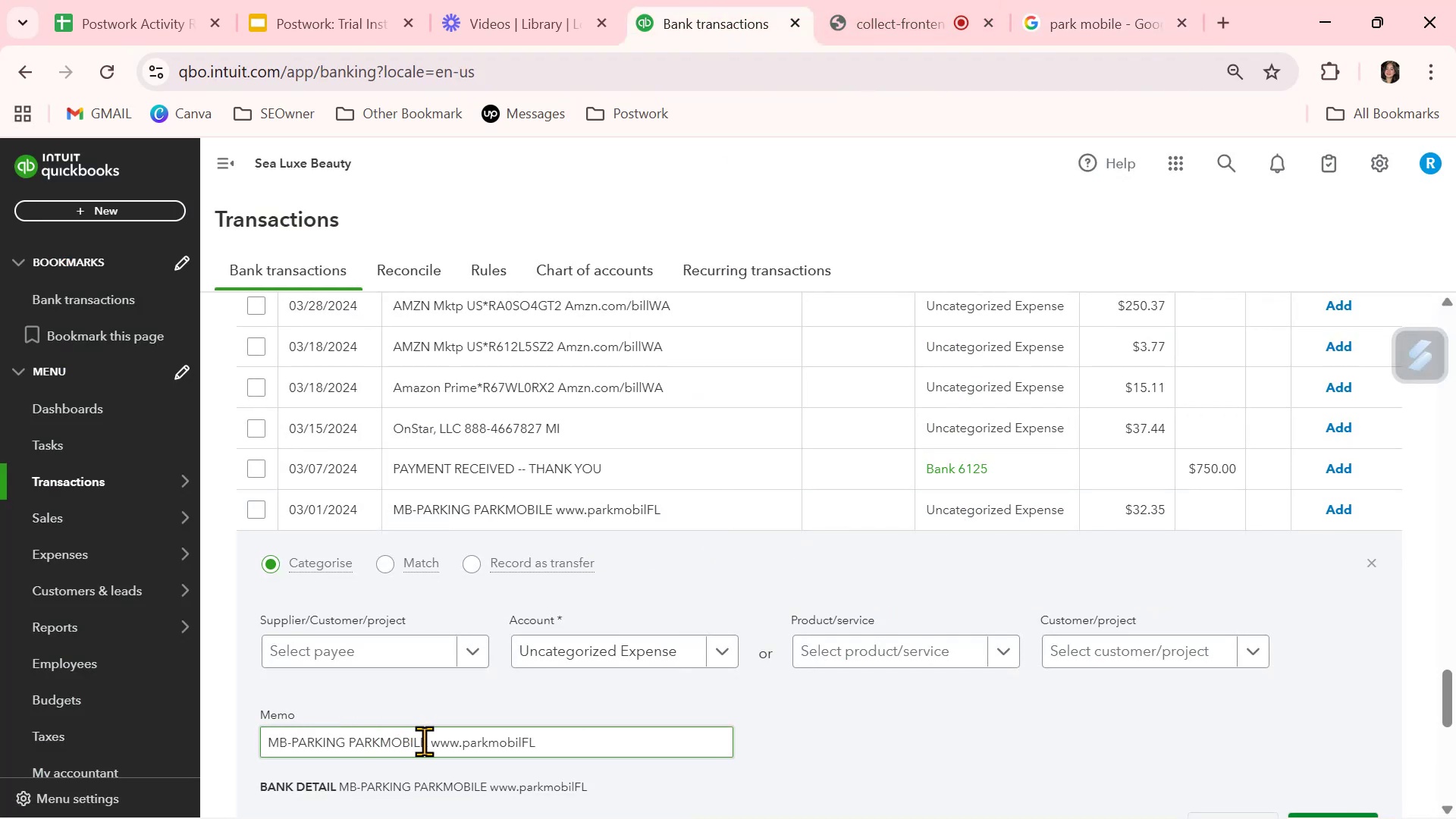 
left_click_drag(start_coordinate=[428, 740], to_coordinate=[351, 741])
 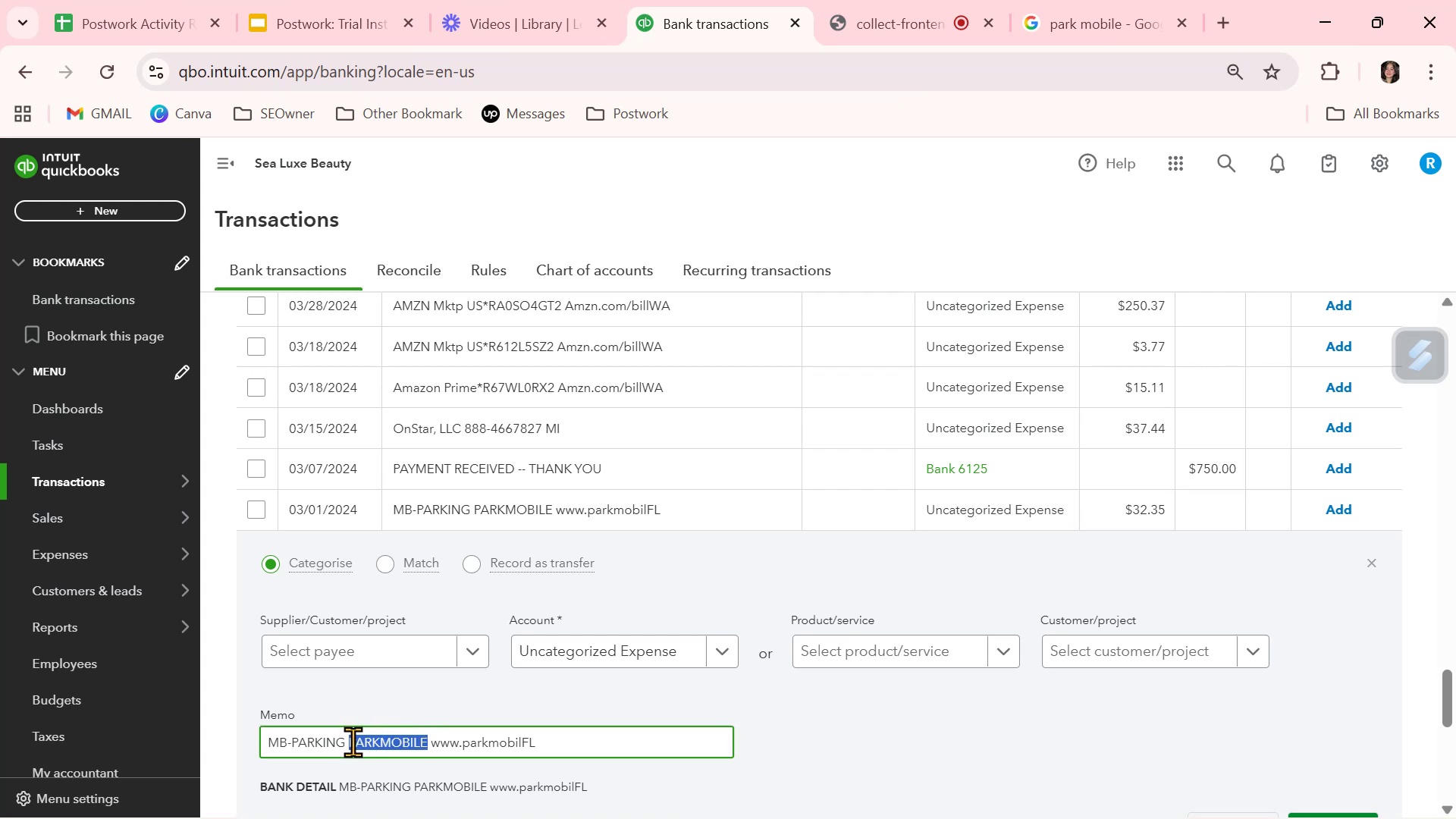 
key(Control+C)
 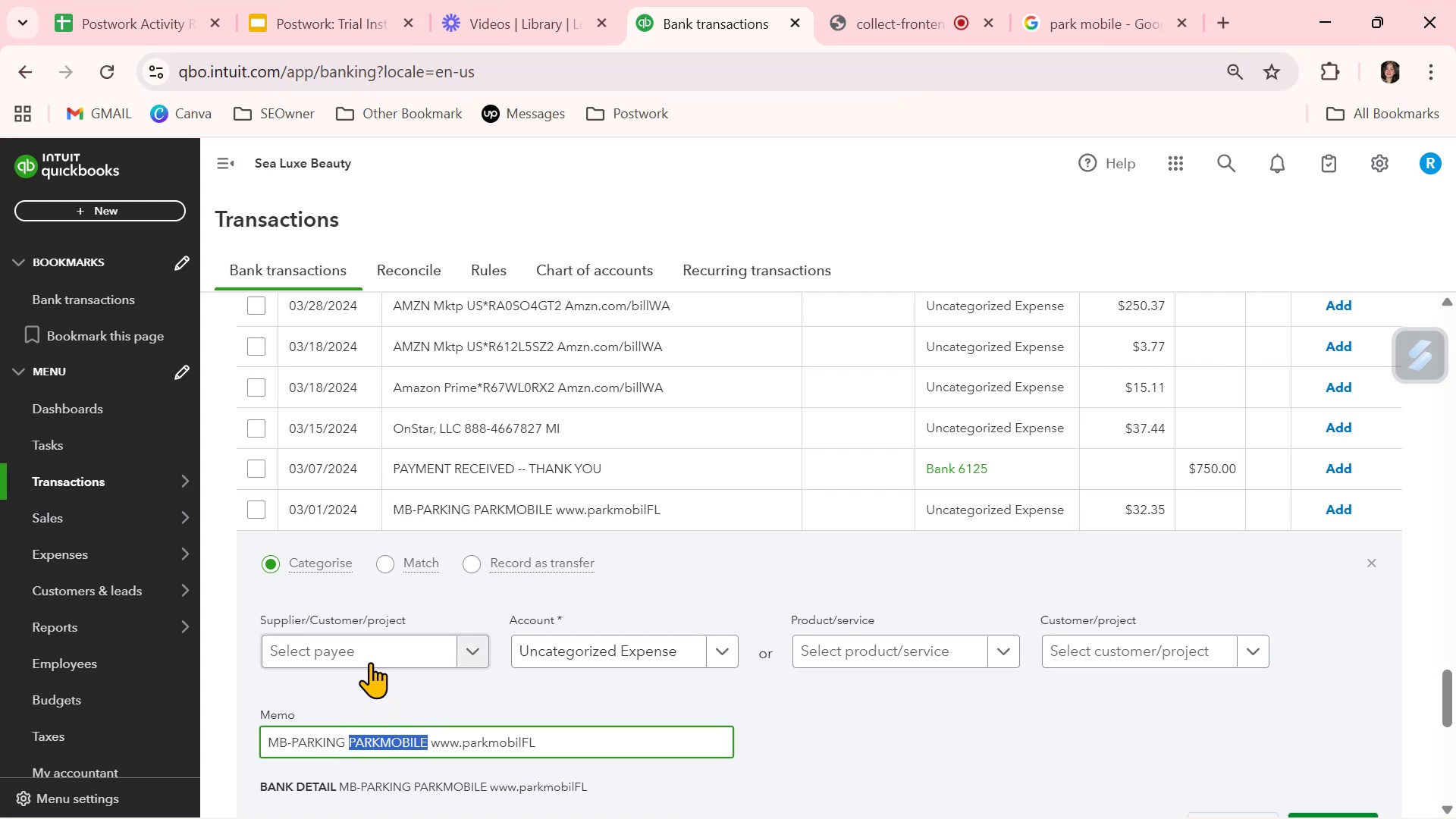 
left_click([372, 654])
 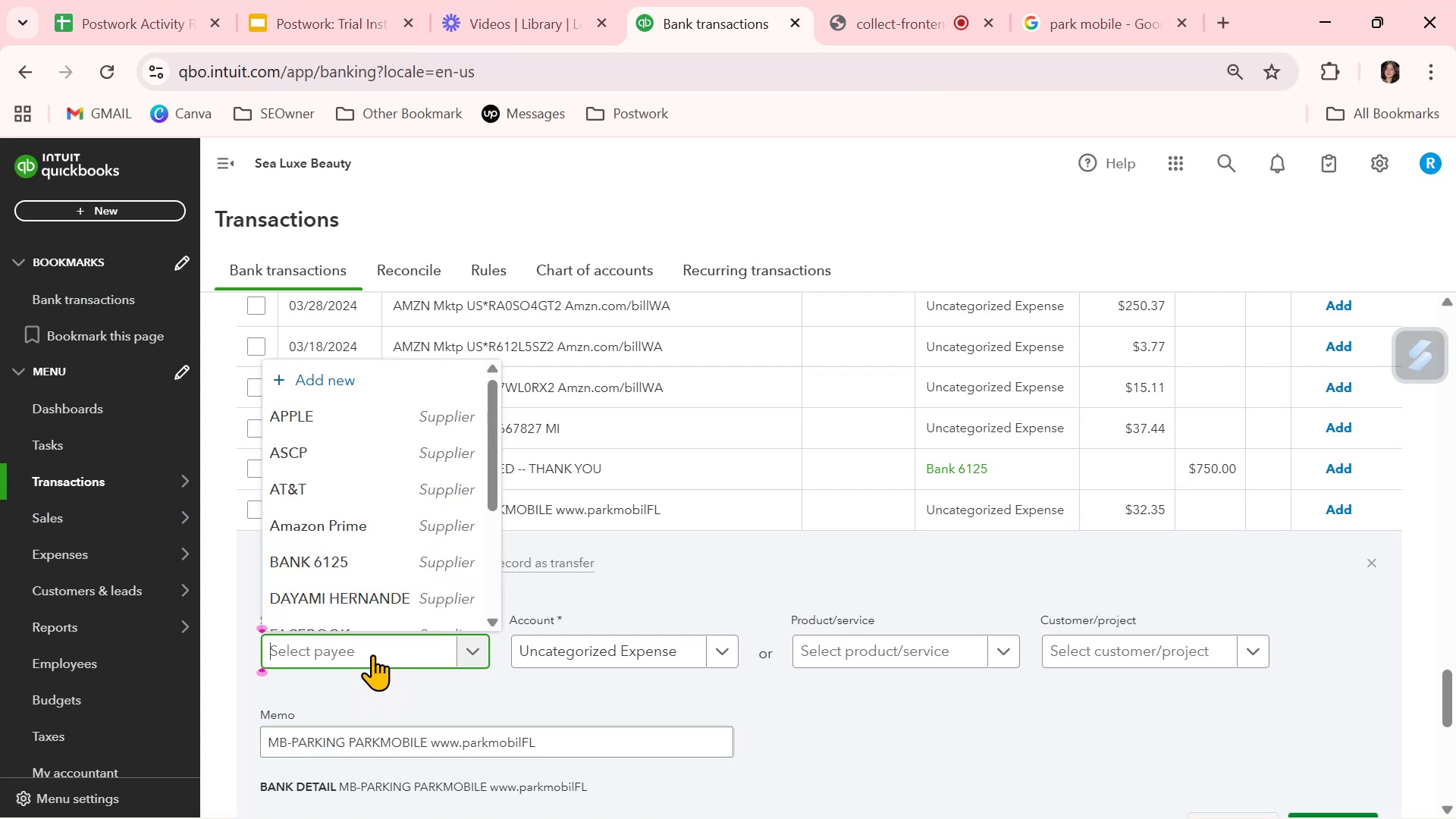 
key(Control+ControlLeft)
 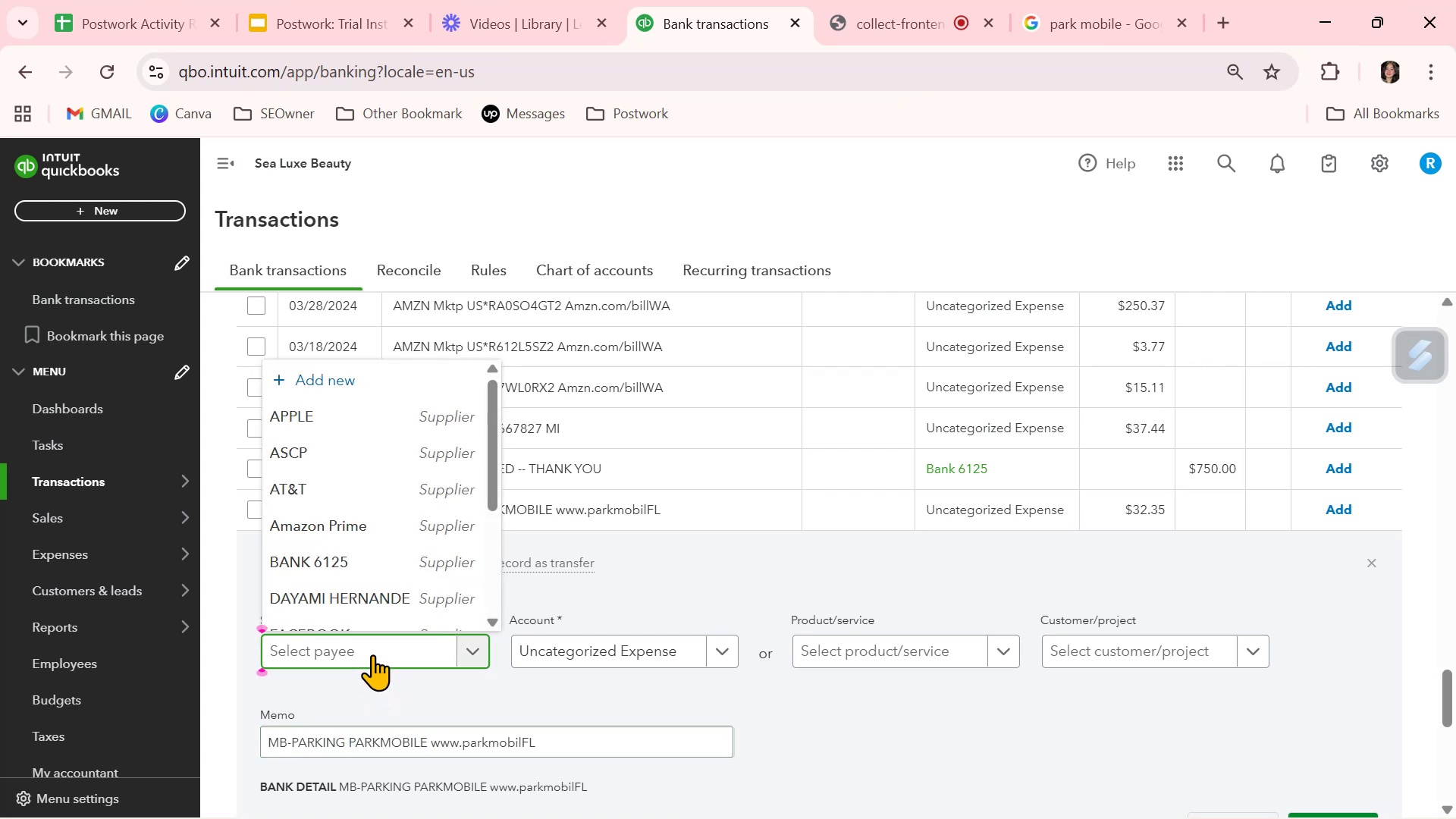 
key(Control+V)
 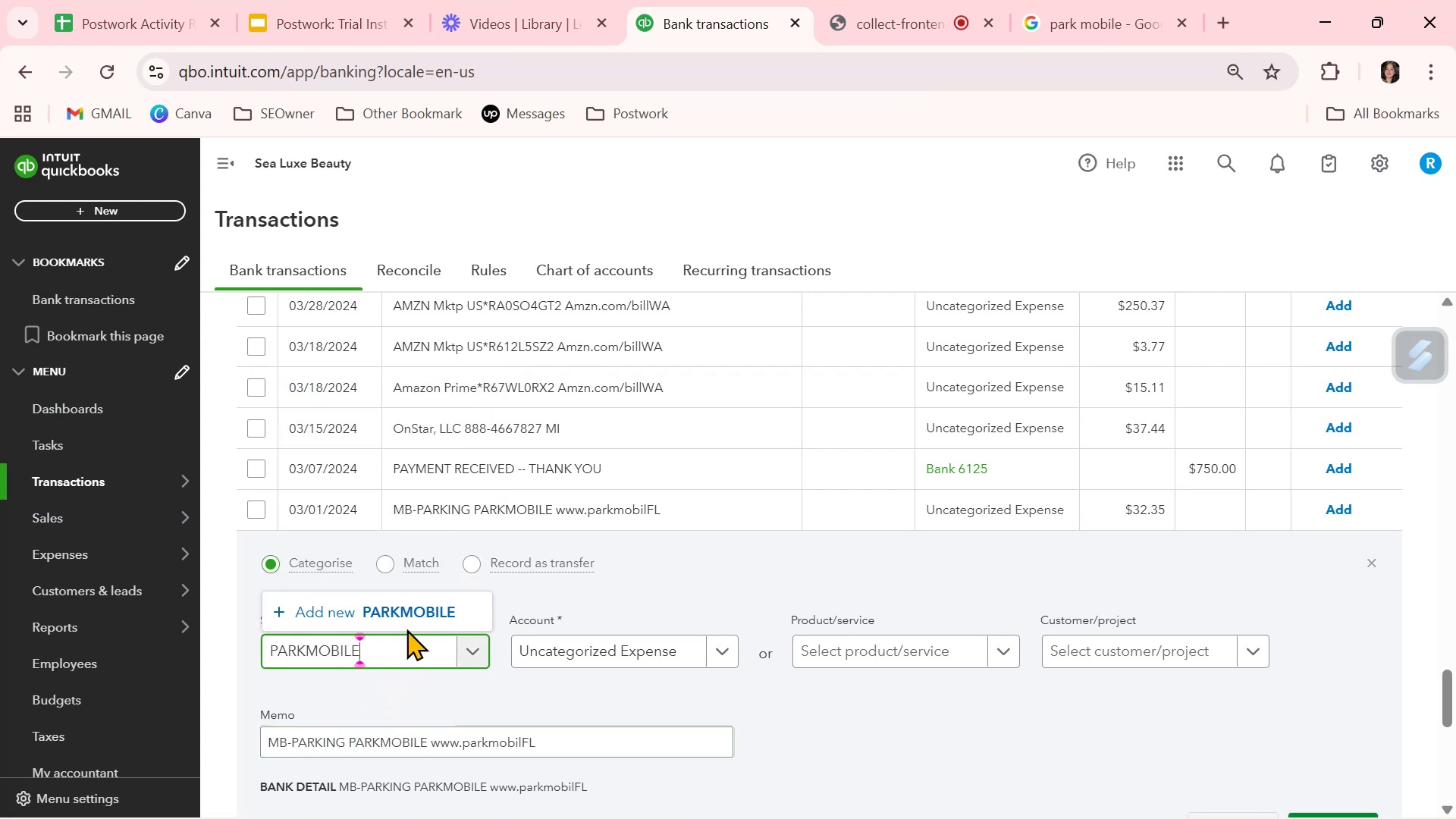 
left_click([418, 617])
 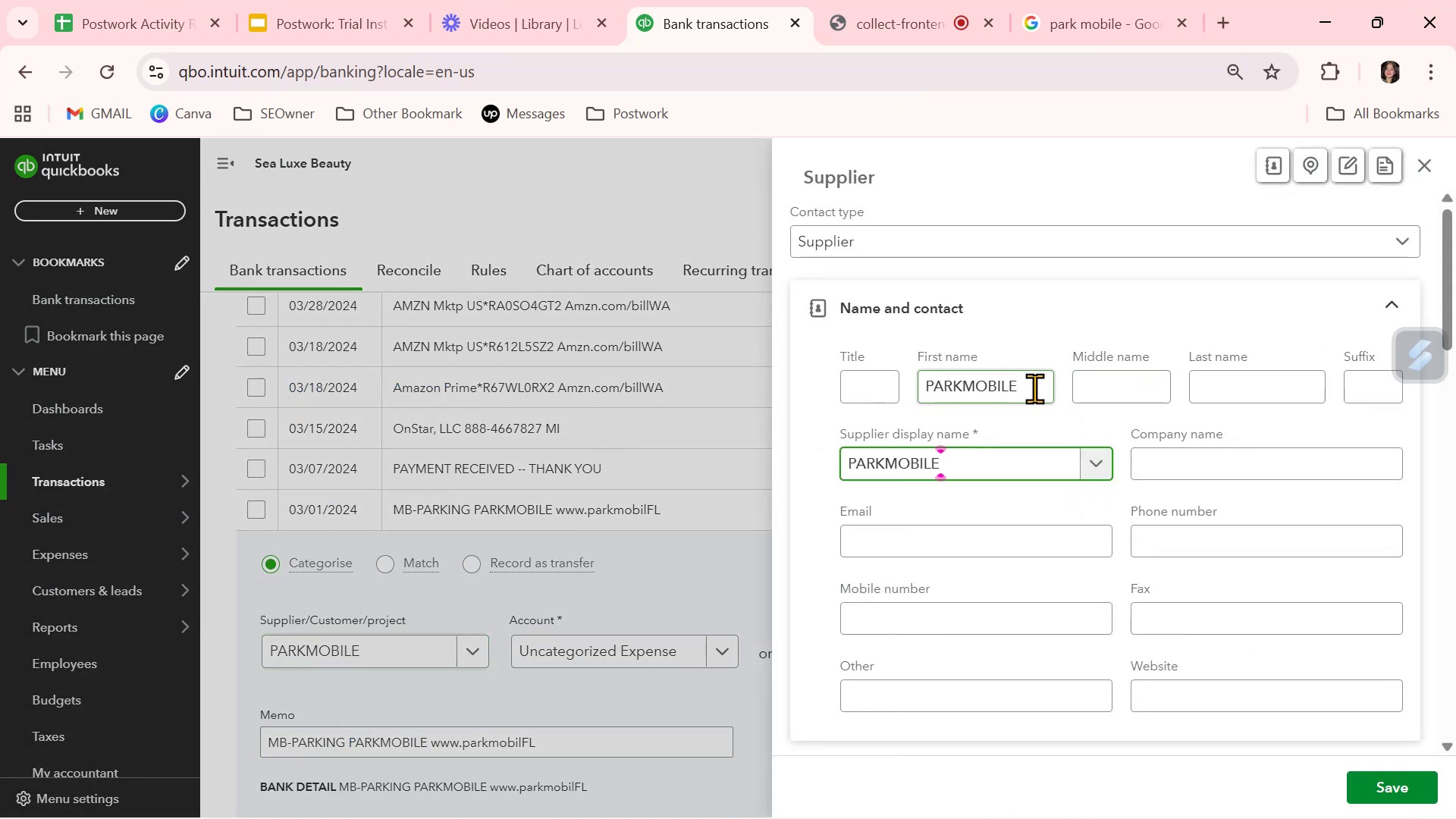 
left_click_drag(start_coordinate=[1034, 388], to_coordinate=[836, 381])
 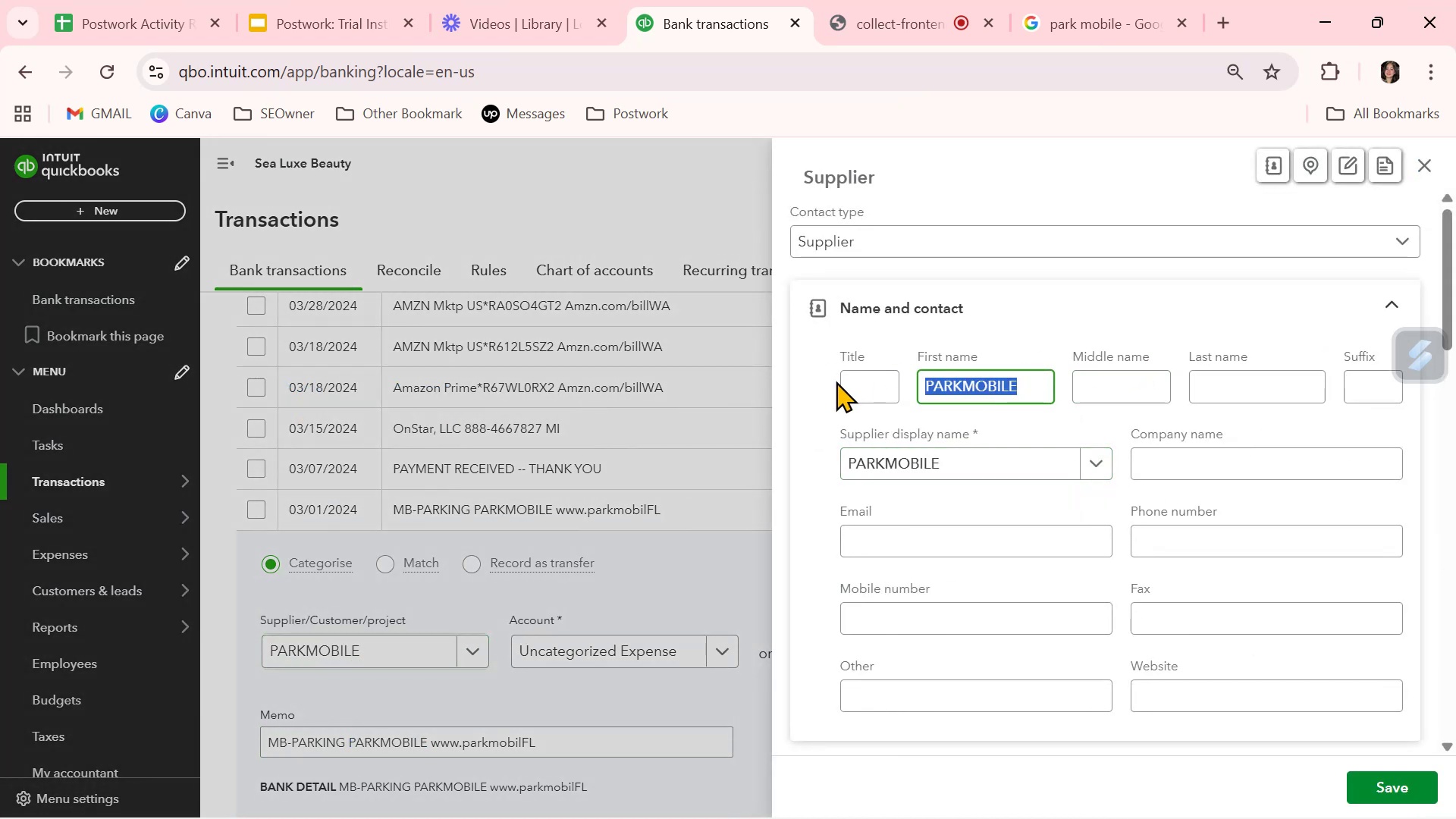 
key(Backspace)
 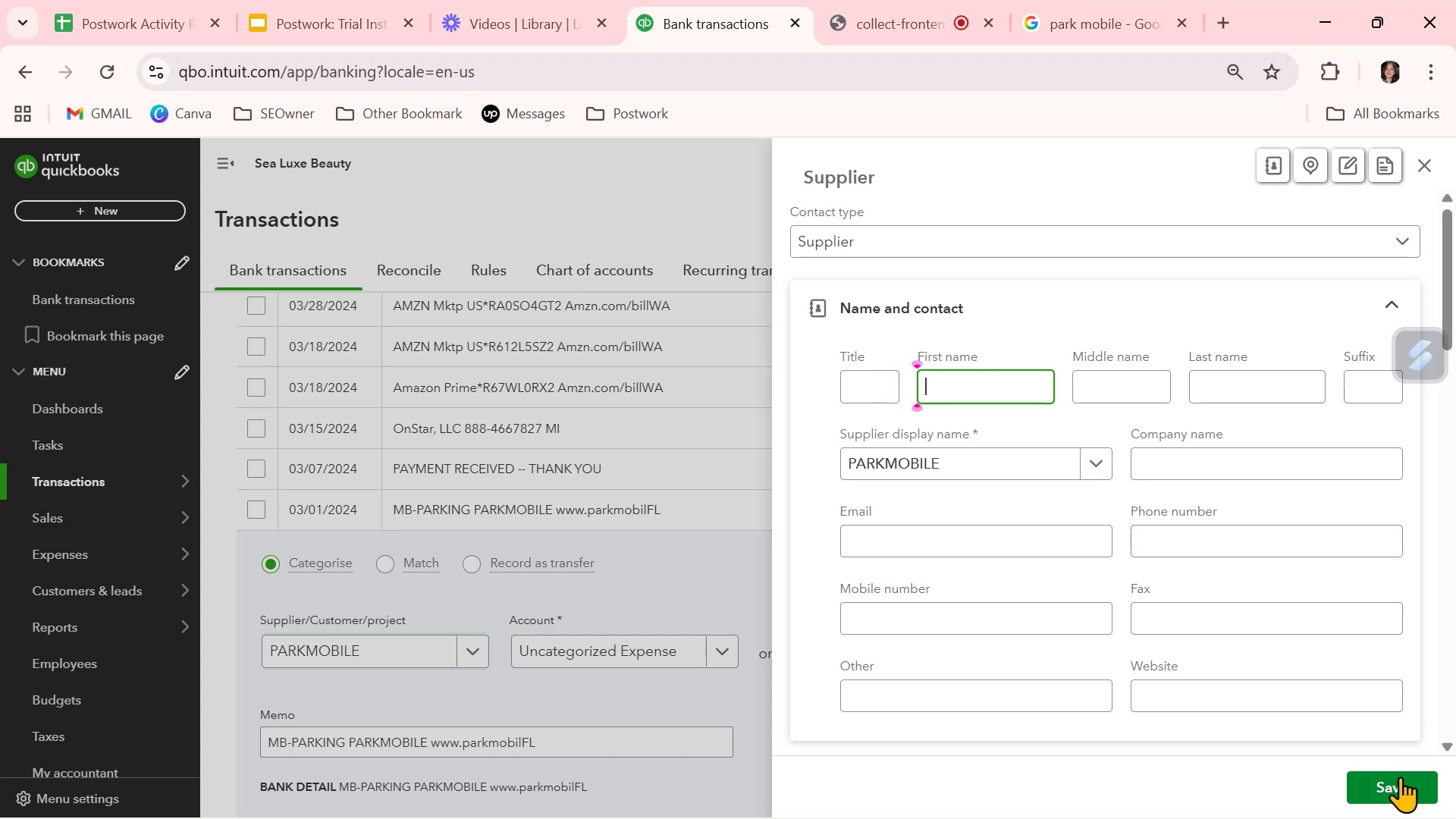 
left_click([1396, 786])
 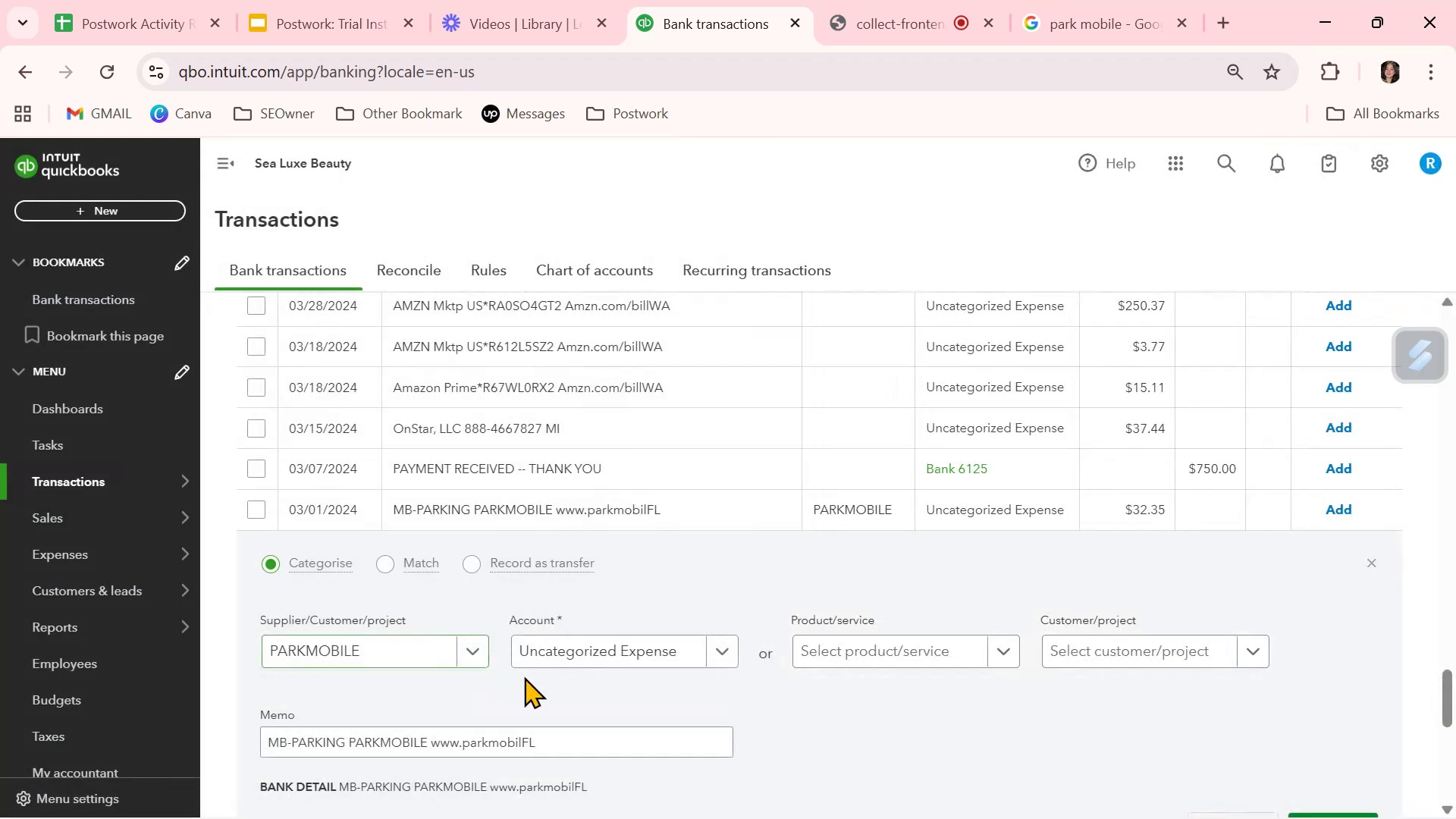 
left_click([639, 697])
 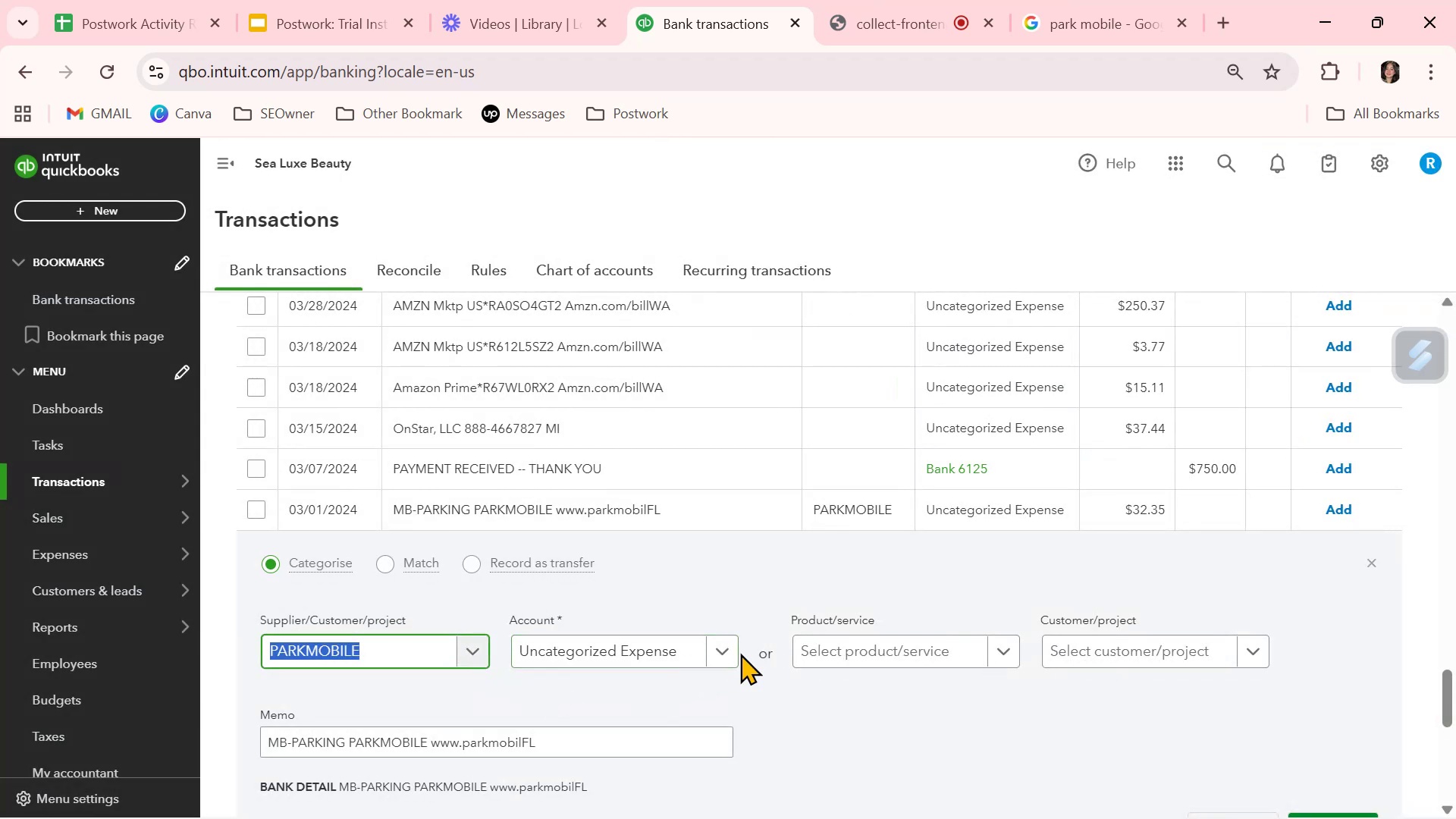 
left_click([723, 652])
 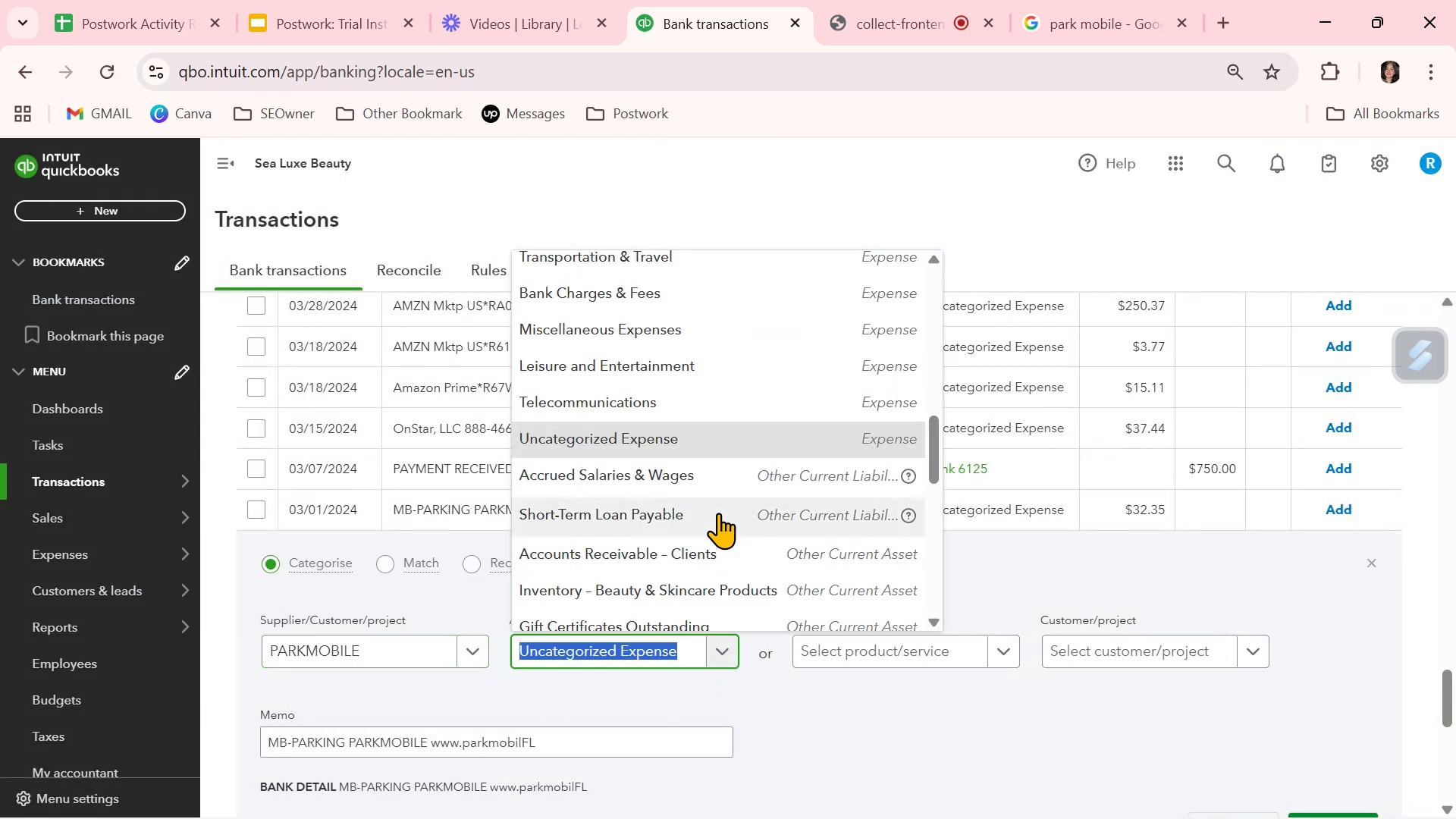 
scroll: coordinate [718, 513], scroll_direction: up, amount: 16.0
 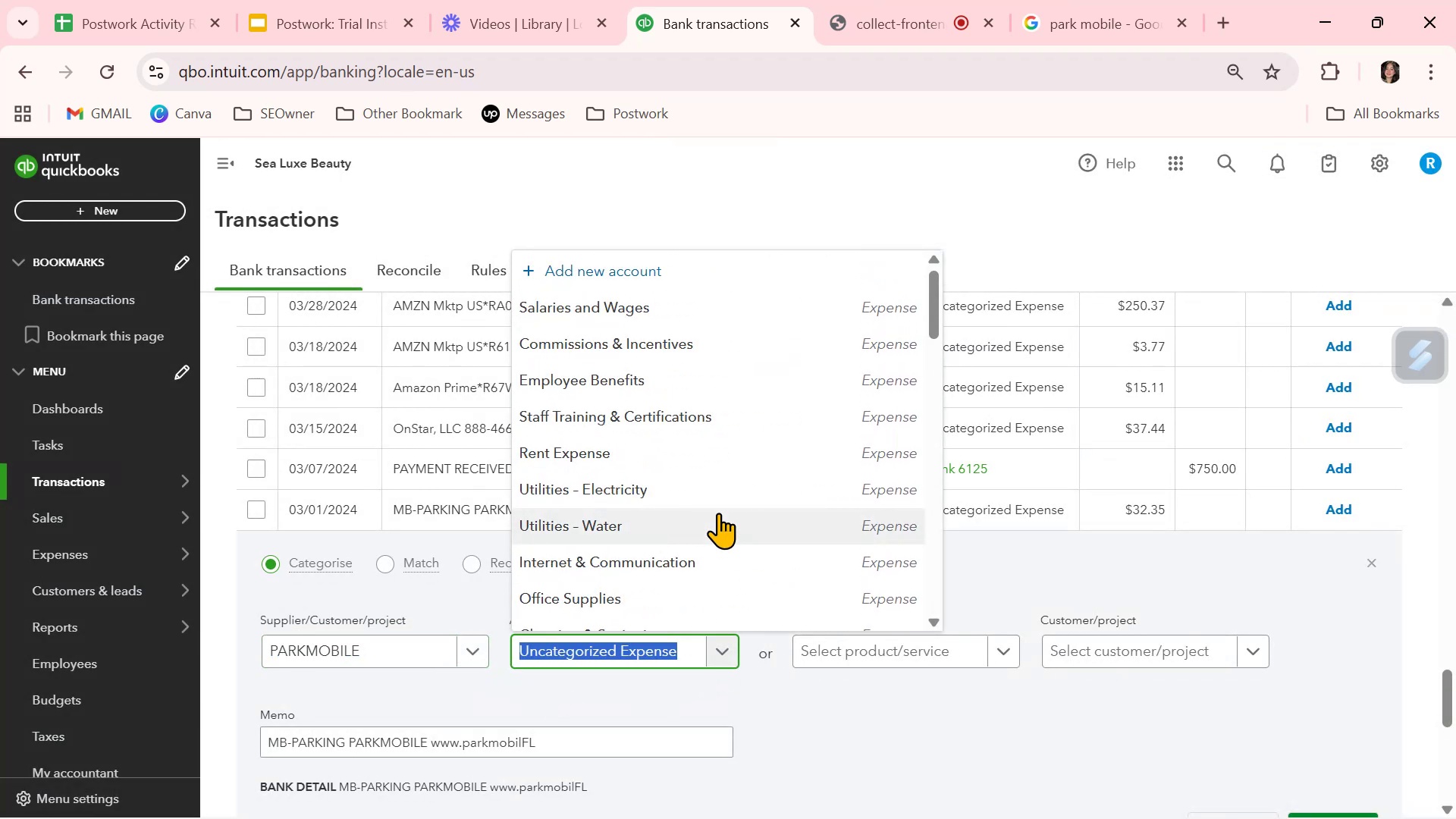 
scroll: coordinate [721, 513], scroll_direction: down, amount: 8.0
 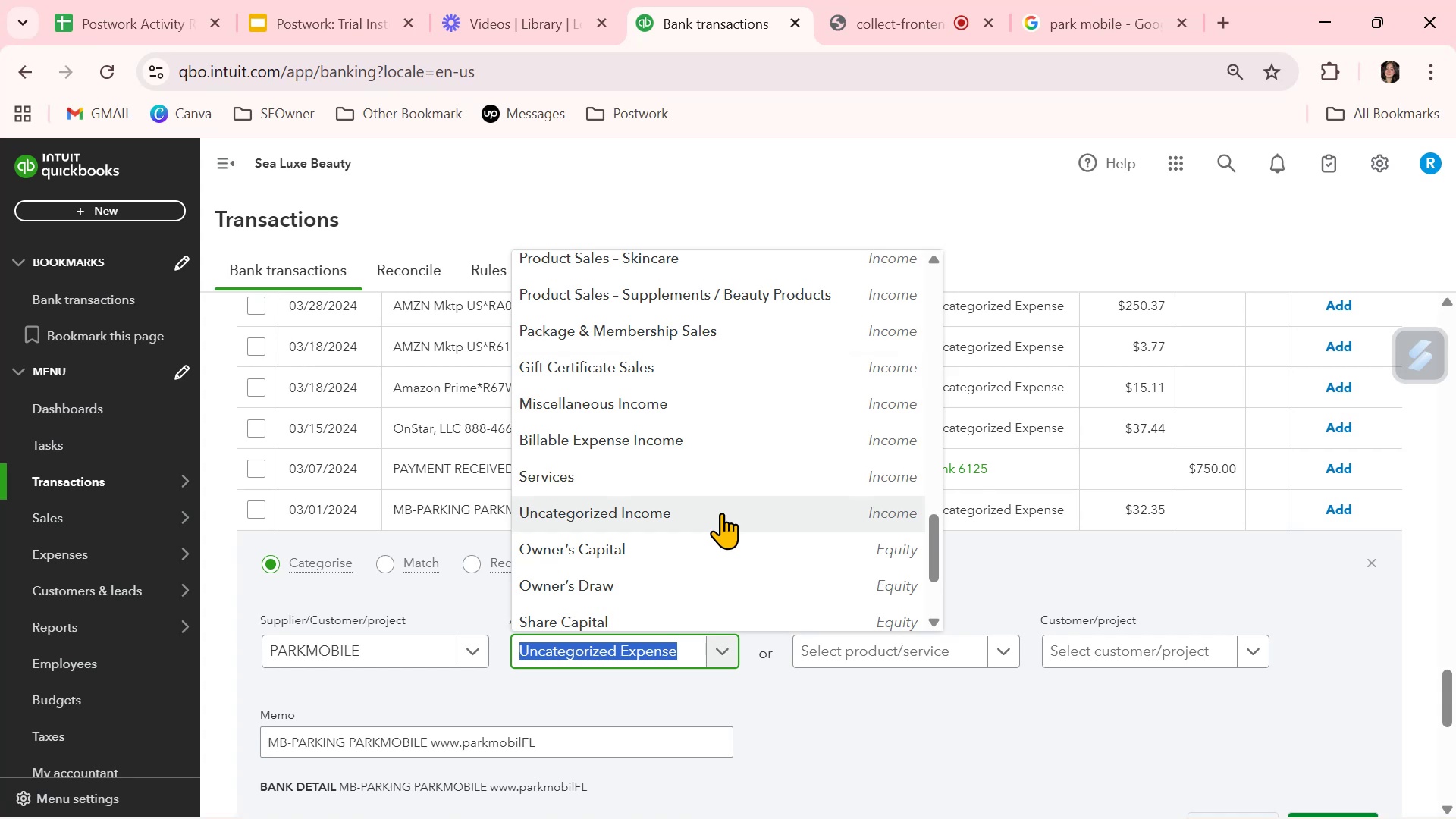 
scroll: coordinate [721, 513], scroll_direction: down, amount: 2.0
 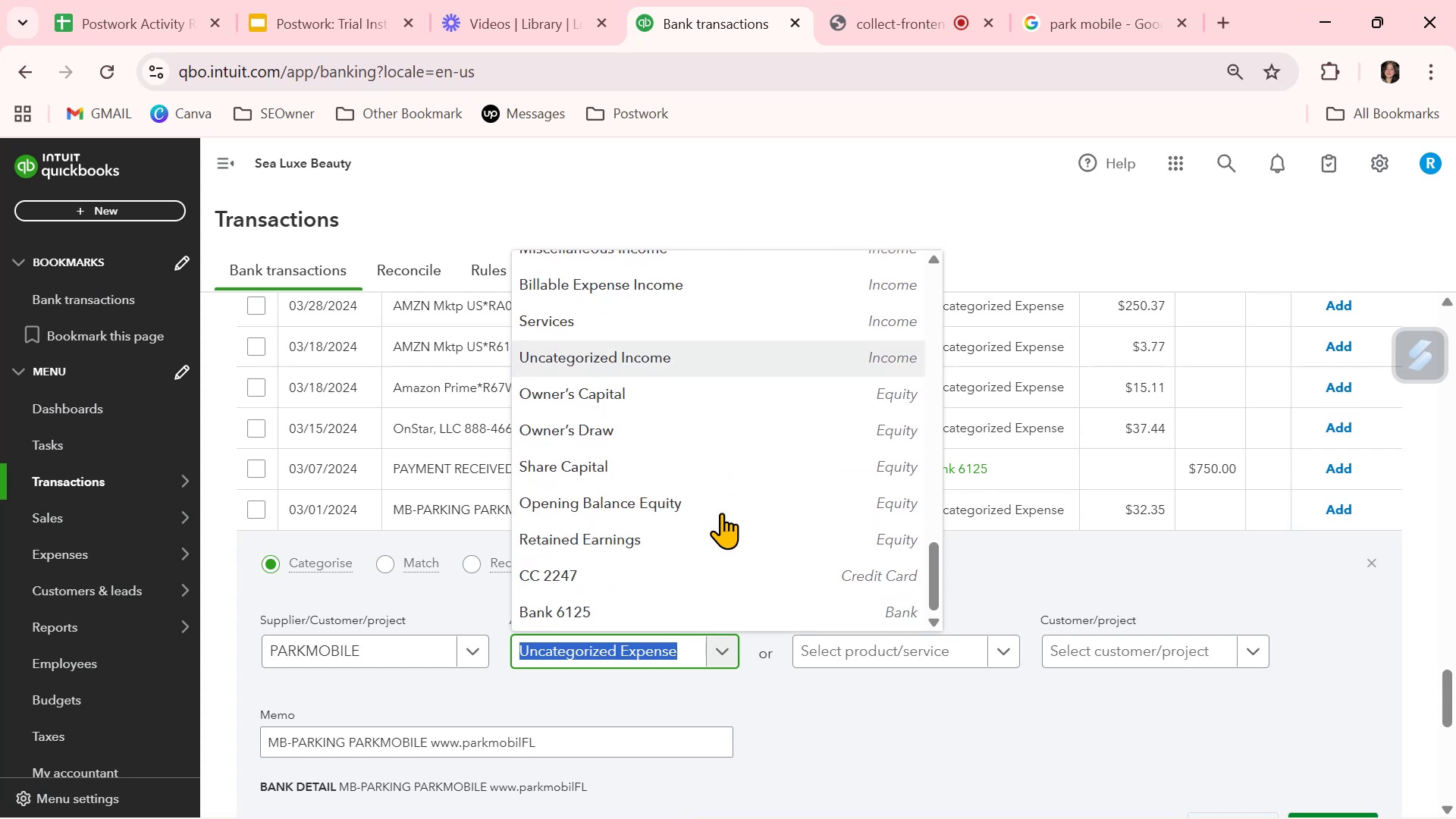 
scroll: coordinate [725, 509], scroll_direction: up, amount: 6.0
 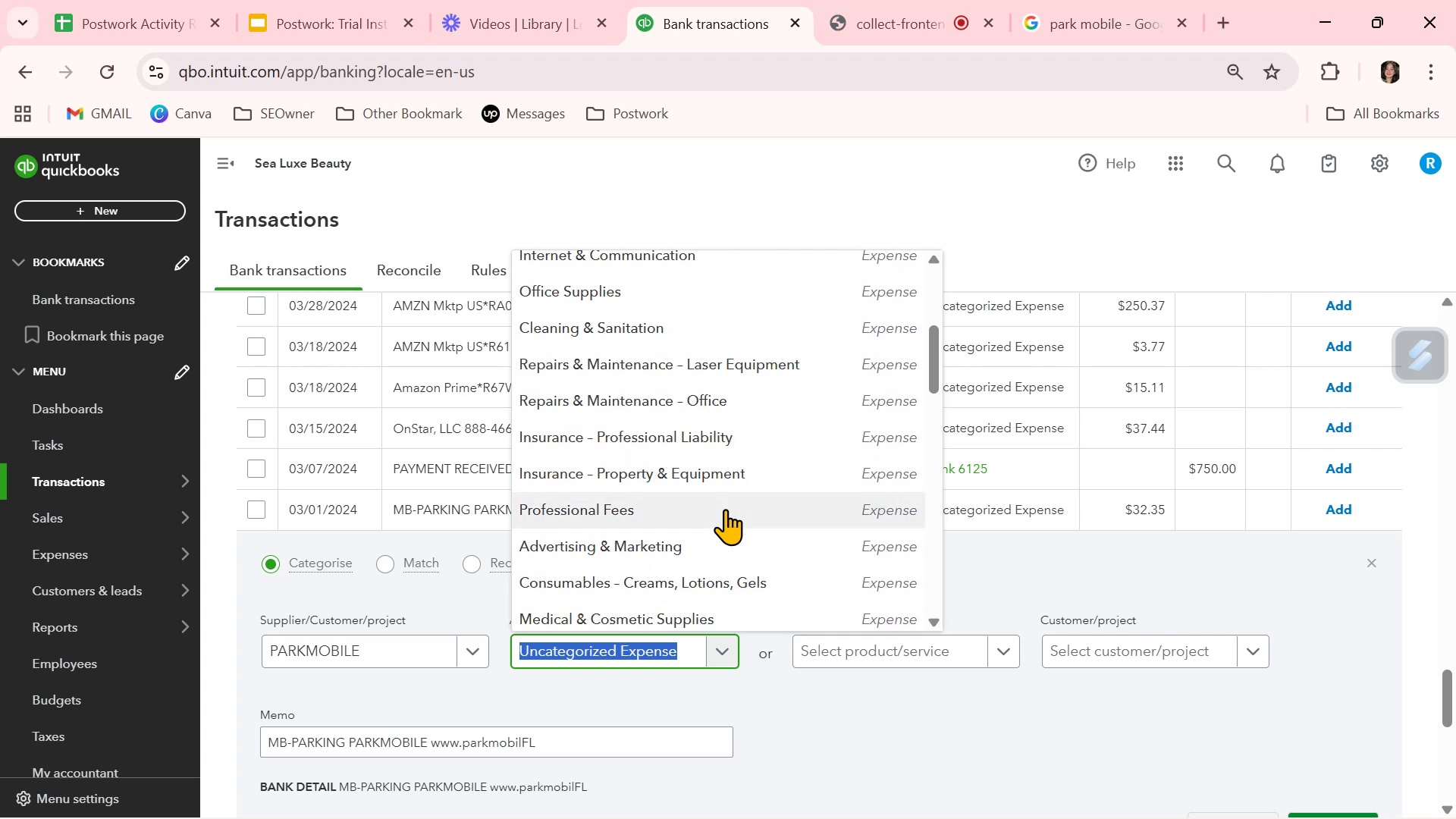 
wait(5.18)
 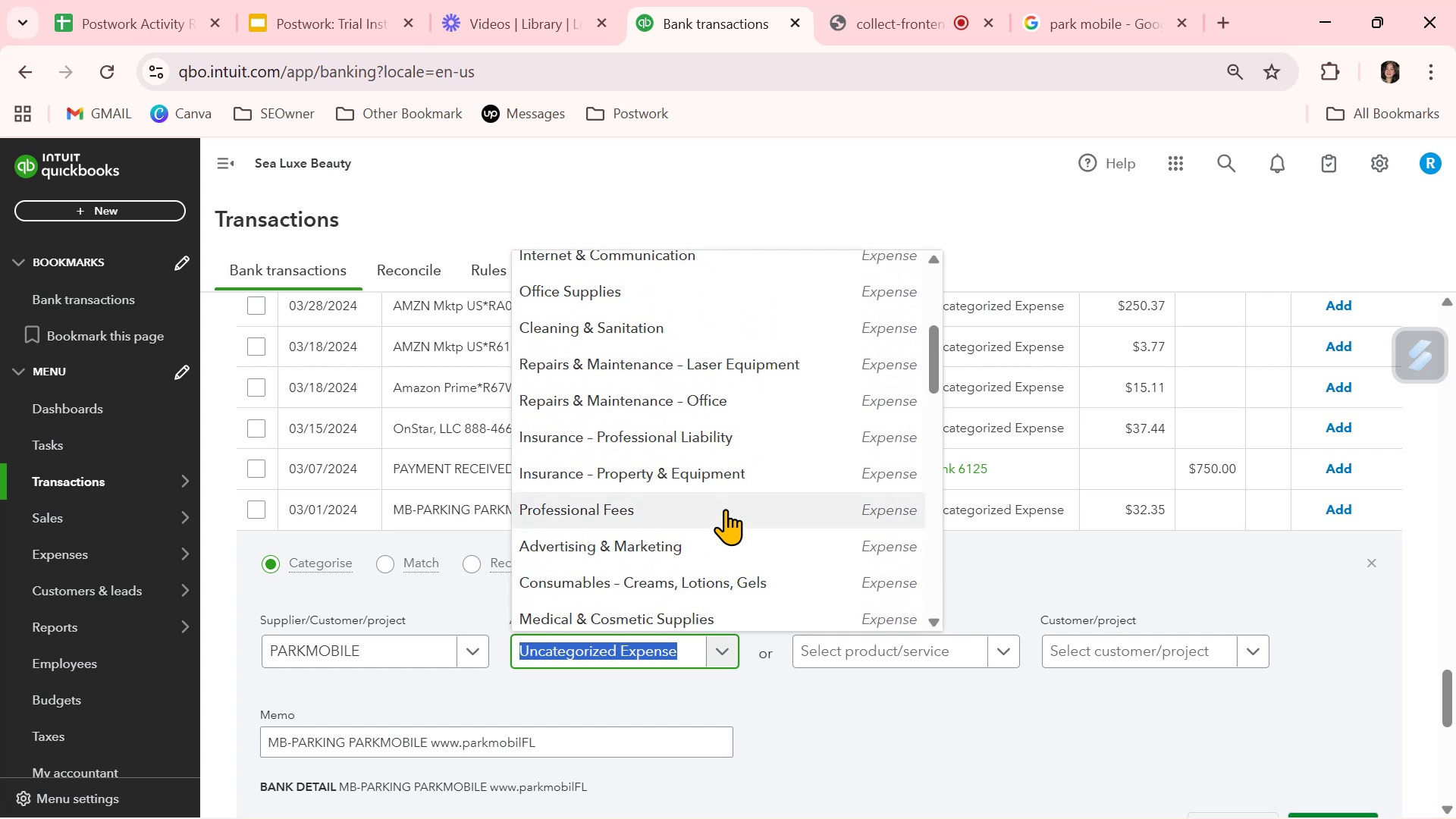 
scroll: coordinate [725, 509], scroll_direction: down, amount: 3.0
 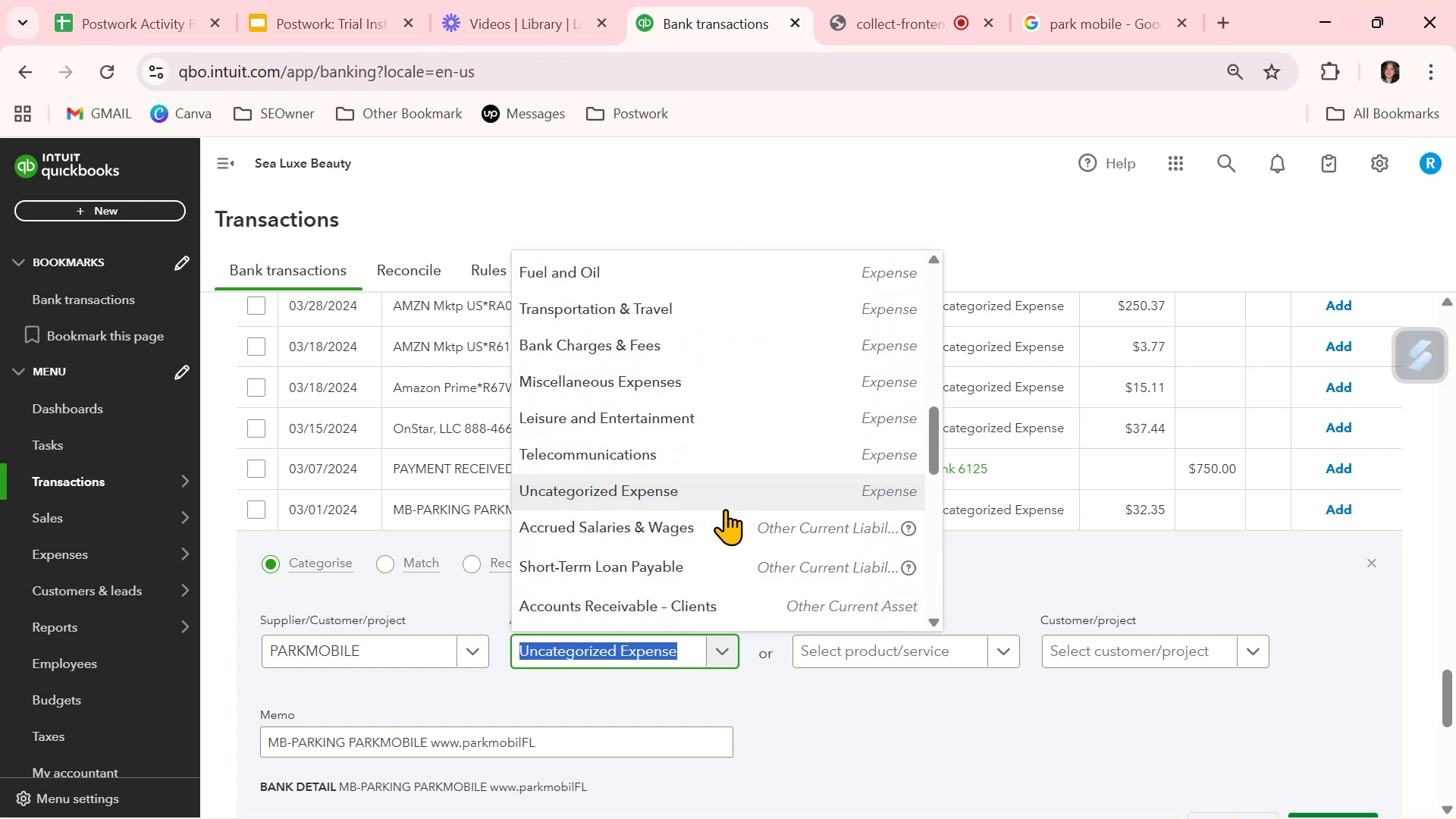 
left_click([687, 312])
 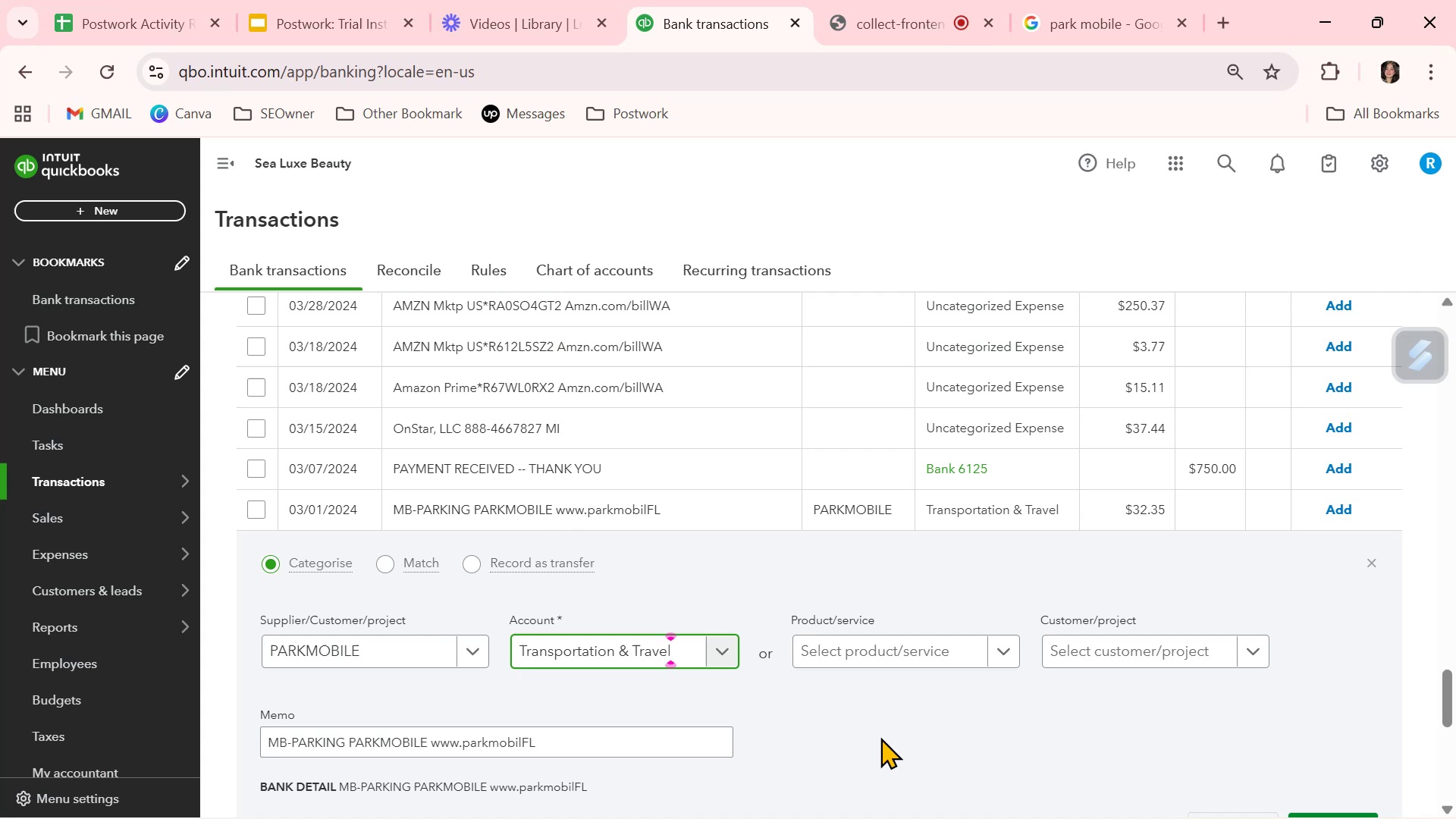 
left_click([880, 737])
 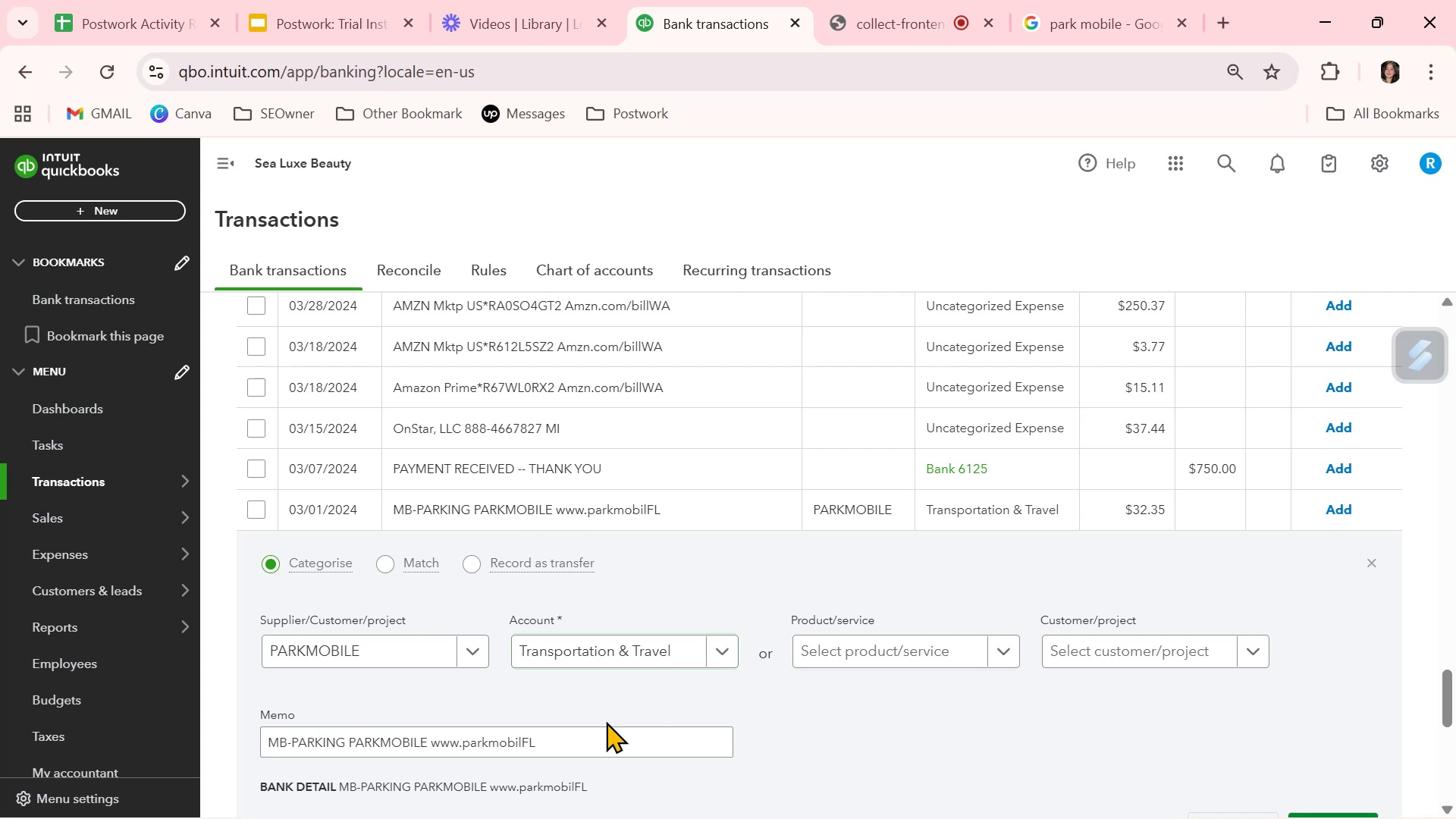 
scroll: coordinate [595, 723], scroll_direction: down, amount: 1.0
 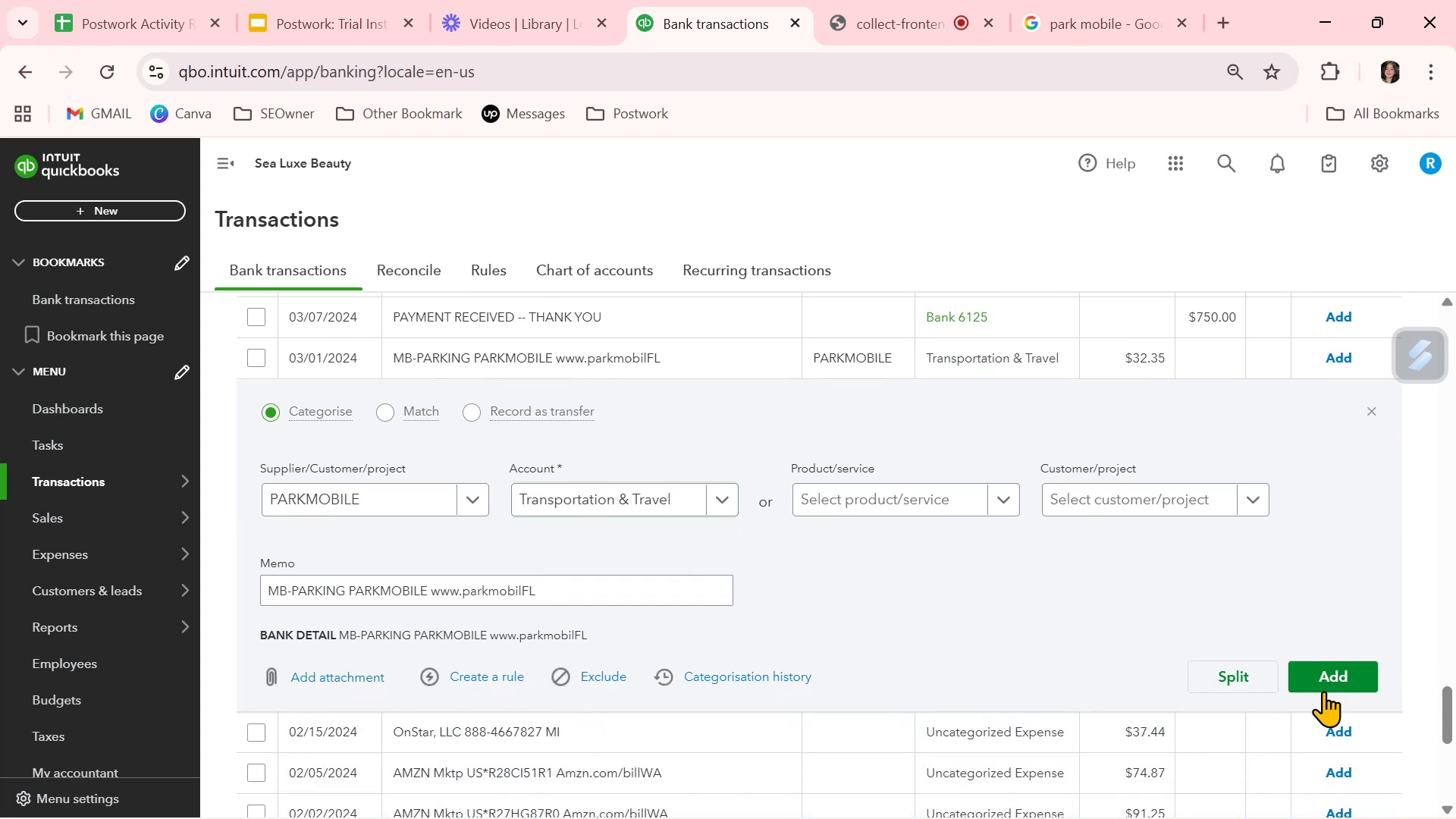 
left_click([1330, 684])
 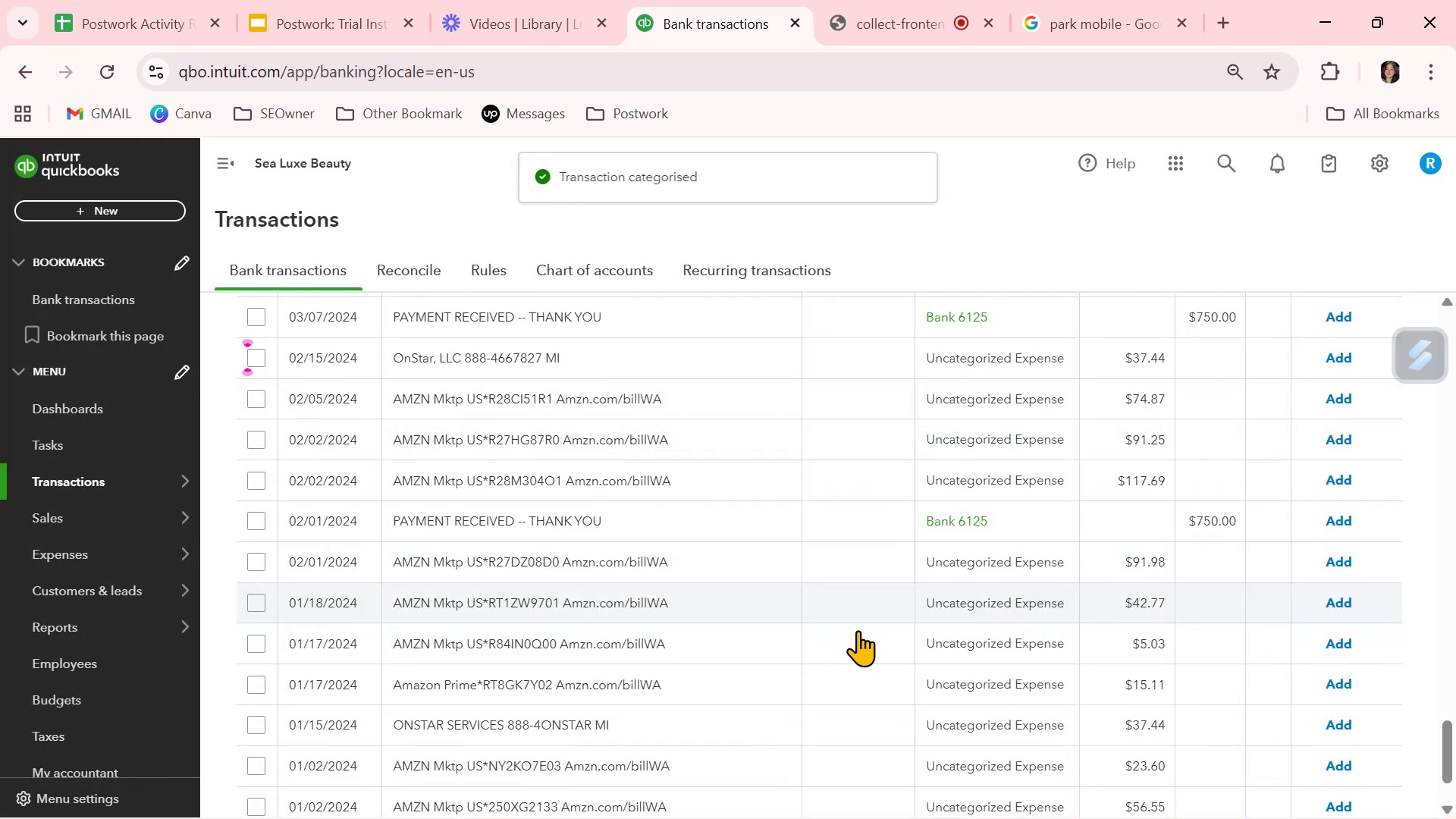 
scroll: coordinate [852, 642], scroll_direction: down, amount: 1.0
 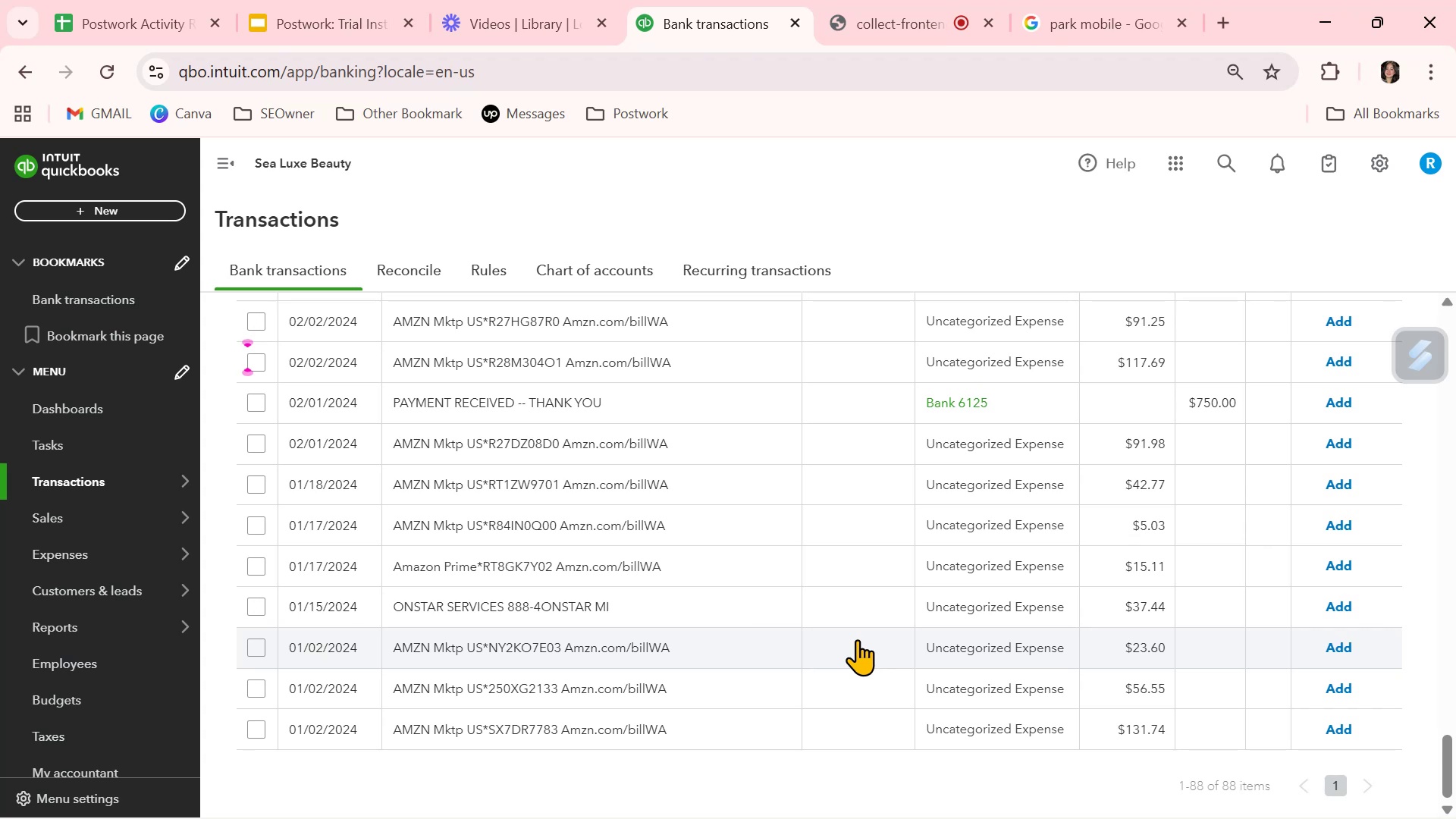 
wait(12.82)
 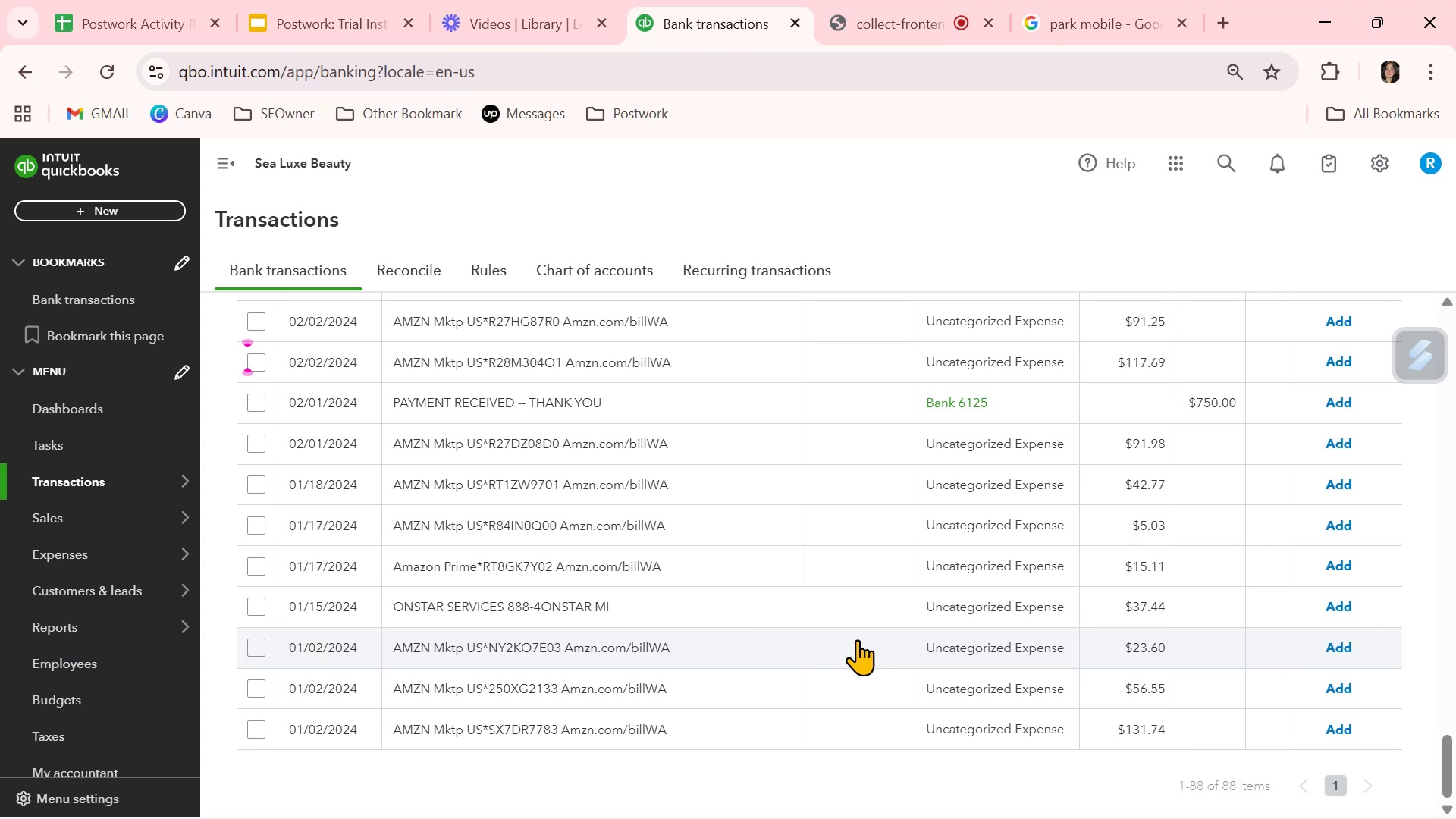 
scroll: coordinate [860, 661], scroll_direction: up, amount: 11.0
 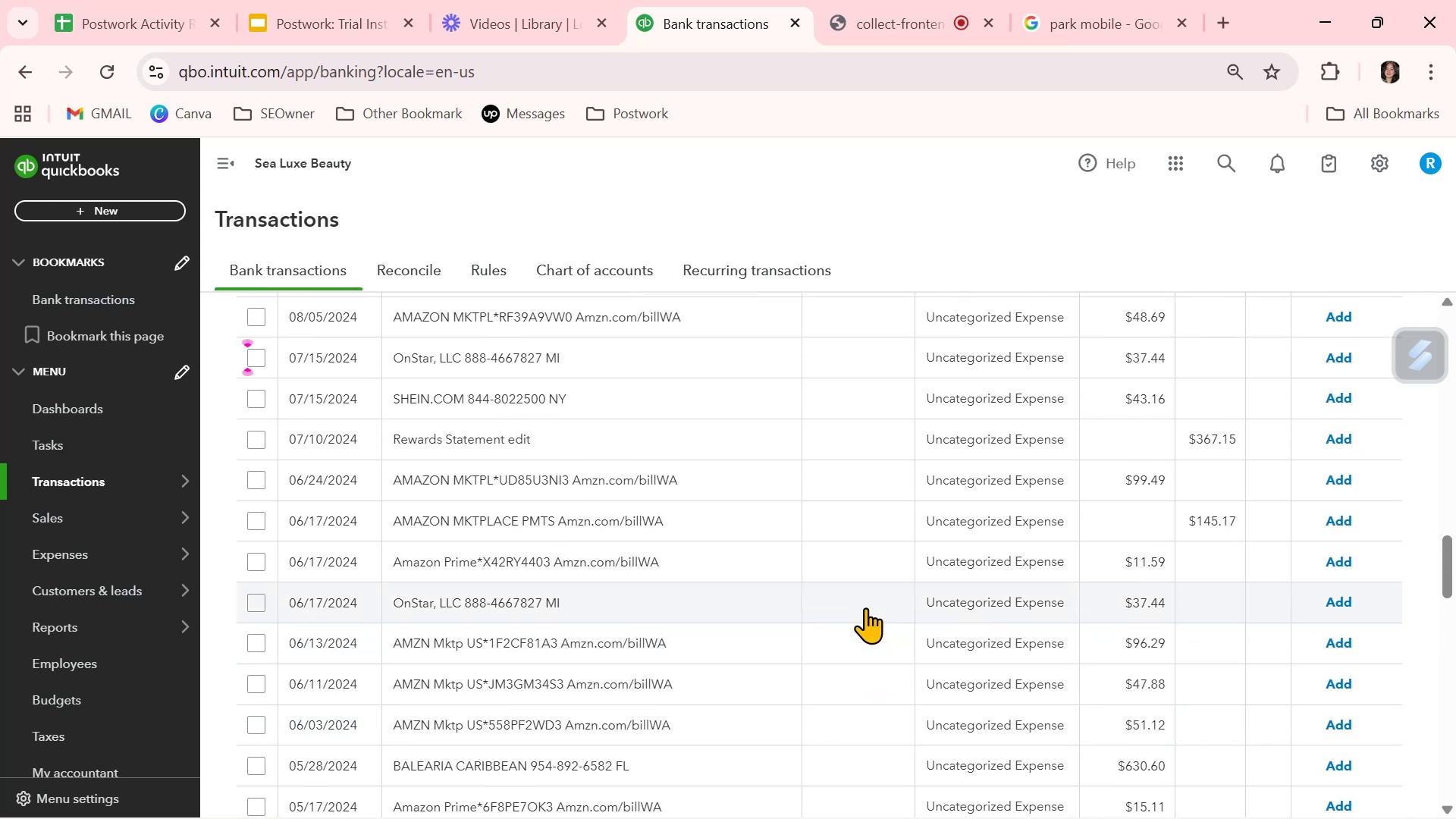 
wait(6.71)
 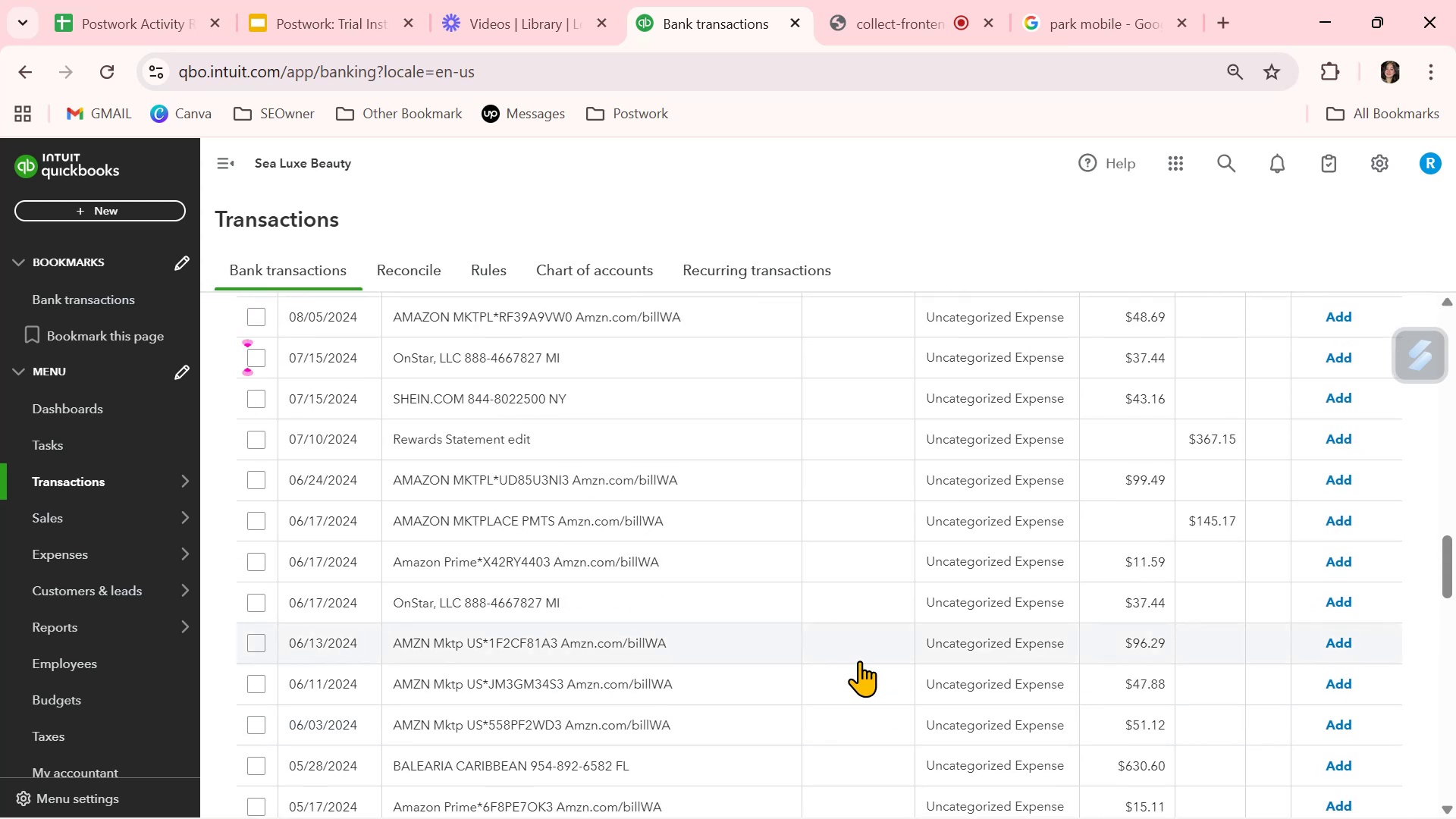 
left_click([893, 529])
 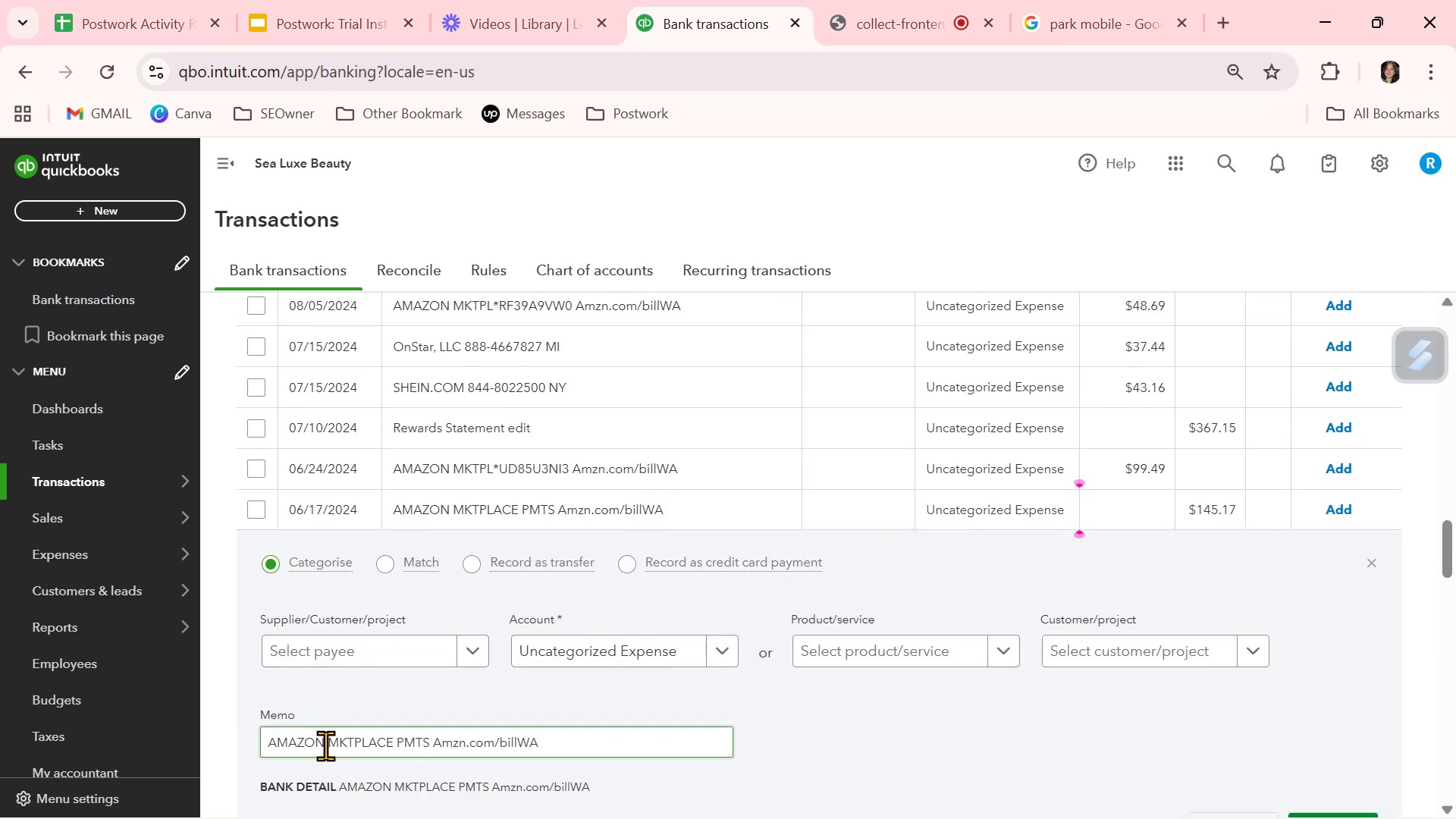 
left_click_drag(start_coordinate=[325, 741], to_coordinate=[262, 739])
 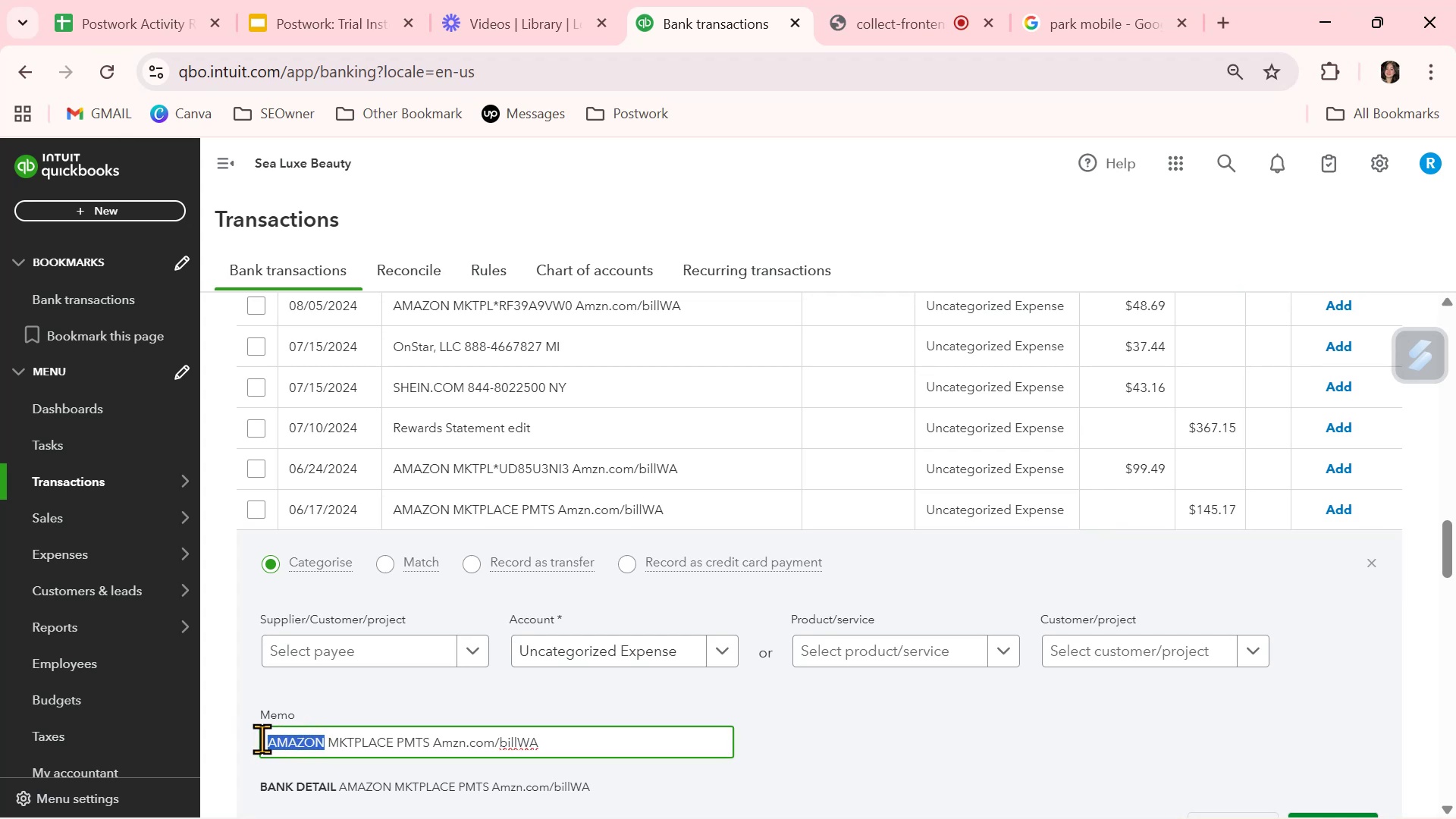 
key(Control+ControlLeft)
 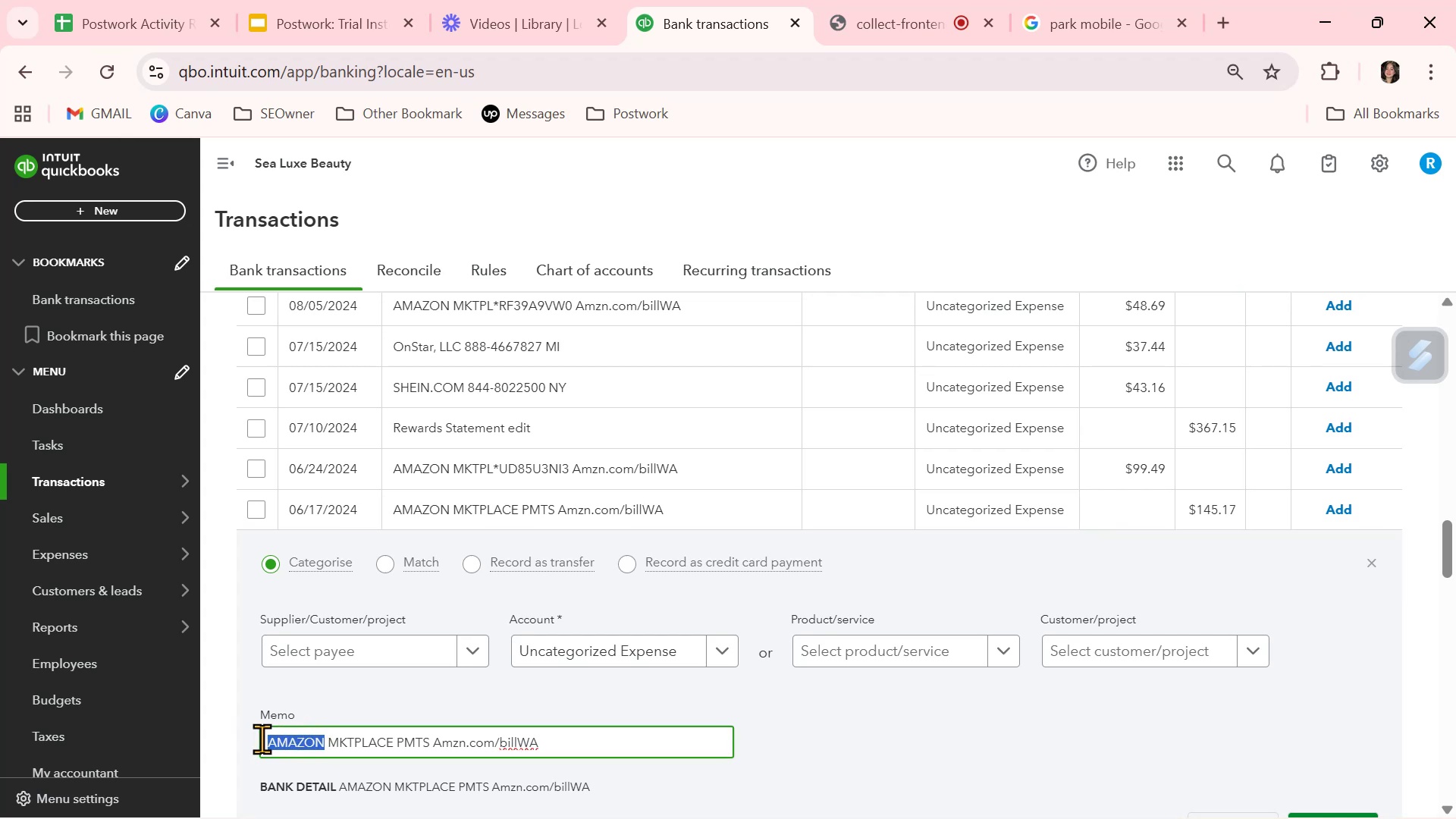 
key(Control+C)
 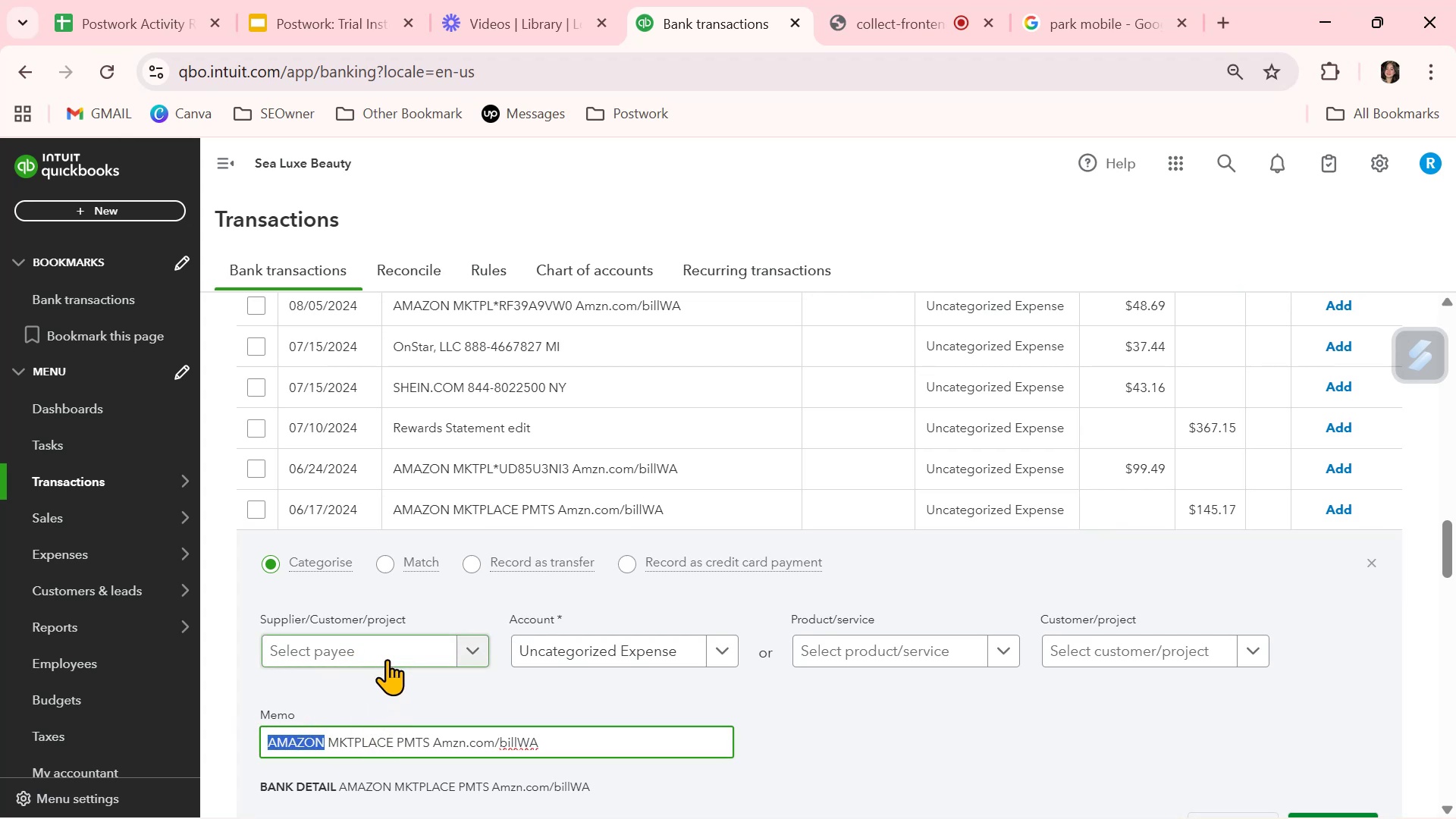 
wait(9.05)
 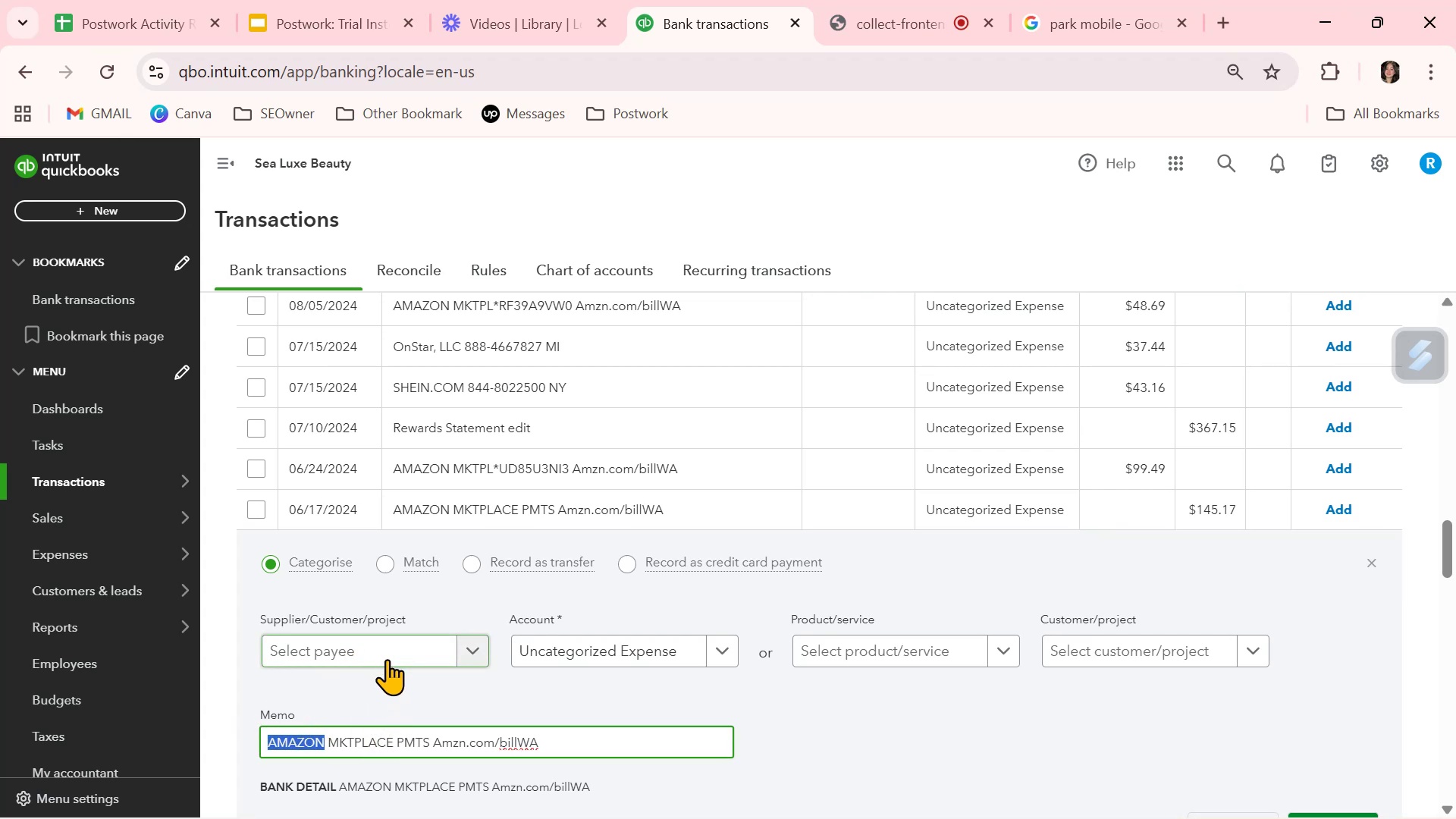 
left_click([394, 658])
 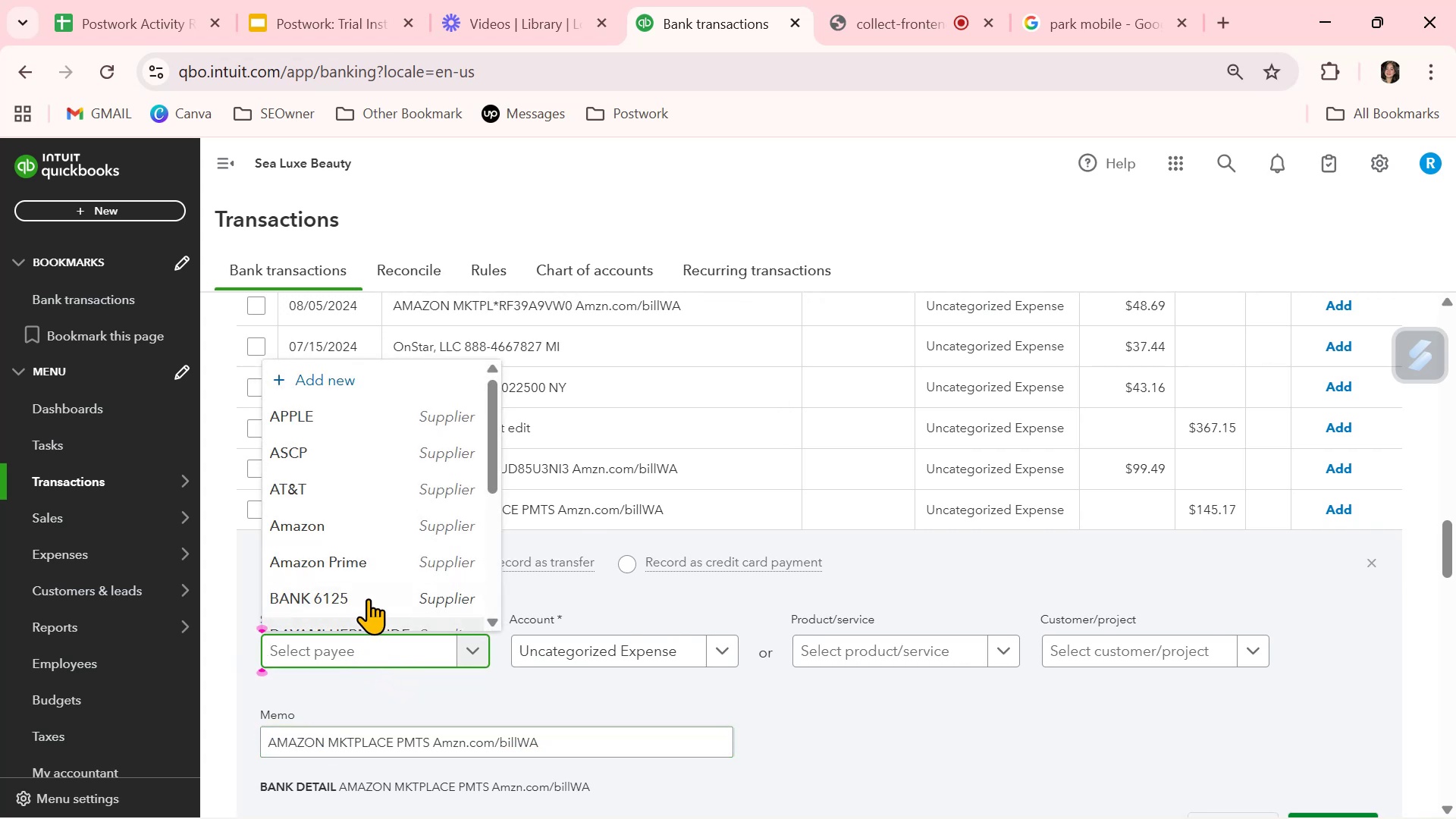 
left_click([377, 520])
 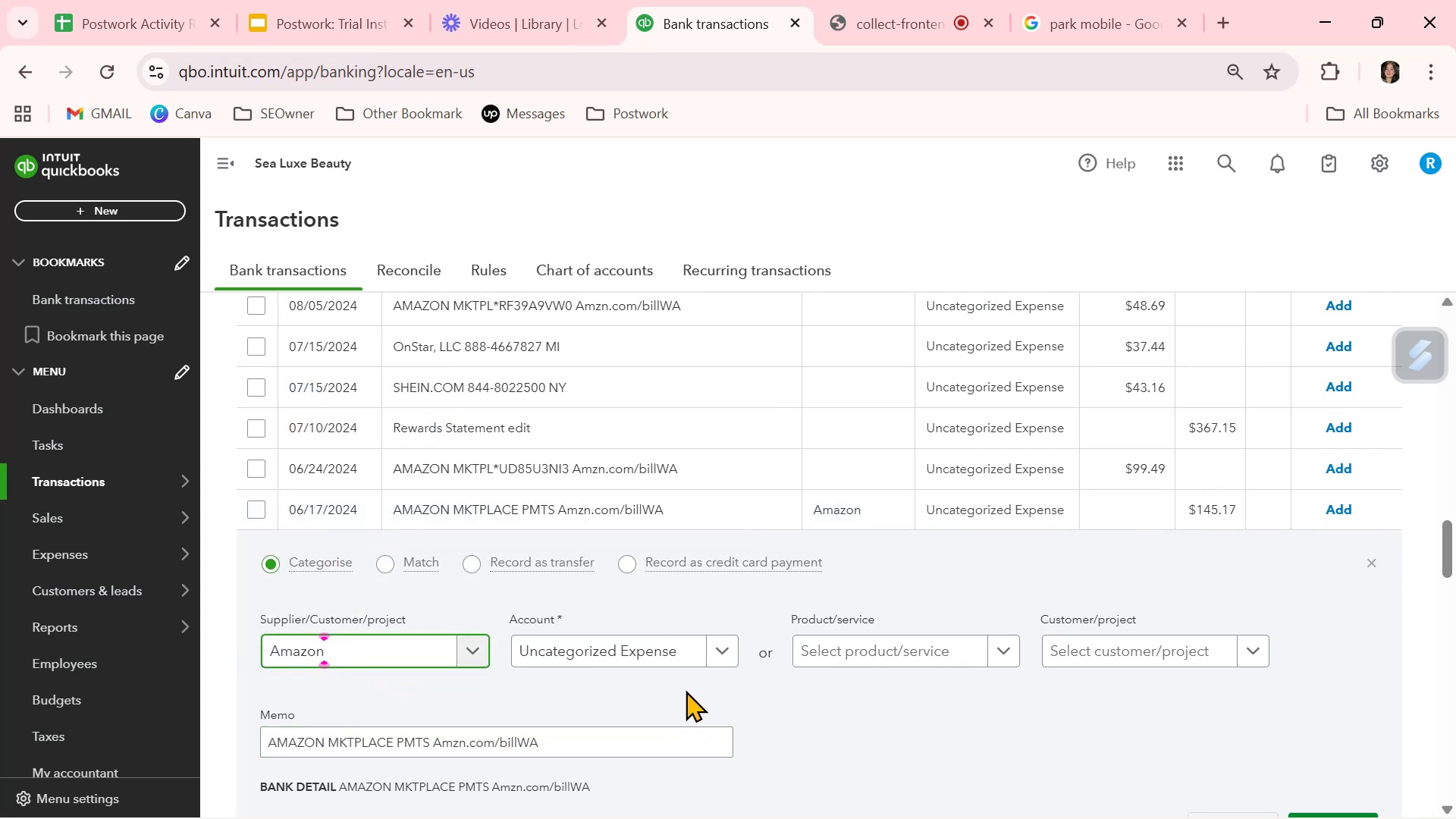 
left_click([690, 677])
 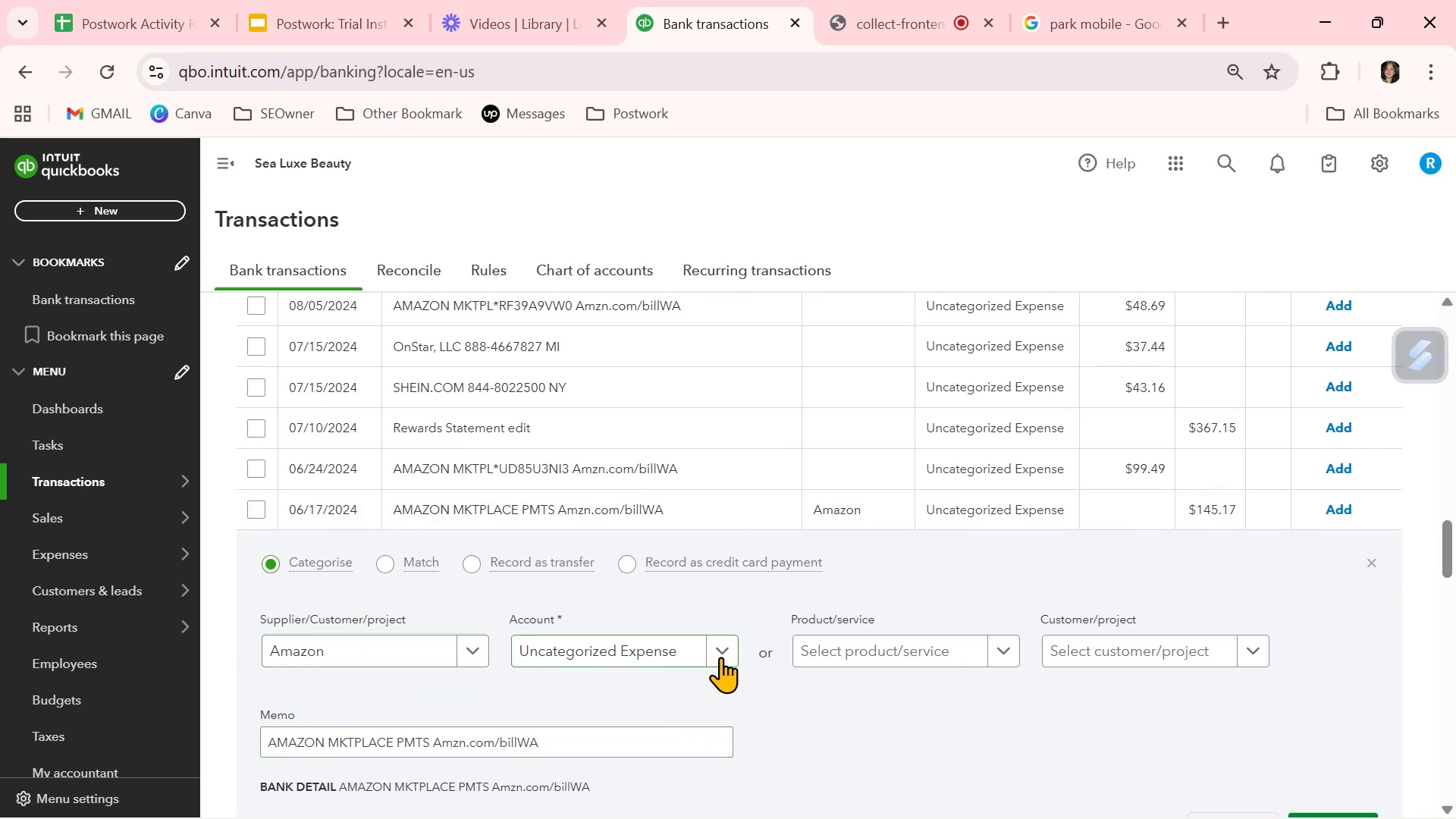 
left_click([720, 657])
 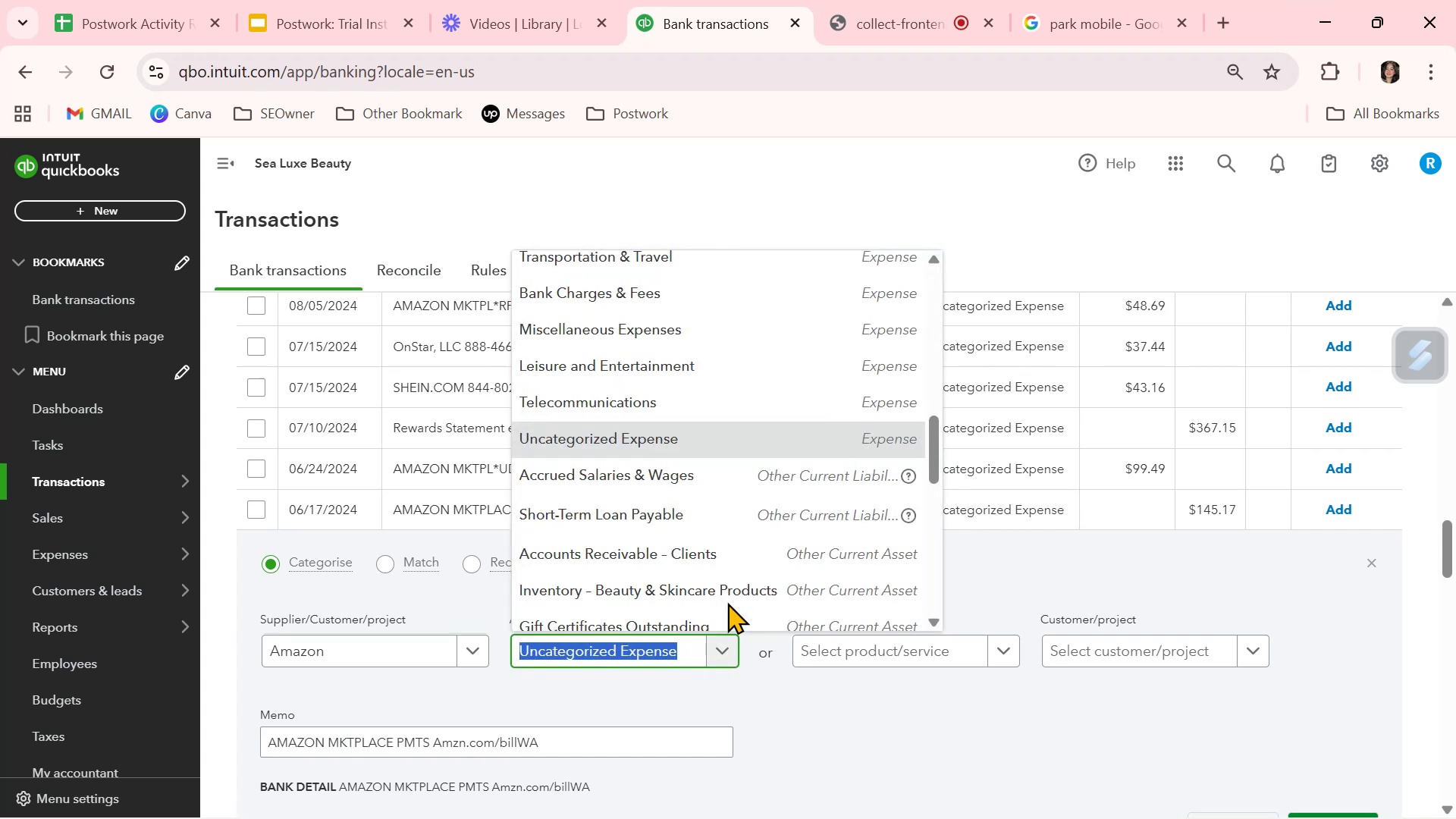 
scroll: coordinate [711, 485], scroll_direction: up, amount: 6.0
 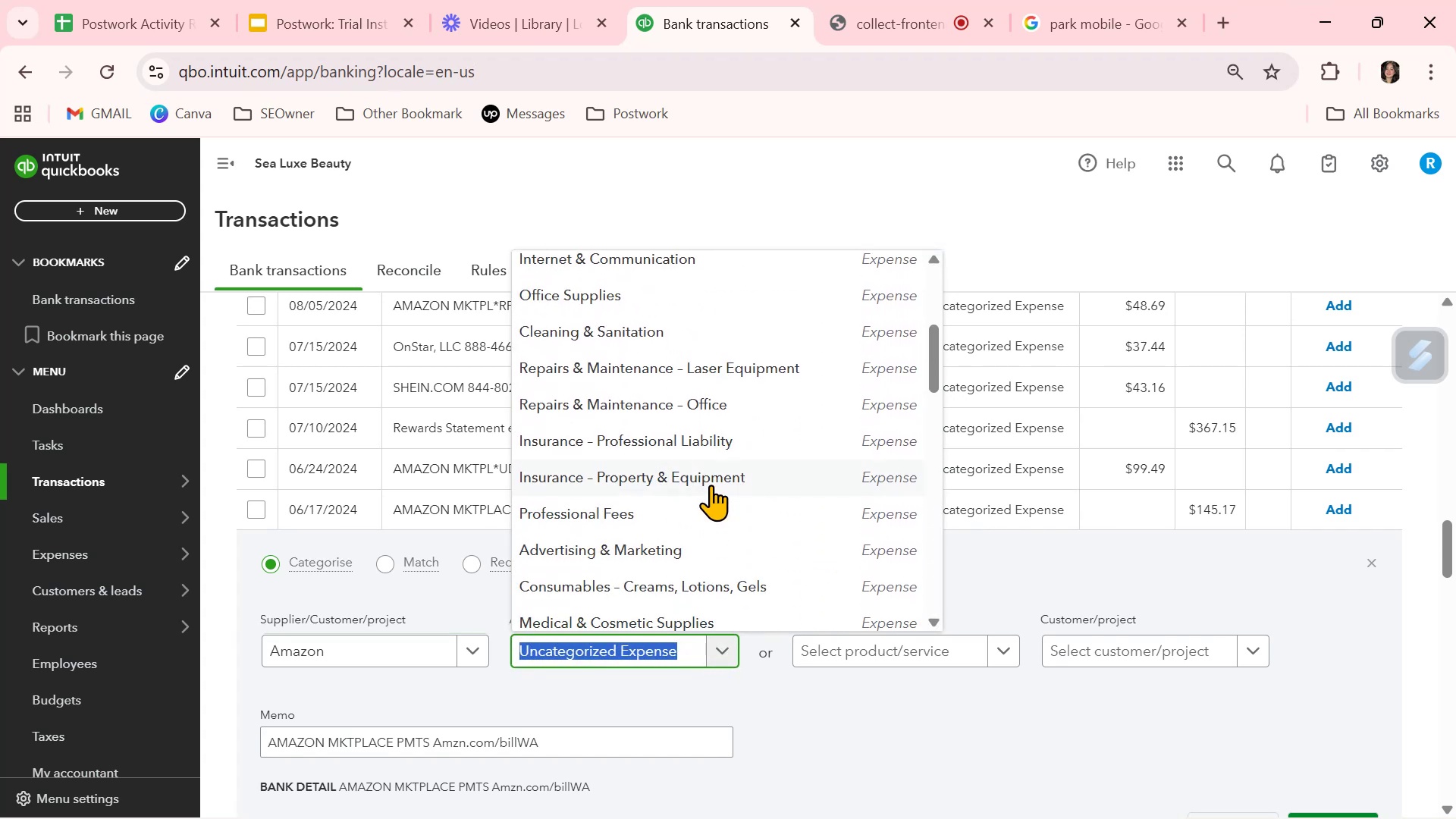 
scroll: coordinate [715, 485], scroll_direction: down, amount: 6.0
 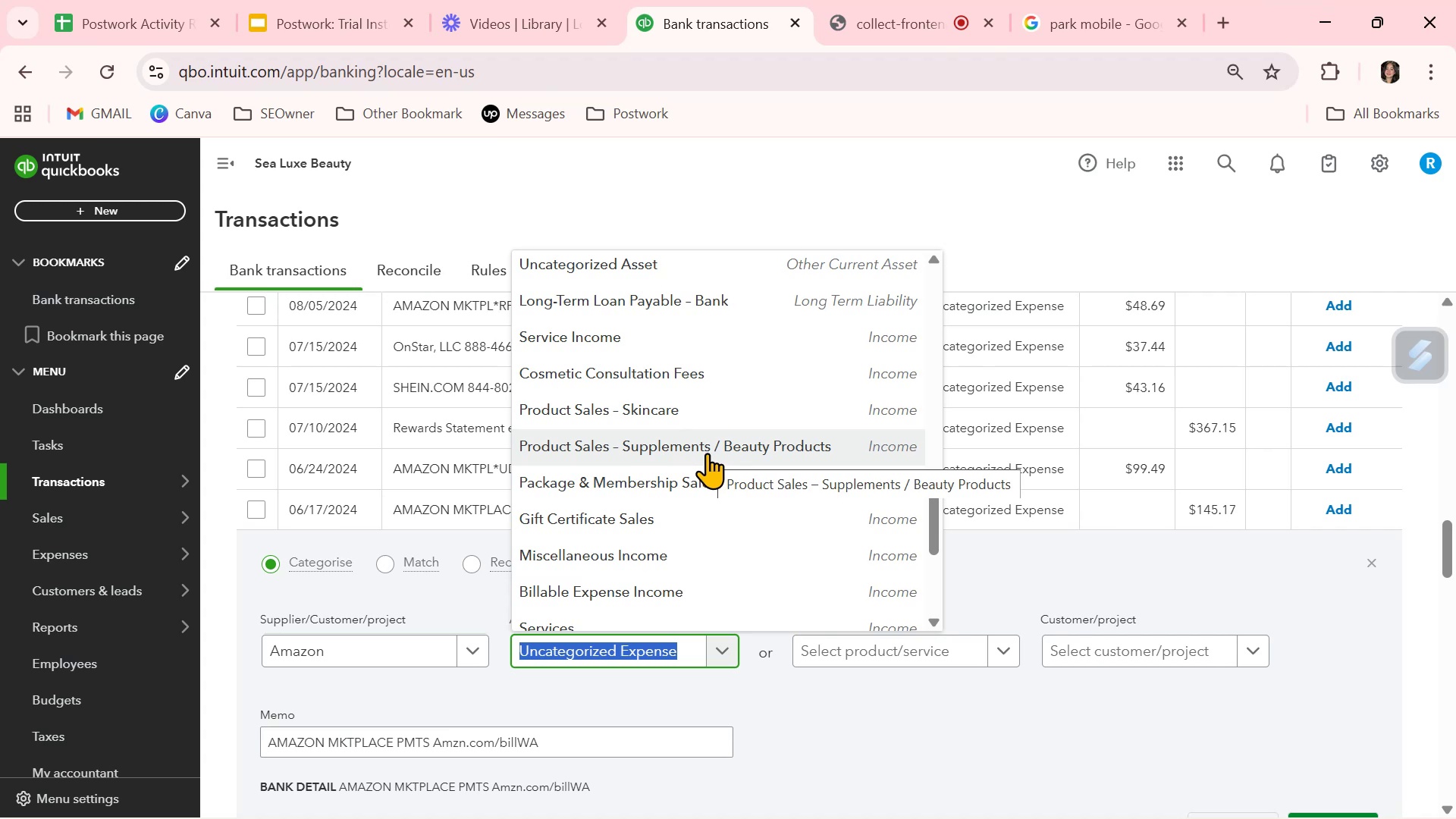 
wait(13.62)
 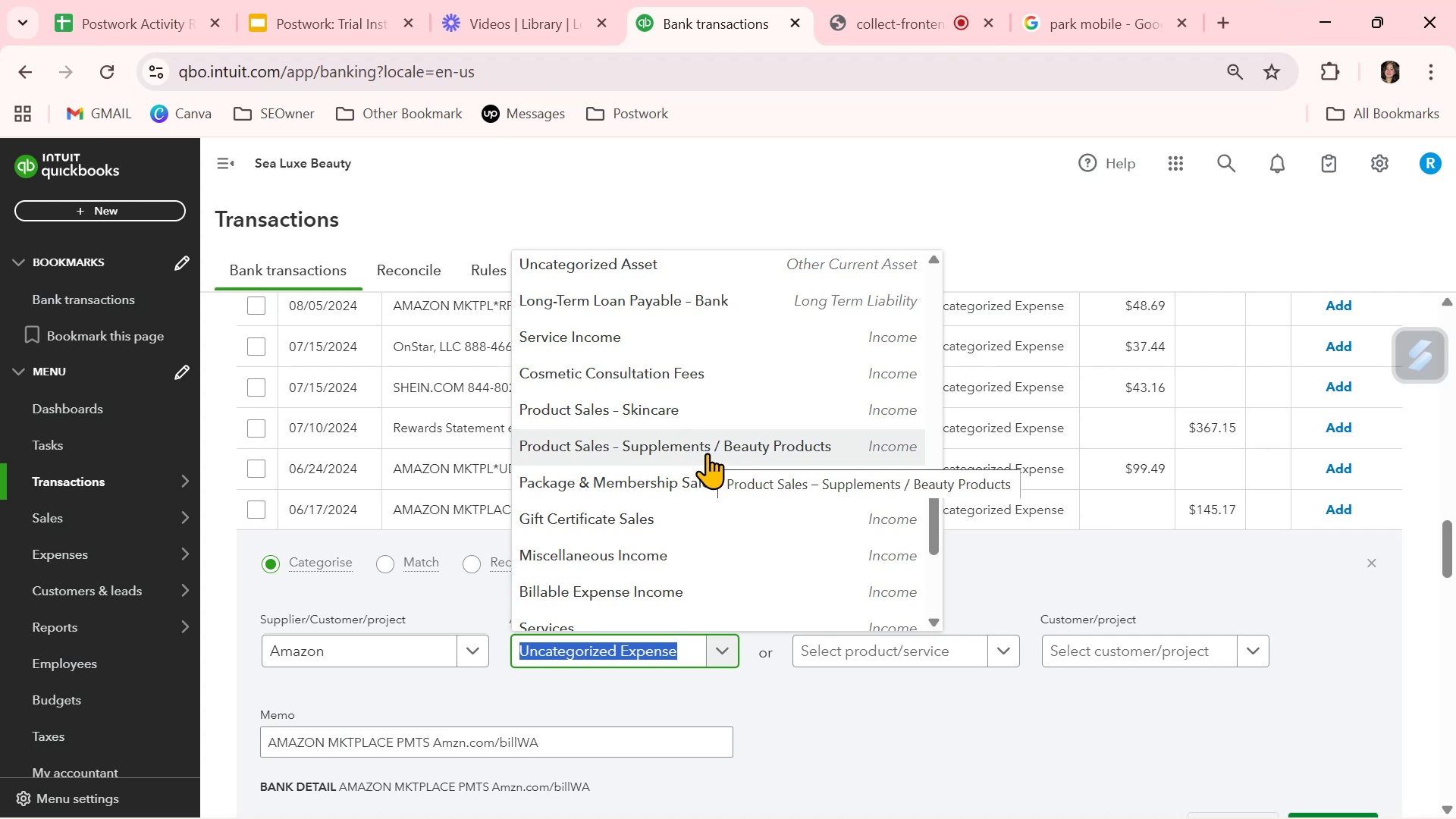 
left_click([708, 450])
 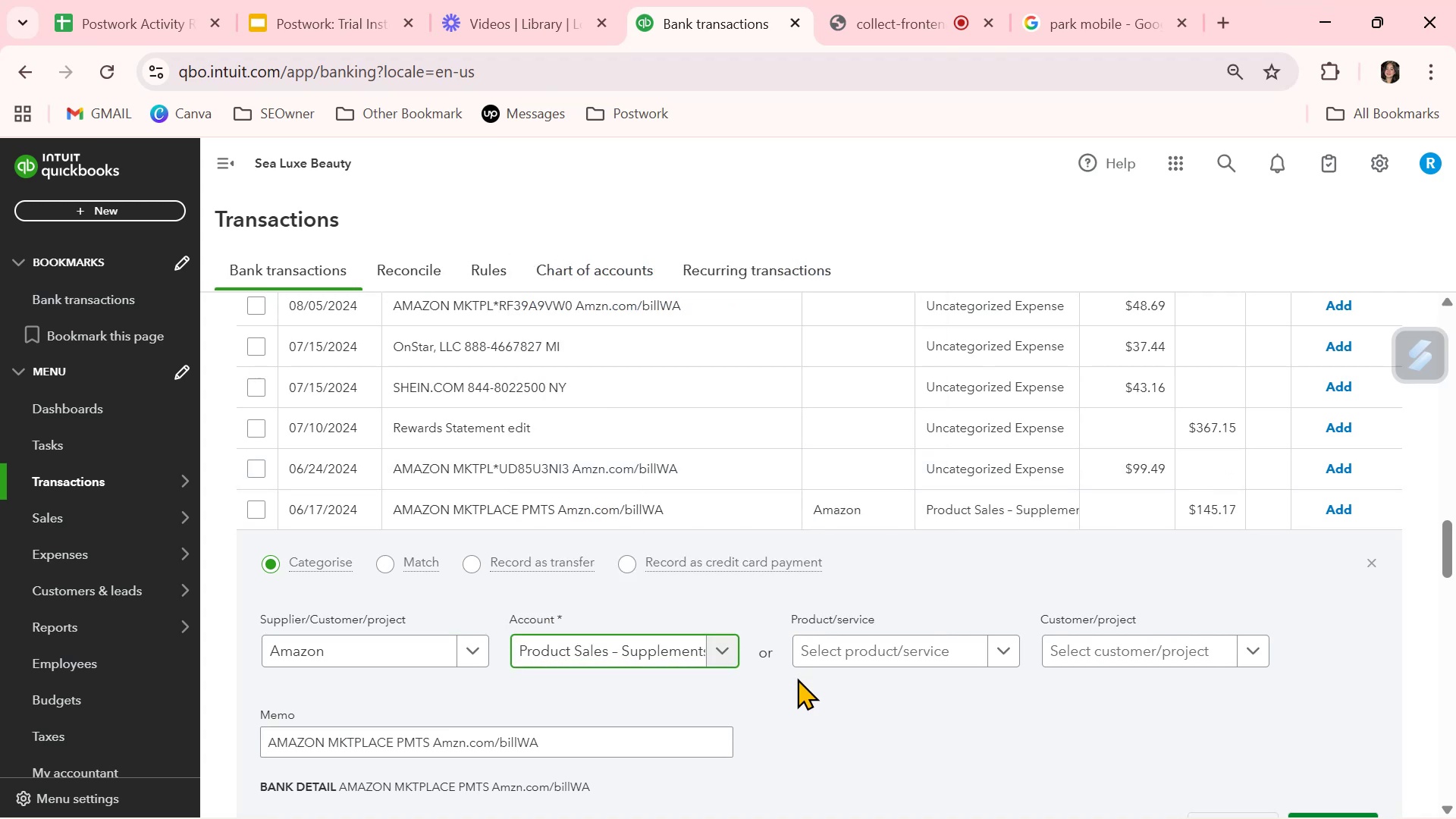 
left_click([799, 725])
 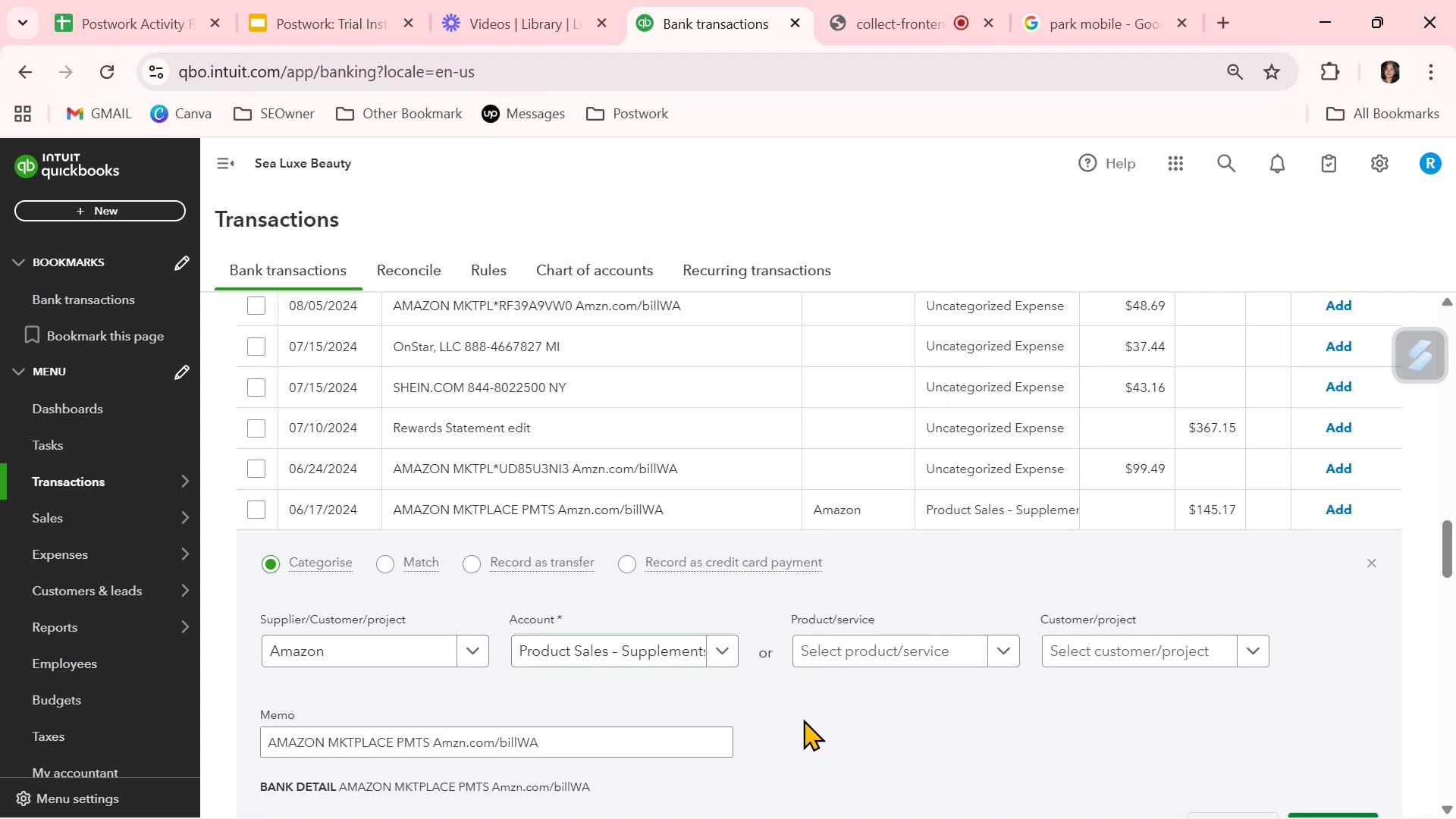 
scroll: coordinate [803, 719], scroll_direction: down, amount: 2.0
 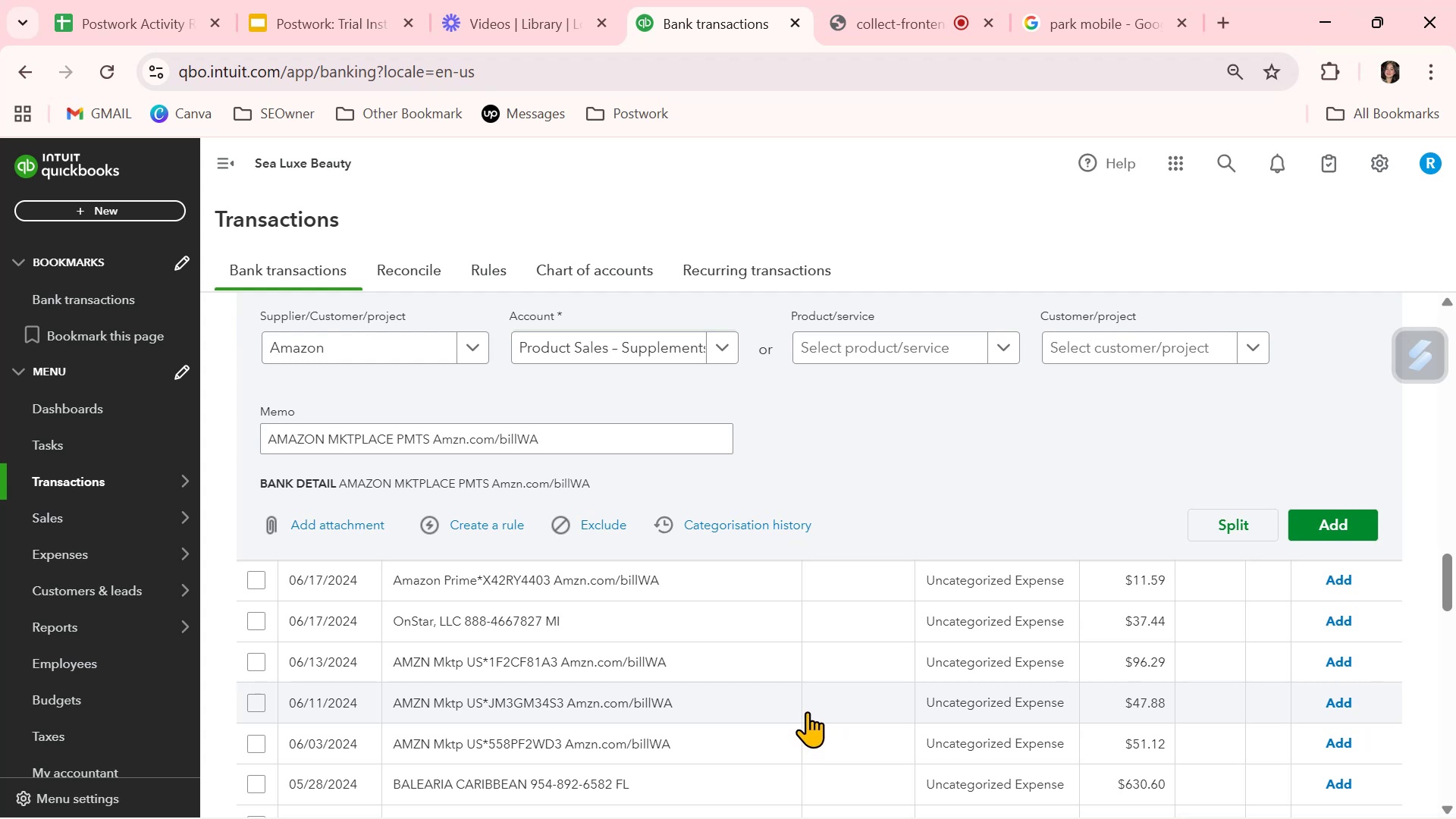 
scroll: coordinate [1222, 458], scroll_direction: up, amount: 1.0
 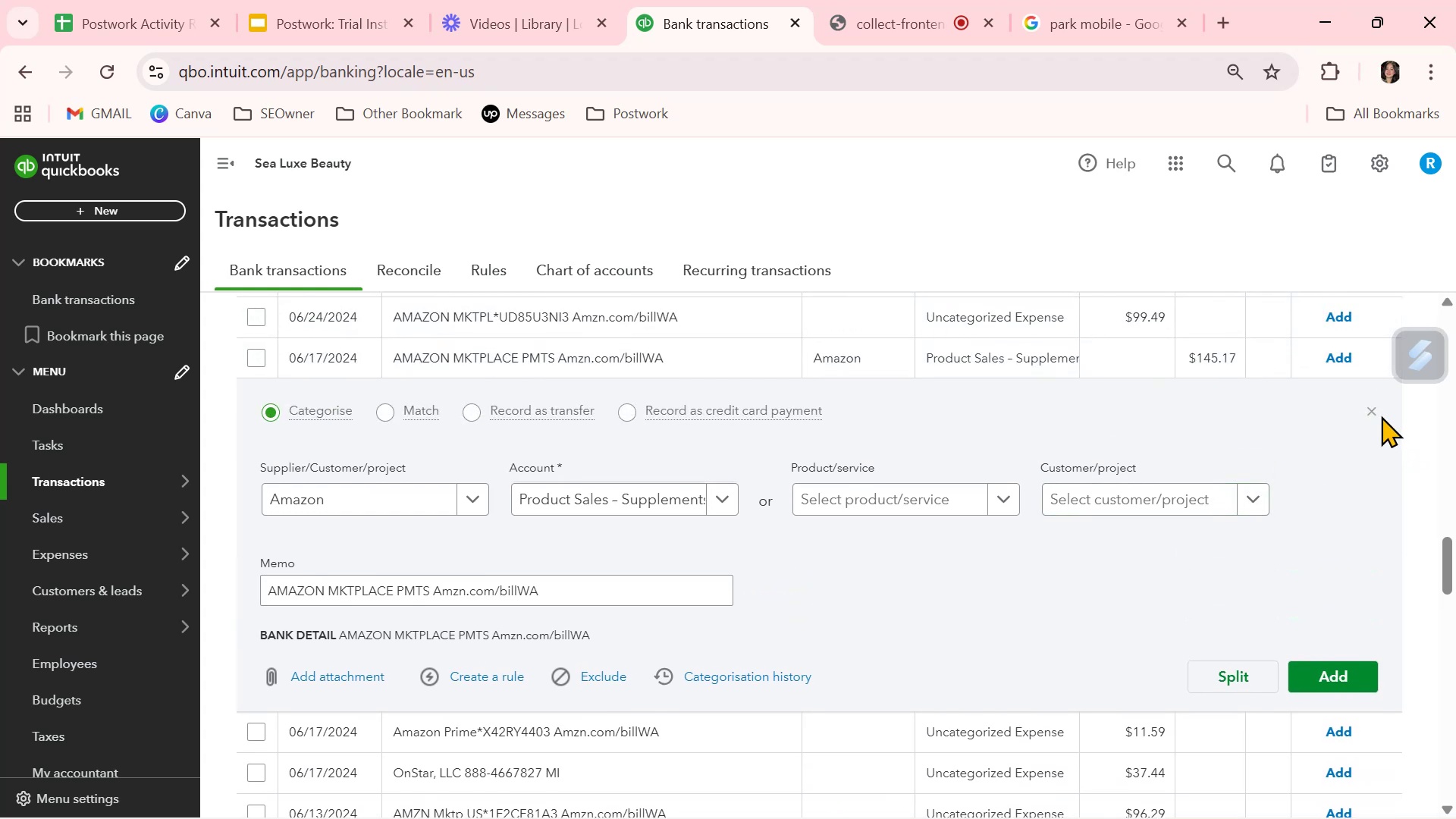 
left_click([1372, 412])
 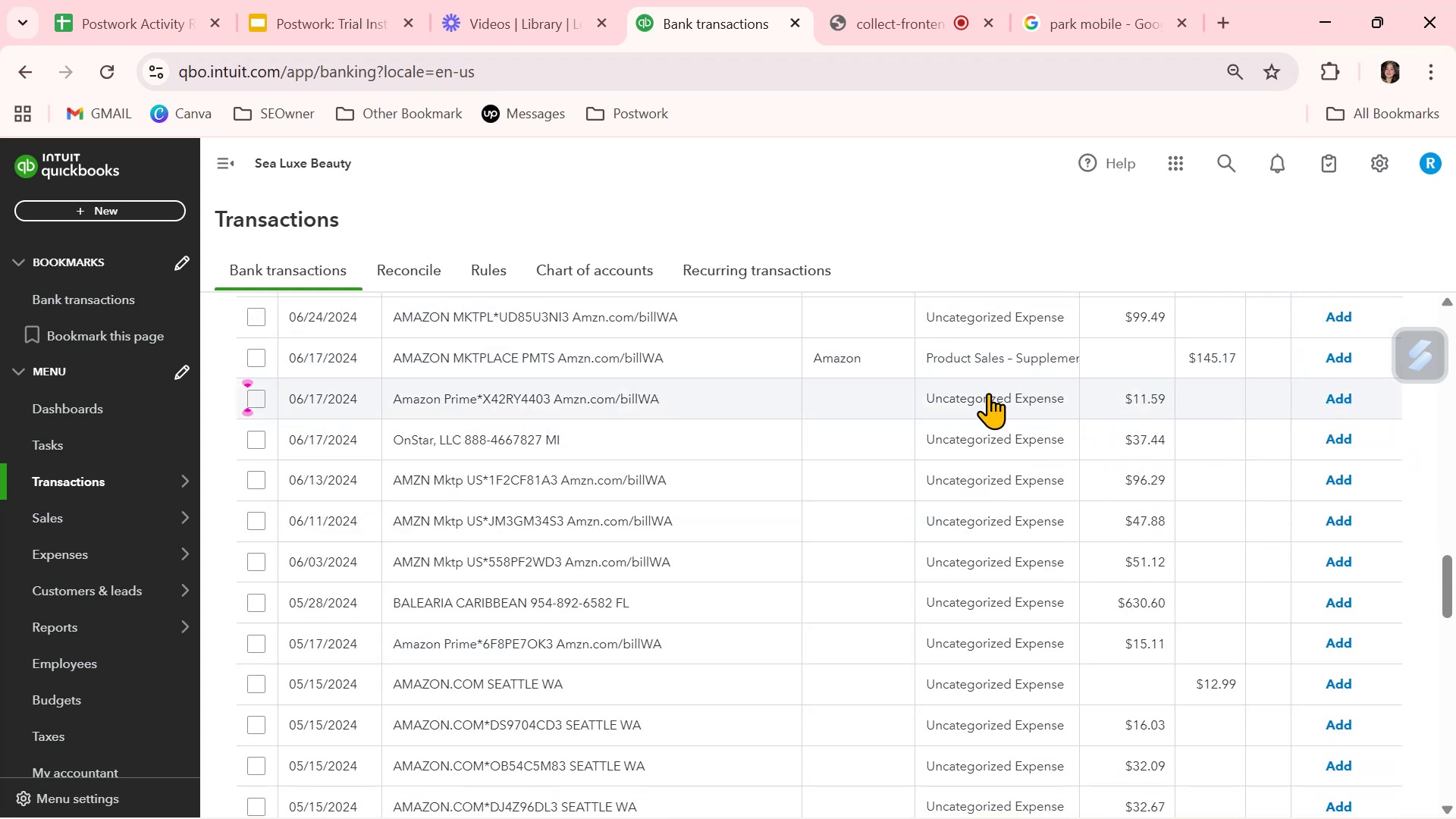 
wait(5.12)
 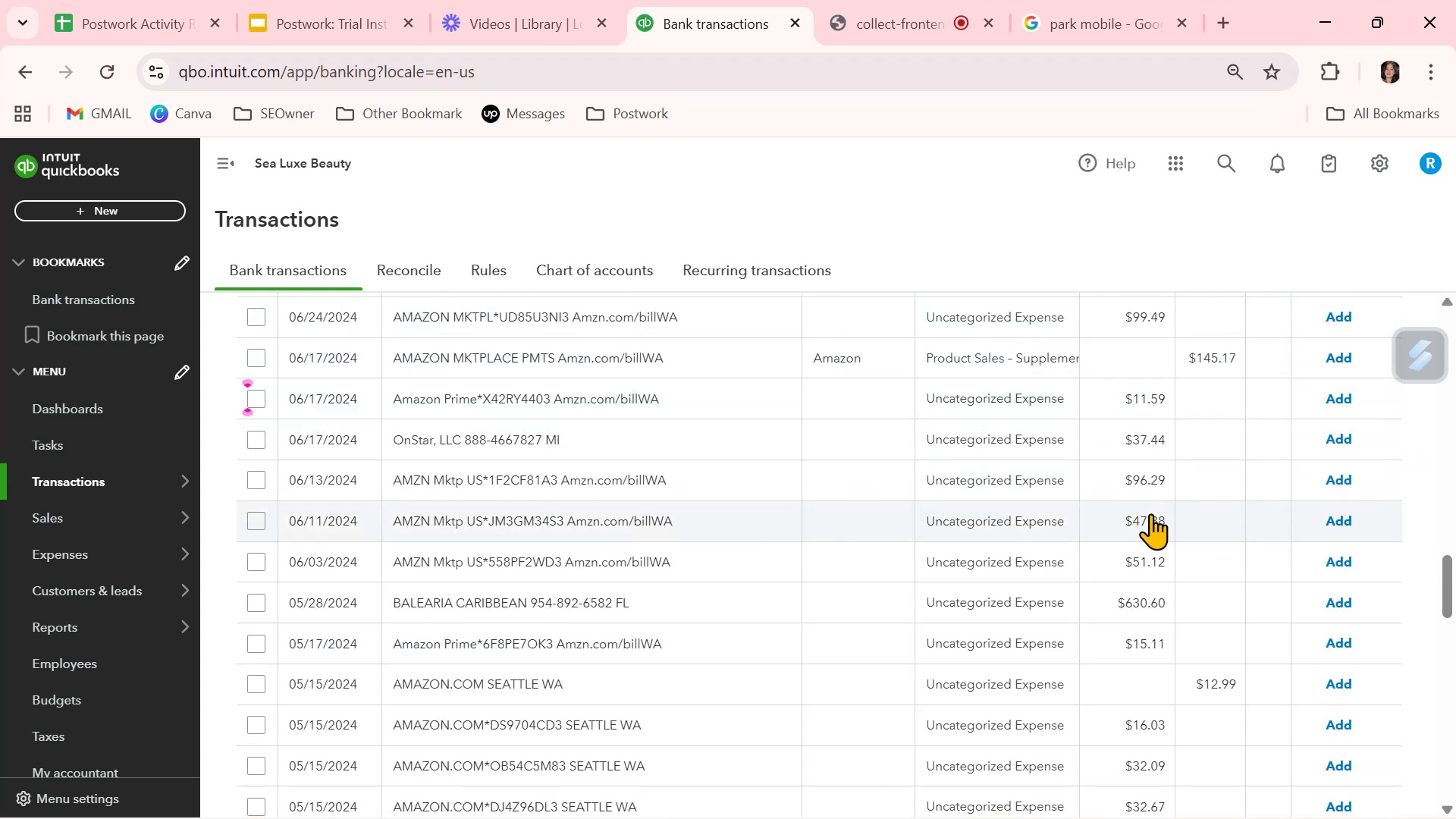 
left_click([952, 353])
 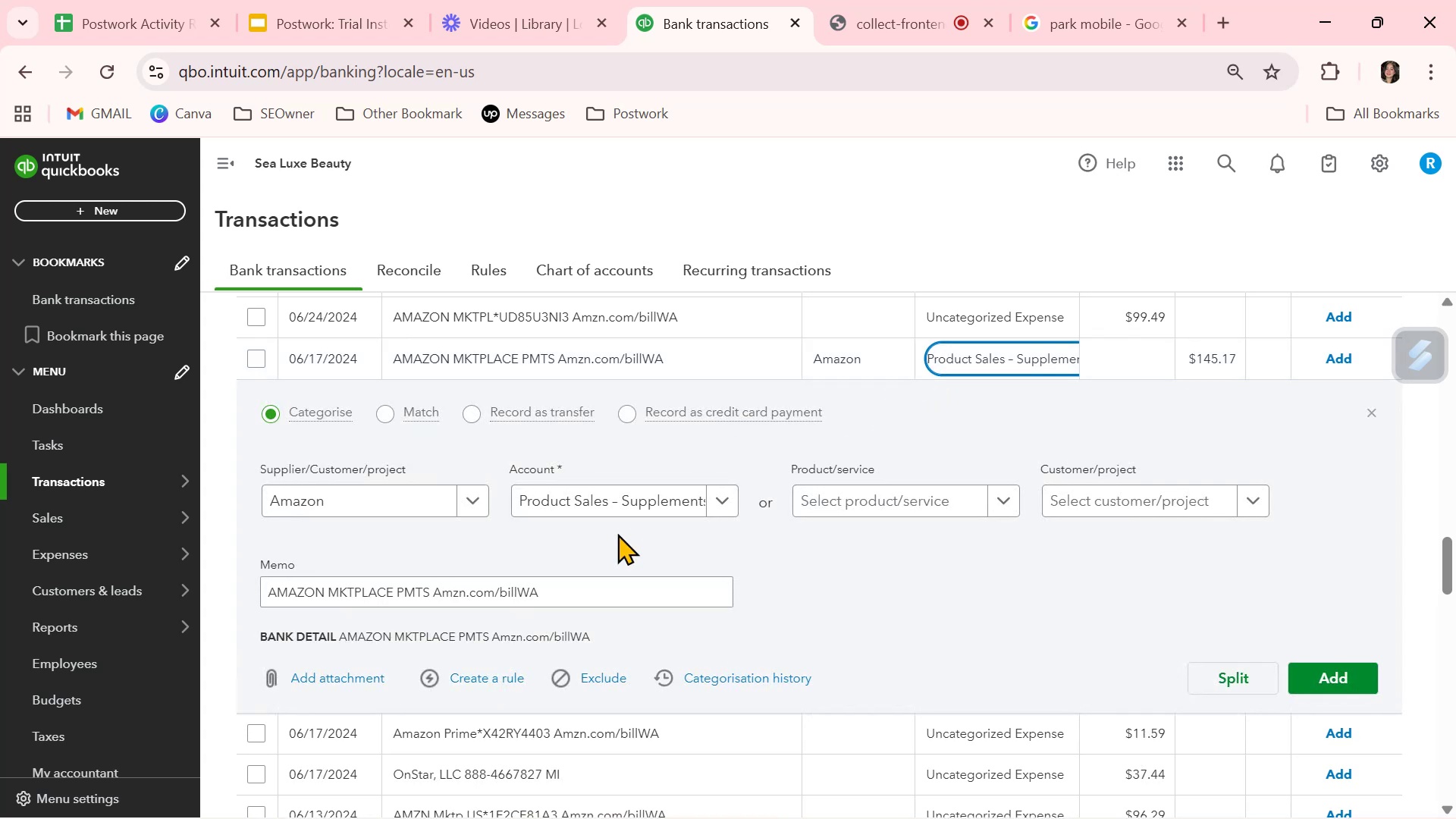 
left_click([642, 504])
 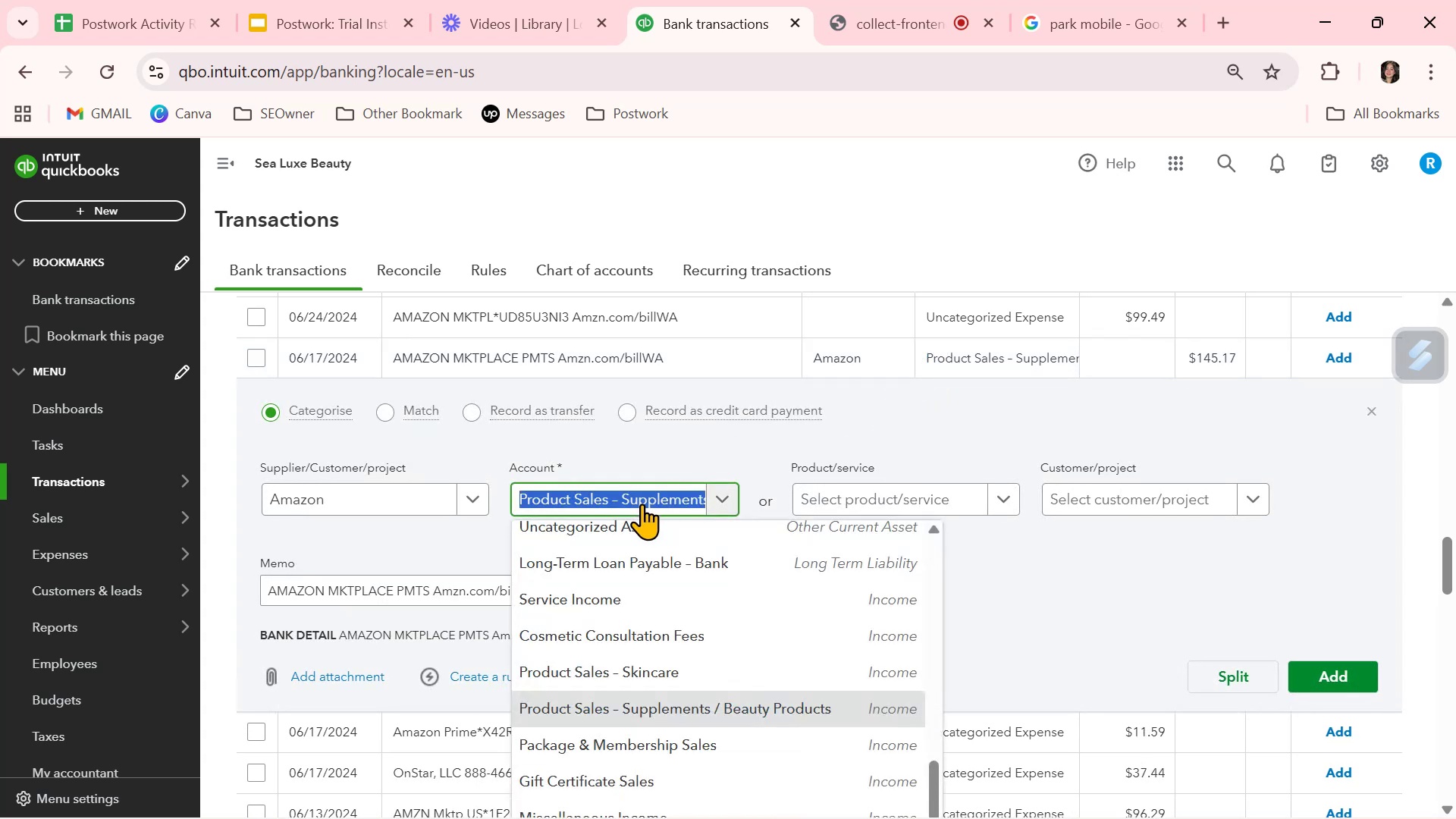 
key(Backspace)
 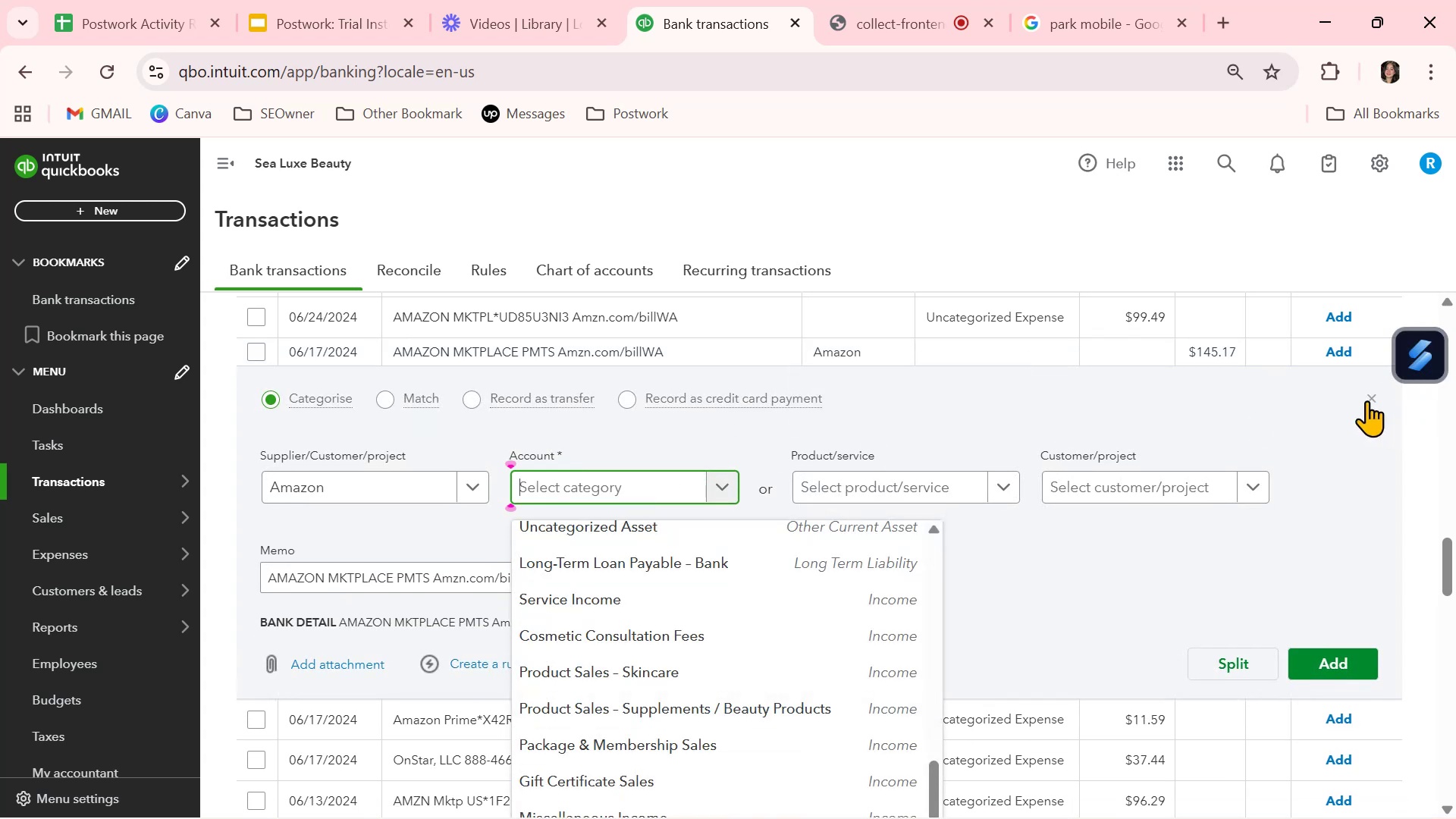 
left_click([1379, 397])
 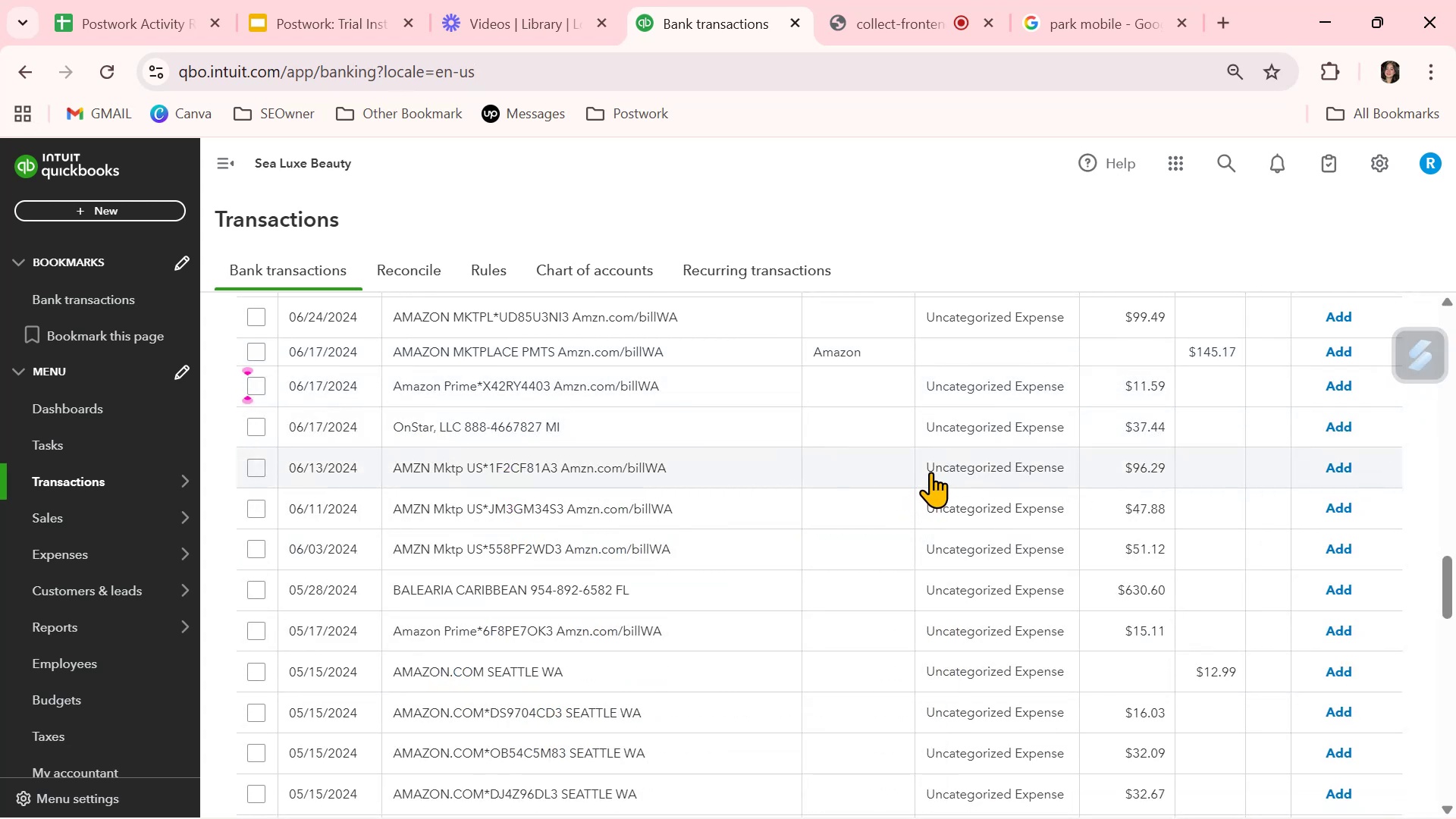 
mouse_move([795, 394])
 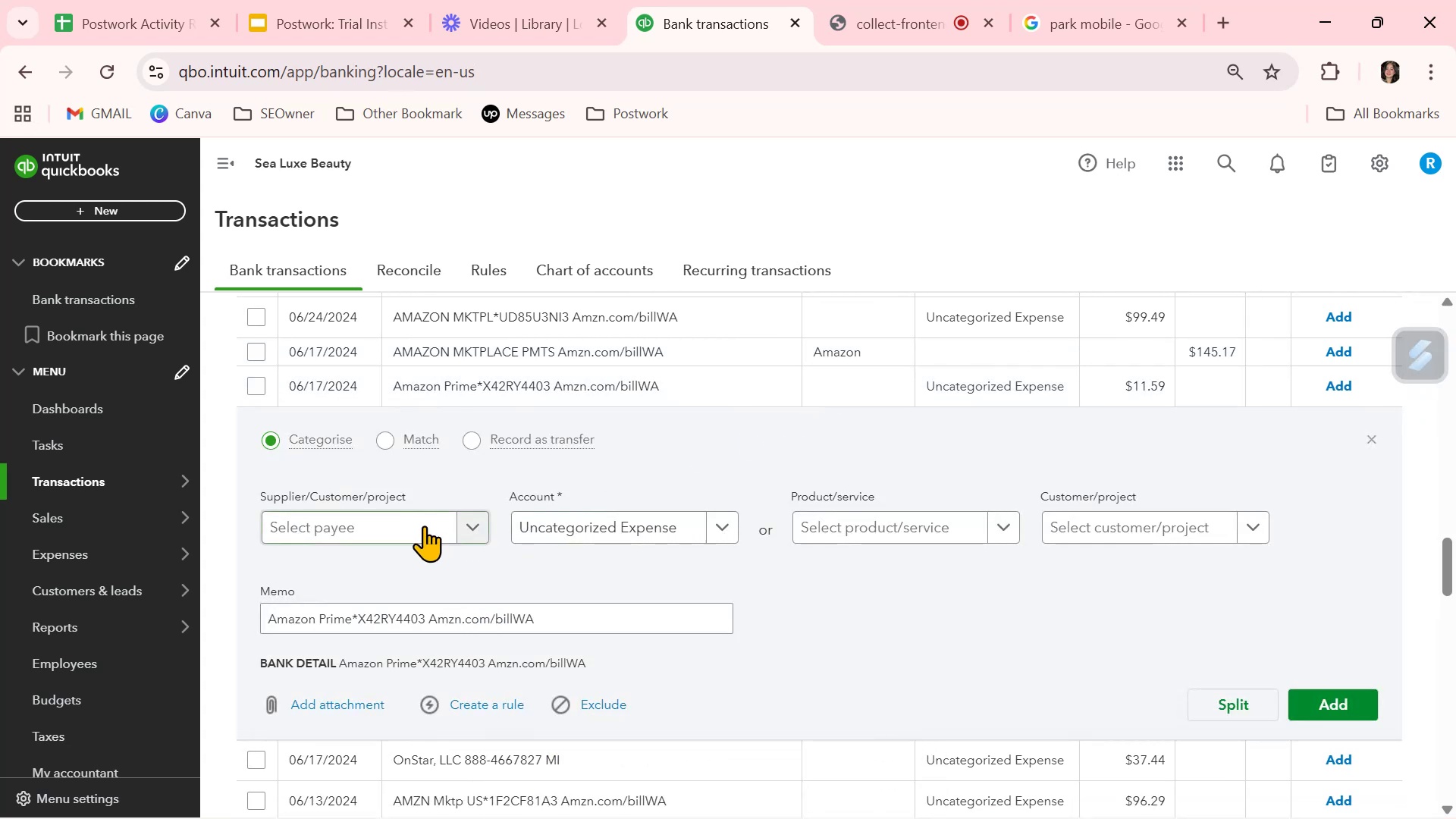 
left_click([397, 528])
 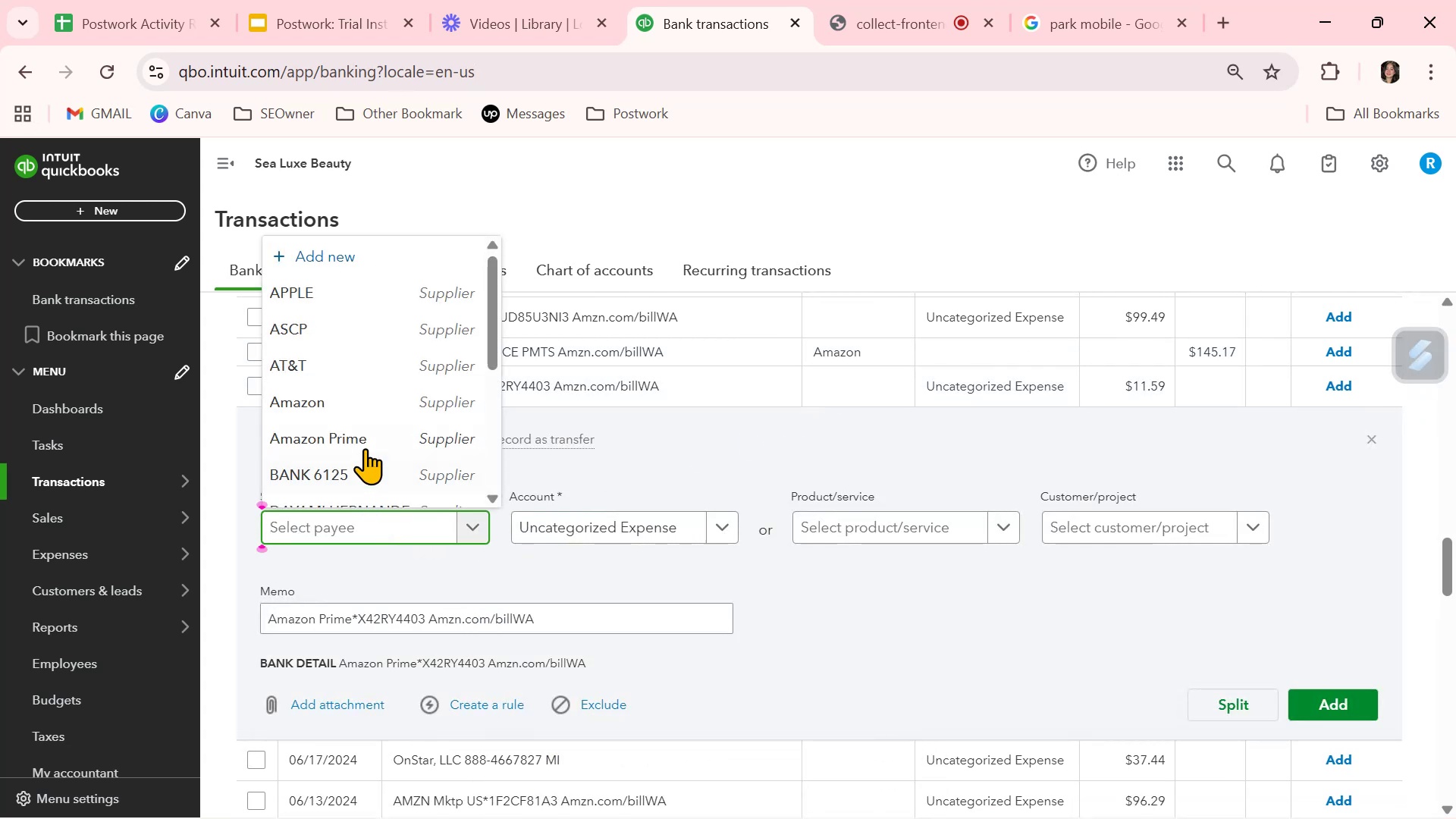 
left_click([368, 435])
 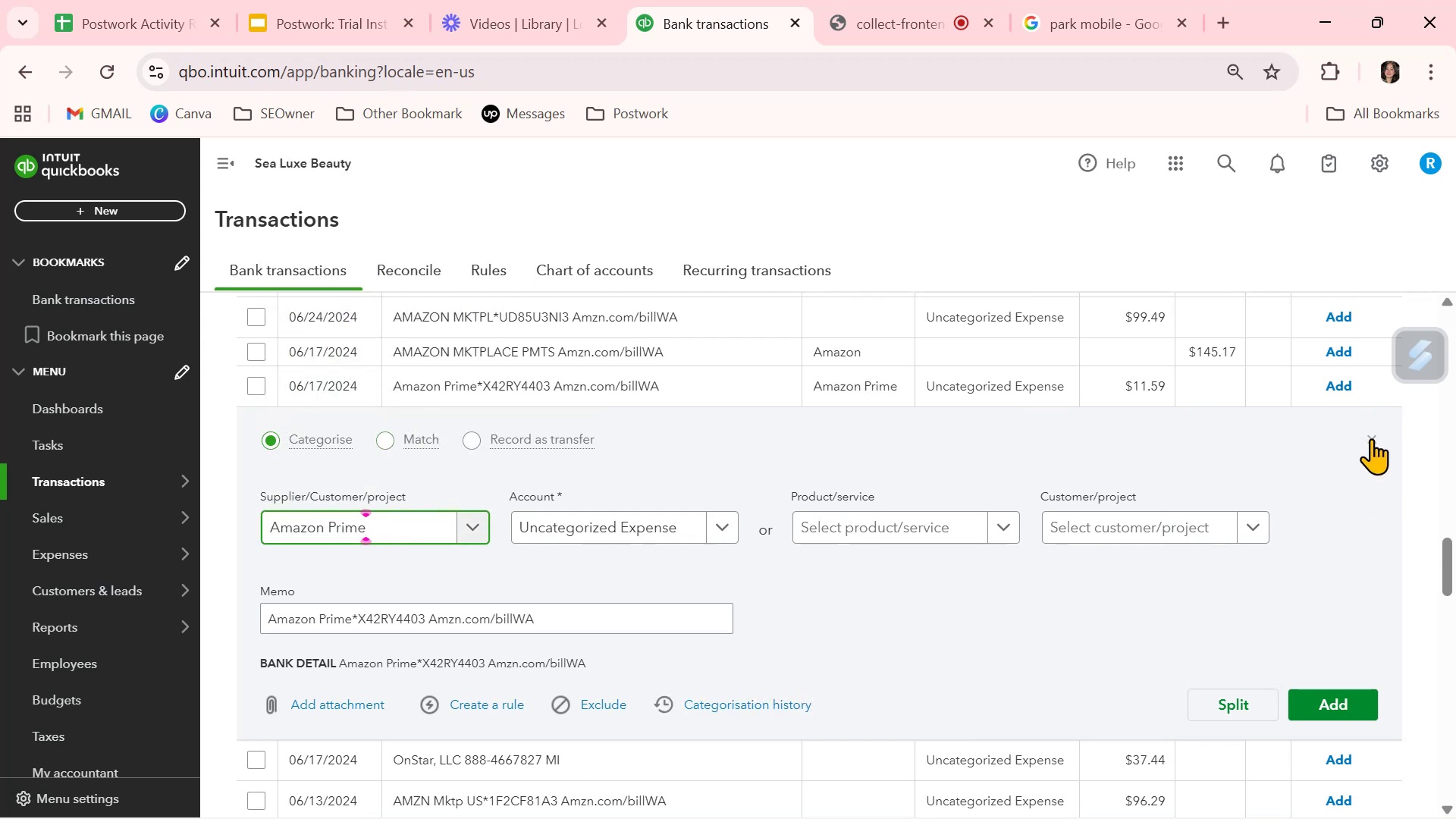 
left_click([1371, 438])
 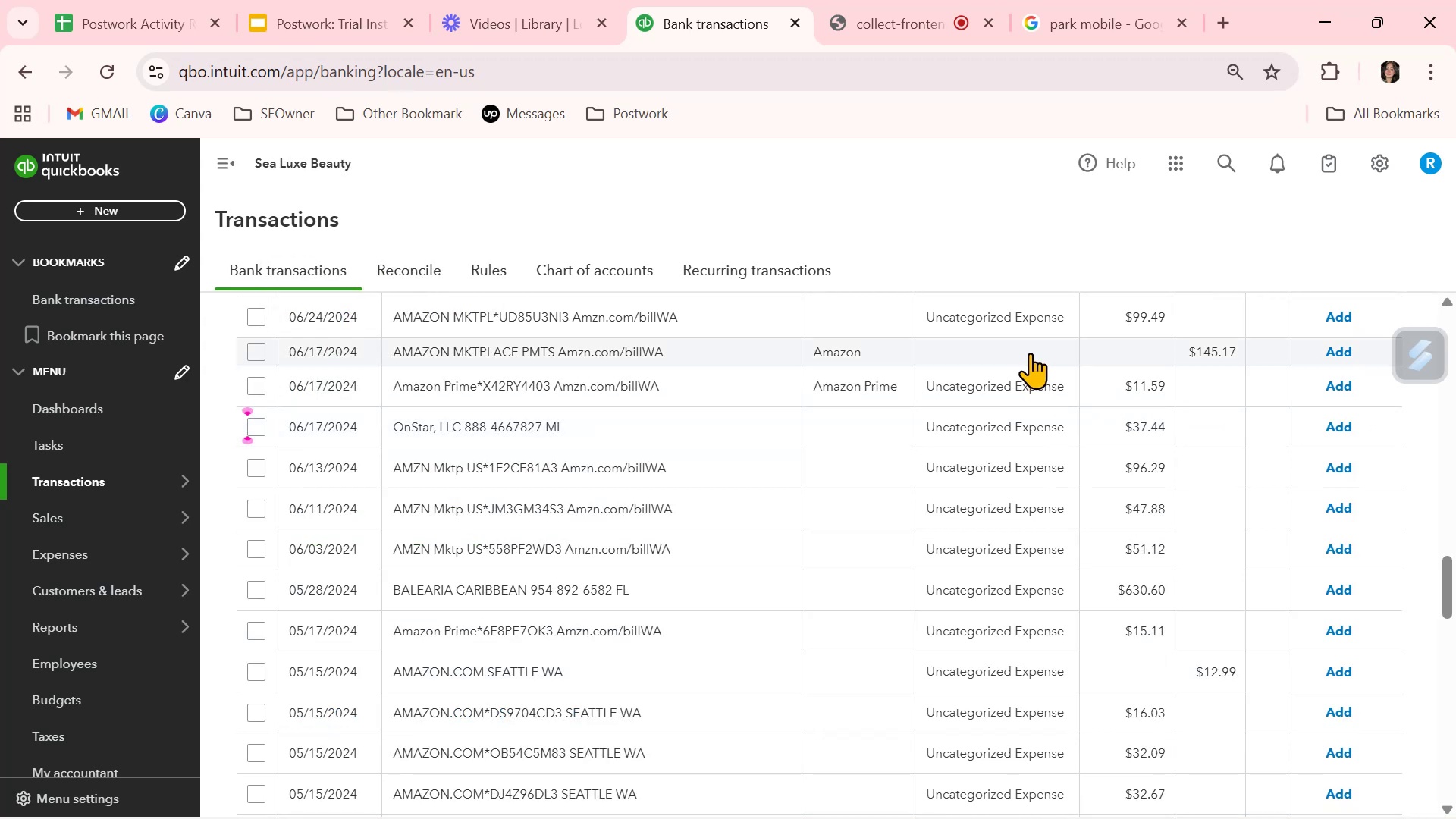 
wait(6.26)
 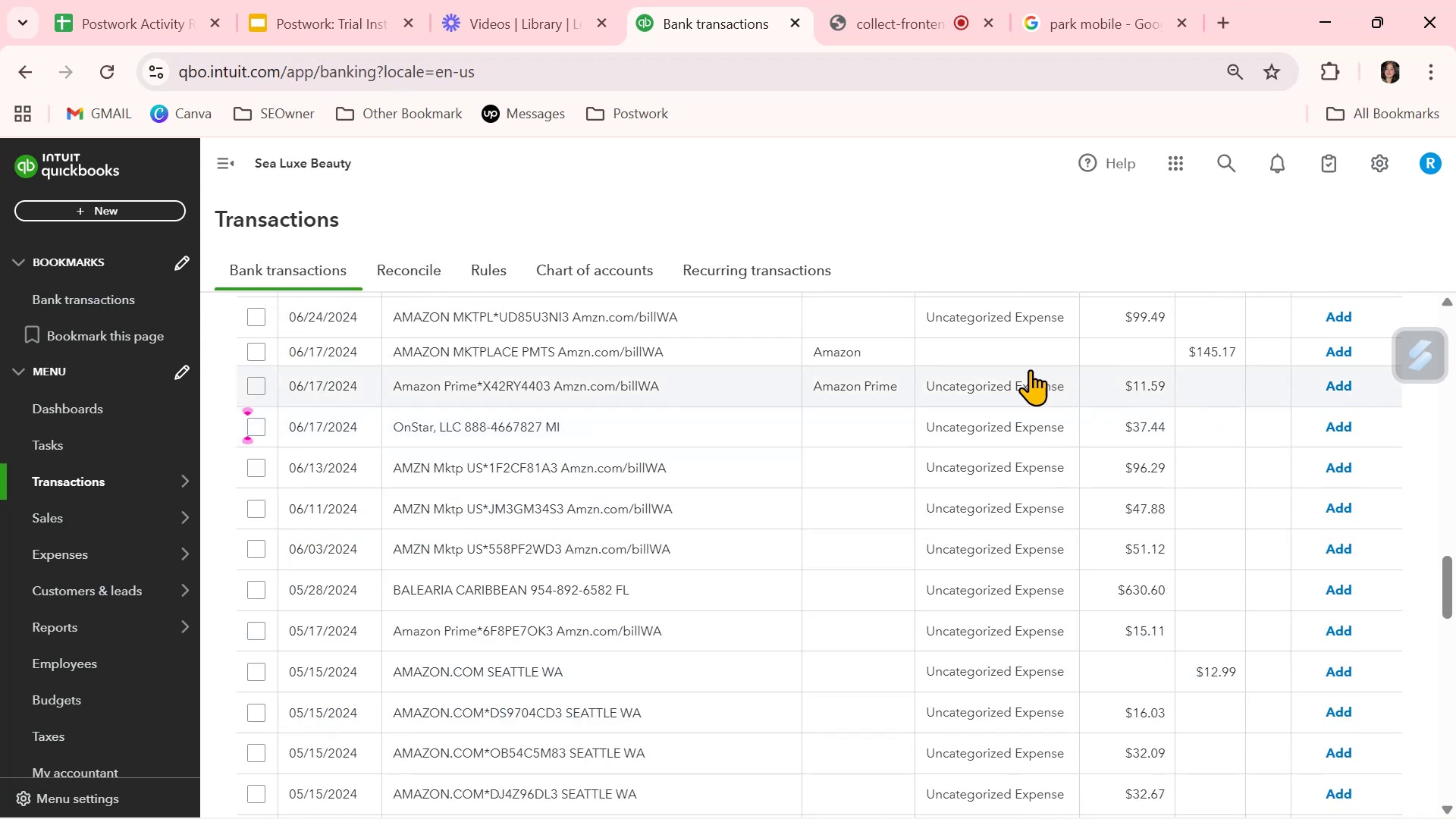 
left_click([829, 582])
 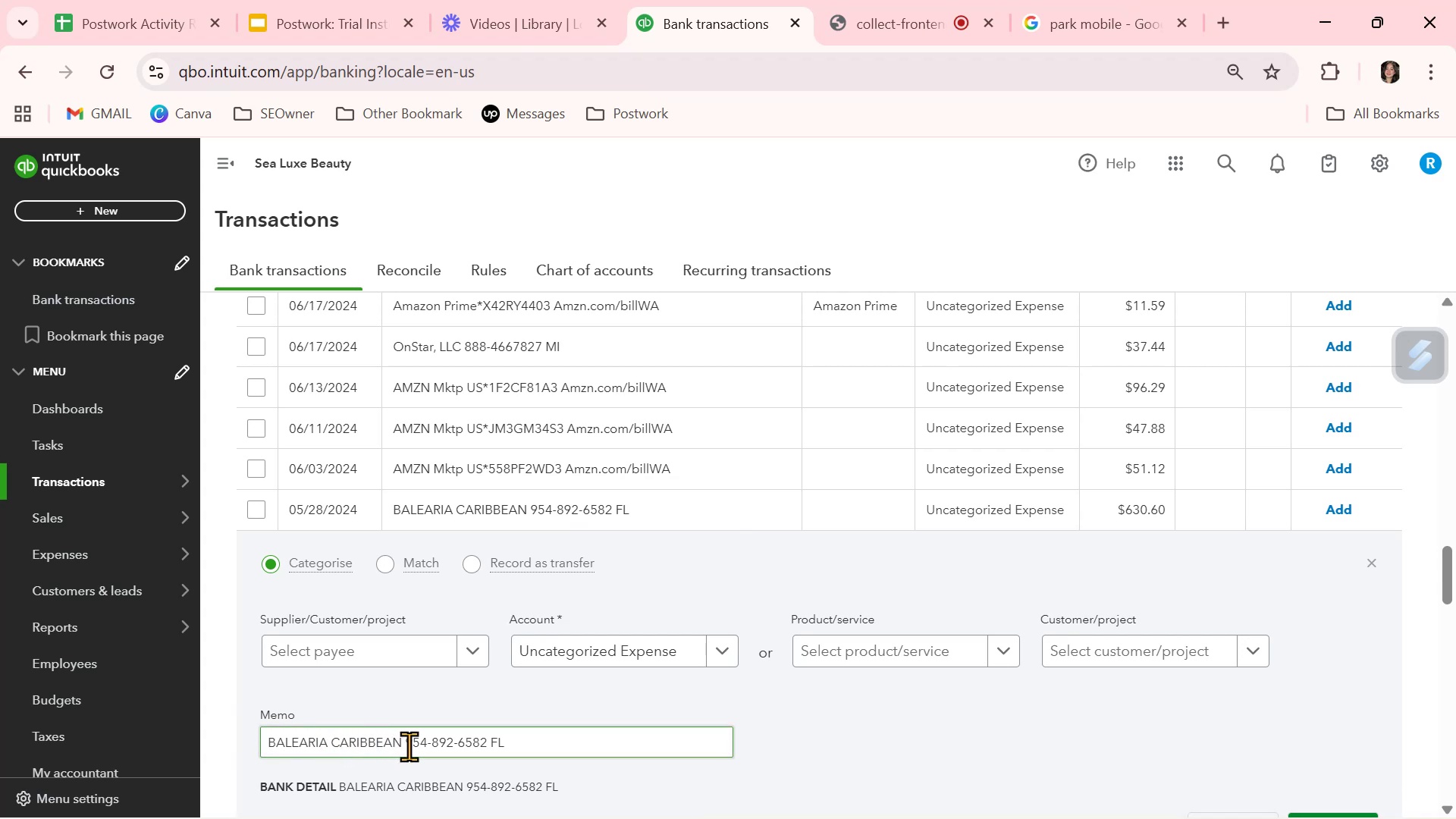 
left_click_drag(start_coordinate=[401, 742], to_coordinate=[250, 749])
 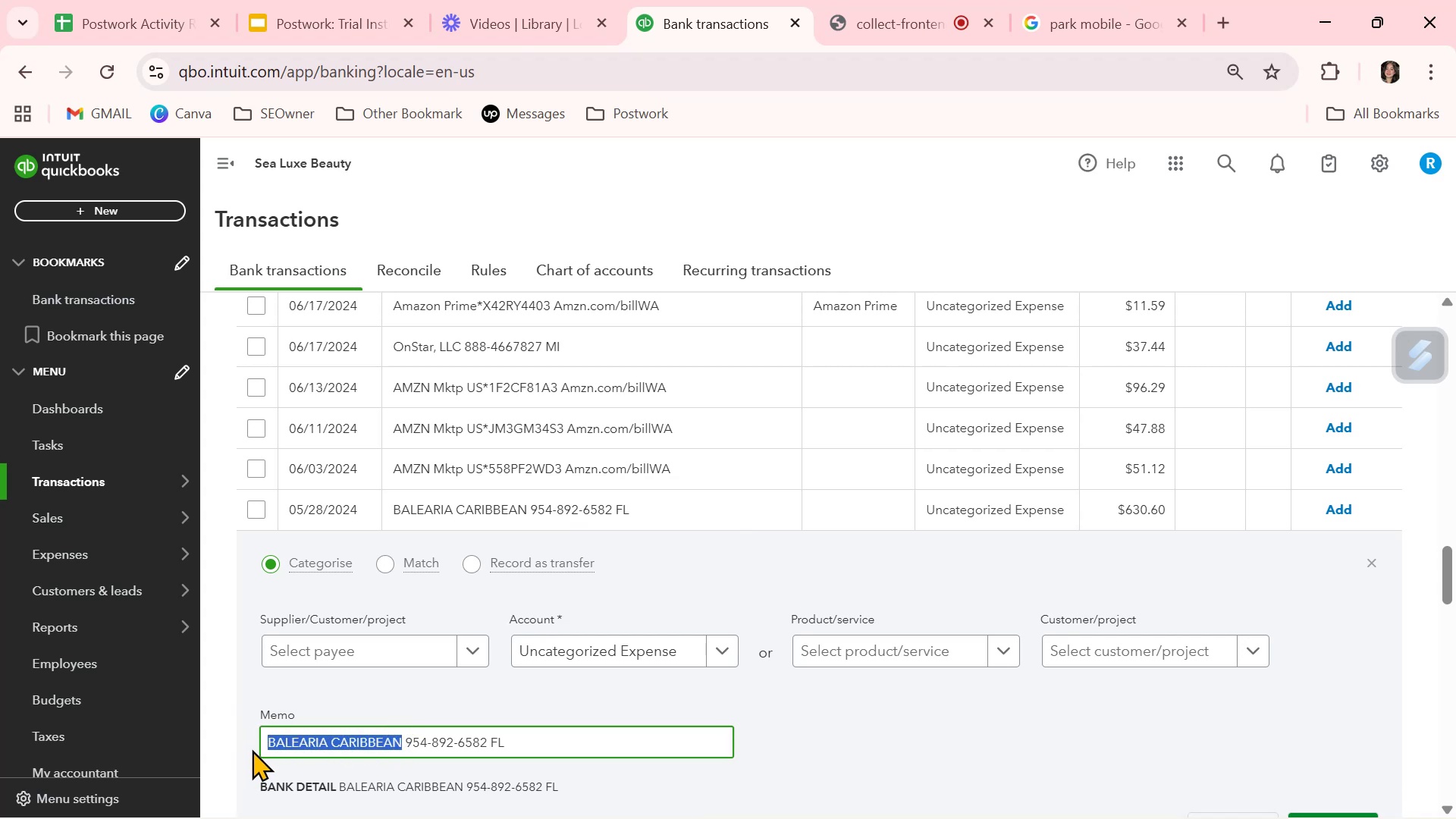 
key(Control+ControlLeft)
 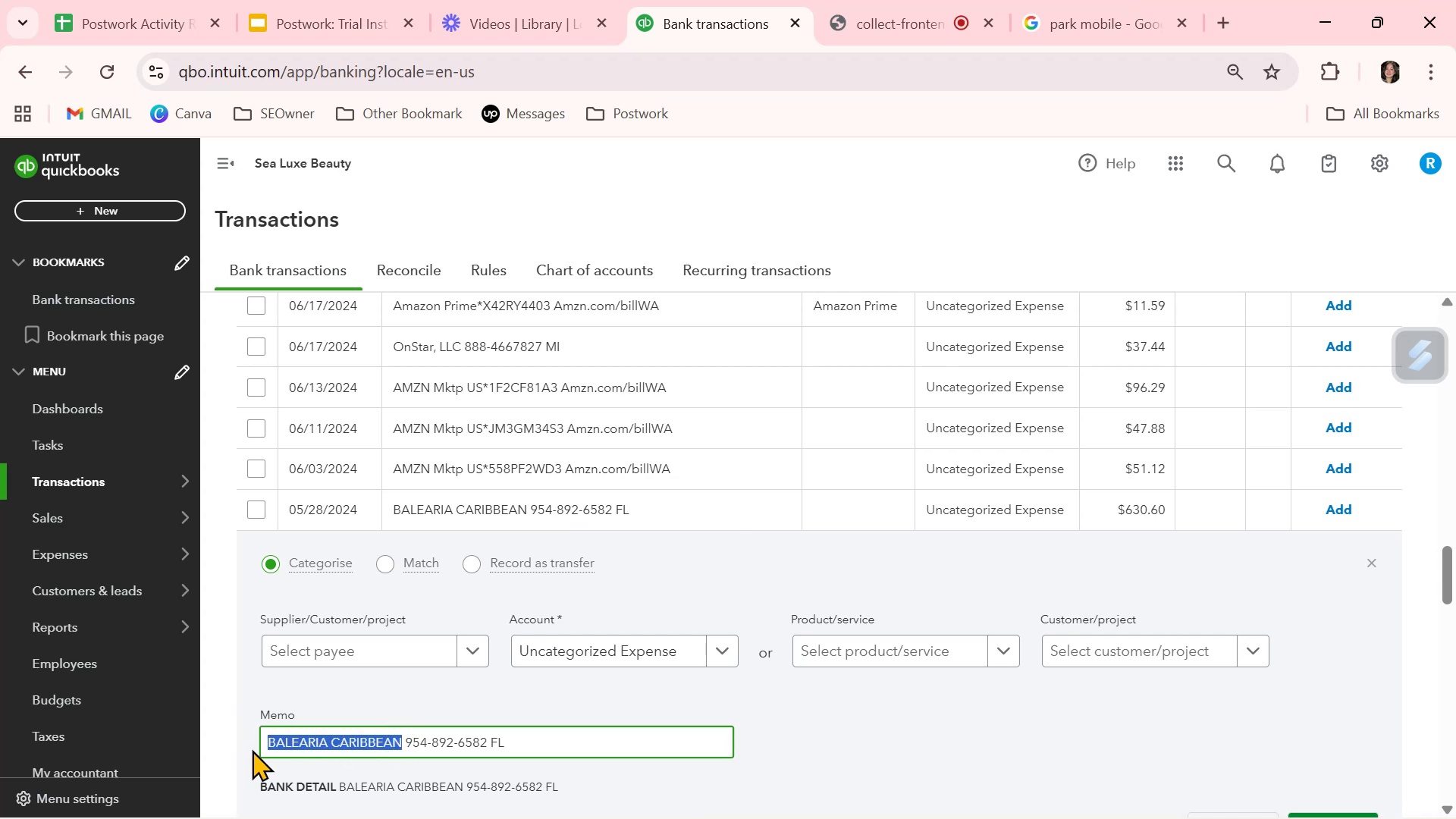 
key(Control+C)
 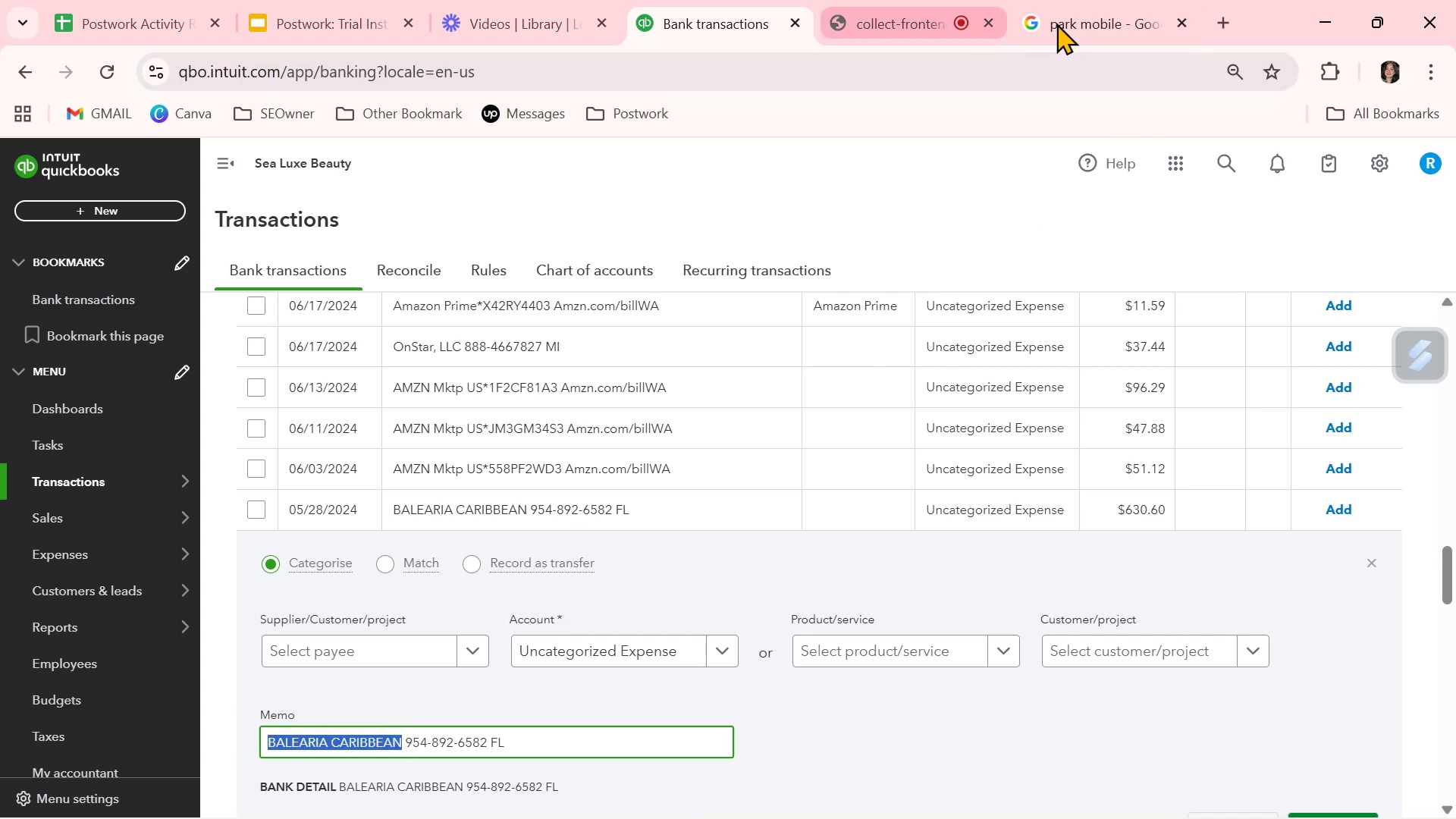 
left_click([1081, 19])
 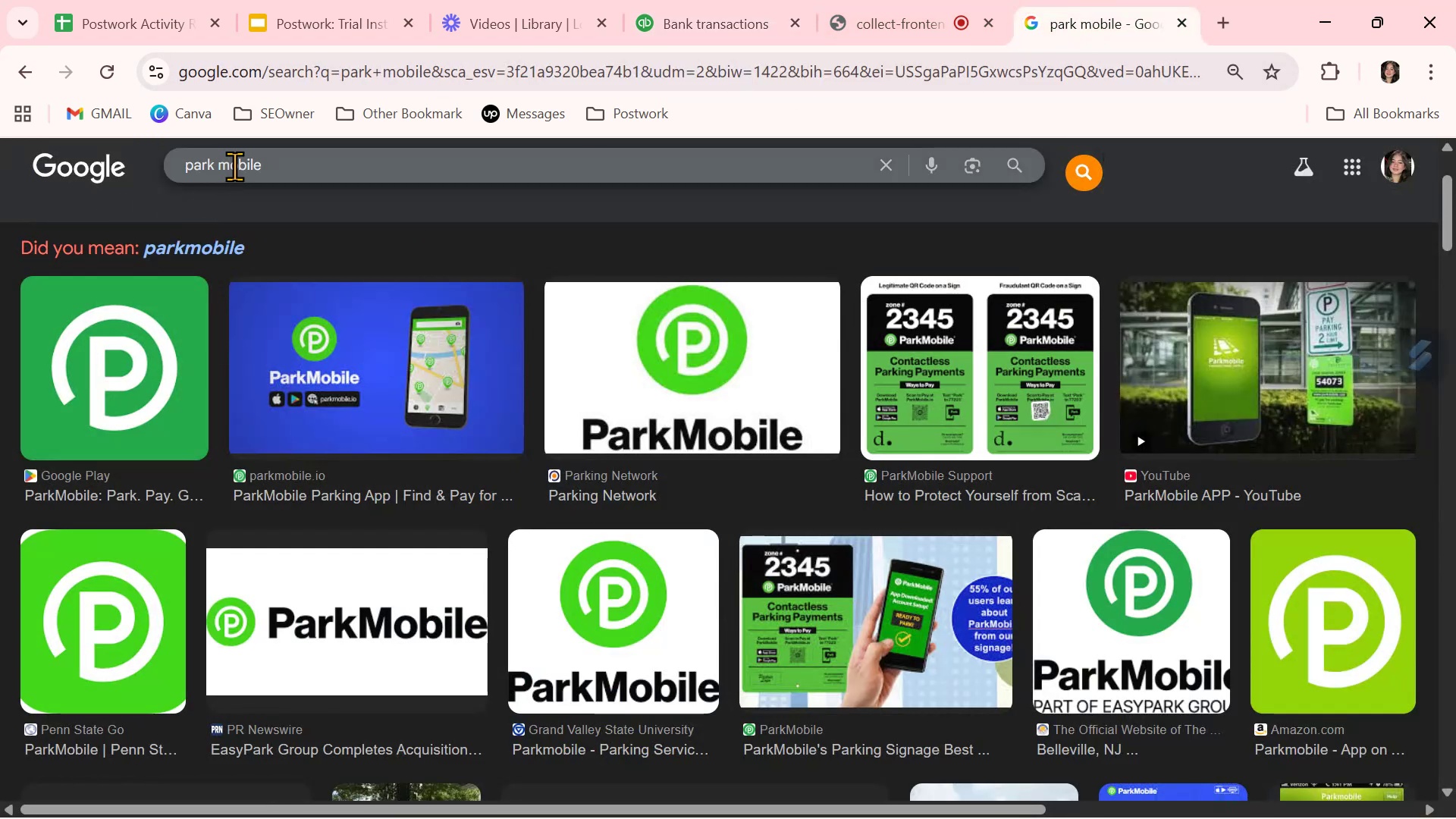 
double_click([239, 165])
 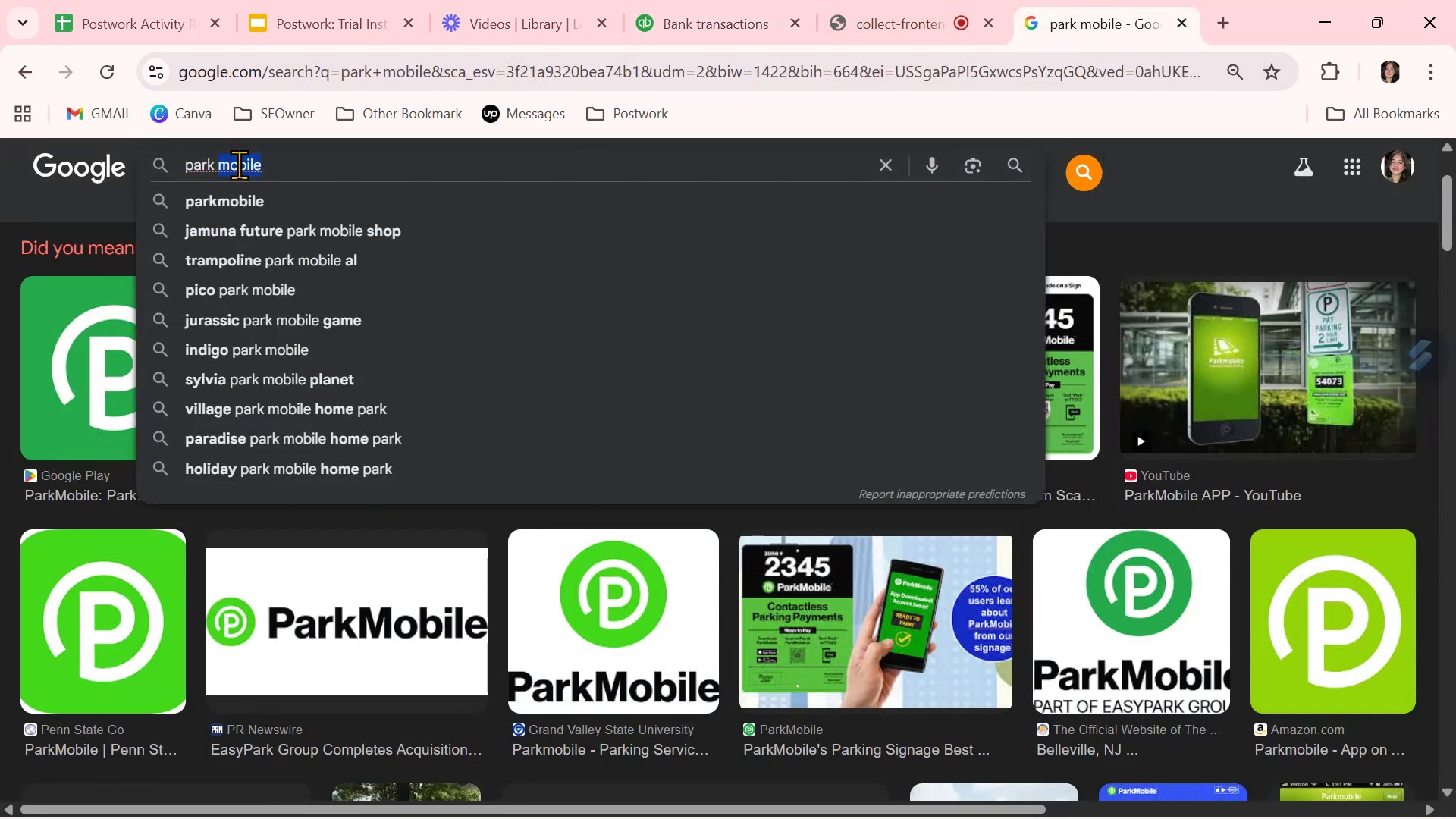 
triple_click([239, 165])
 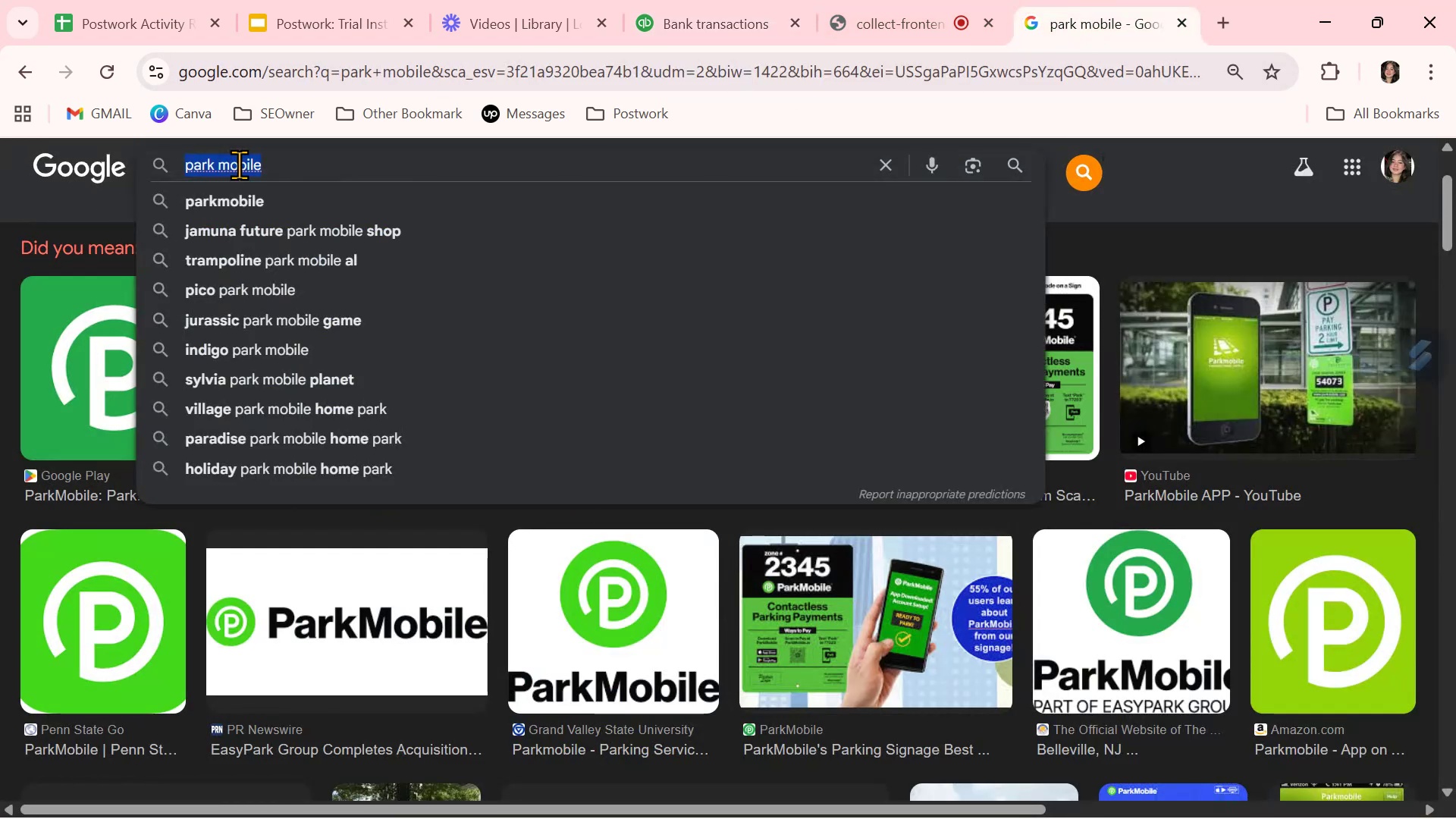 
key(Control+ControlLeft)
 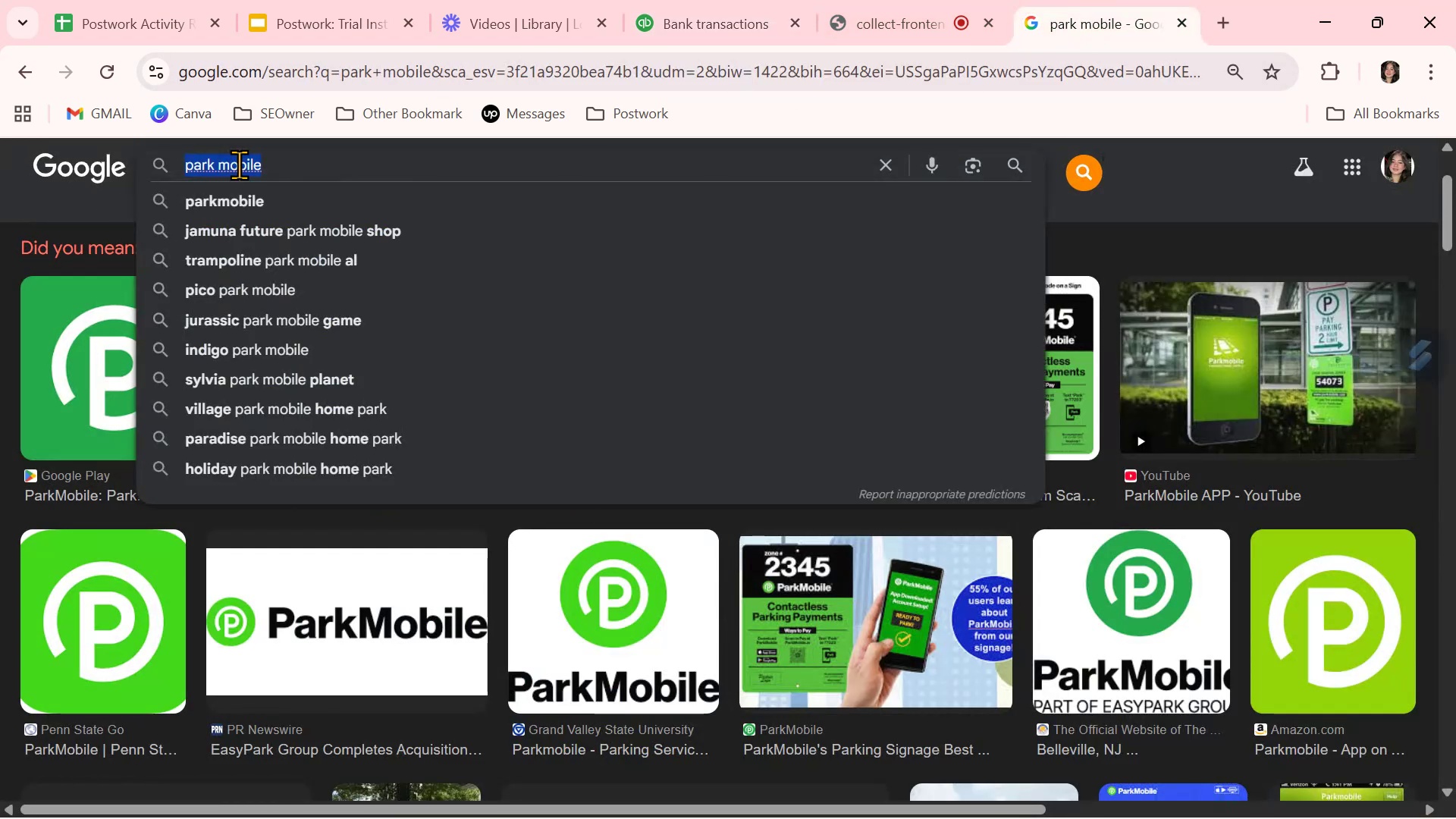 
key(Control+V)
 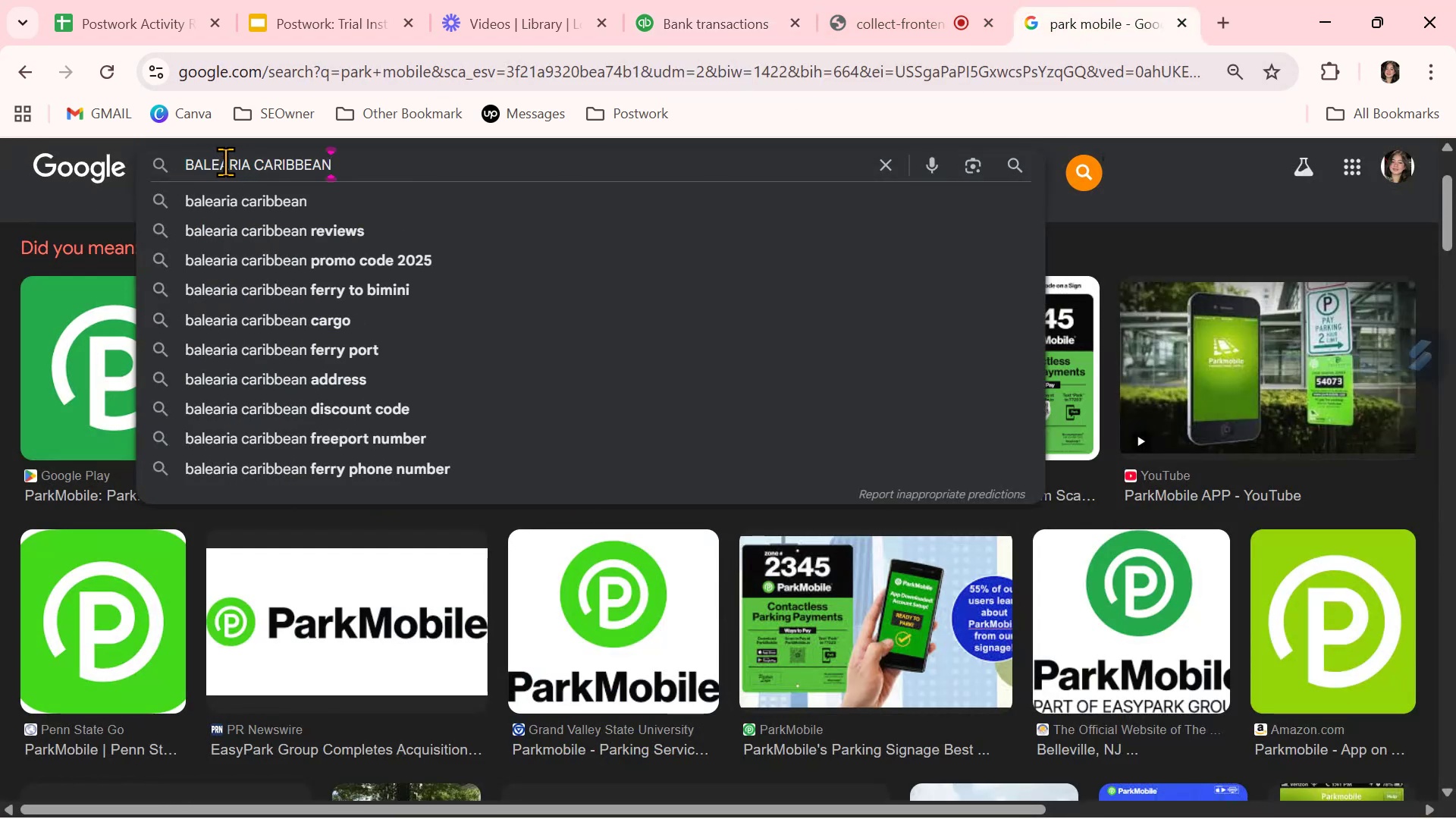 
key(Control+NumpadEnter)
 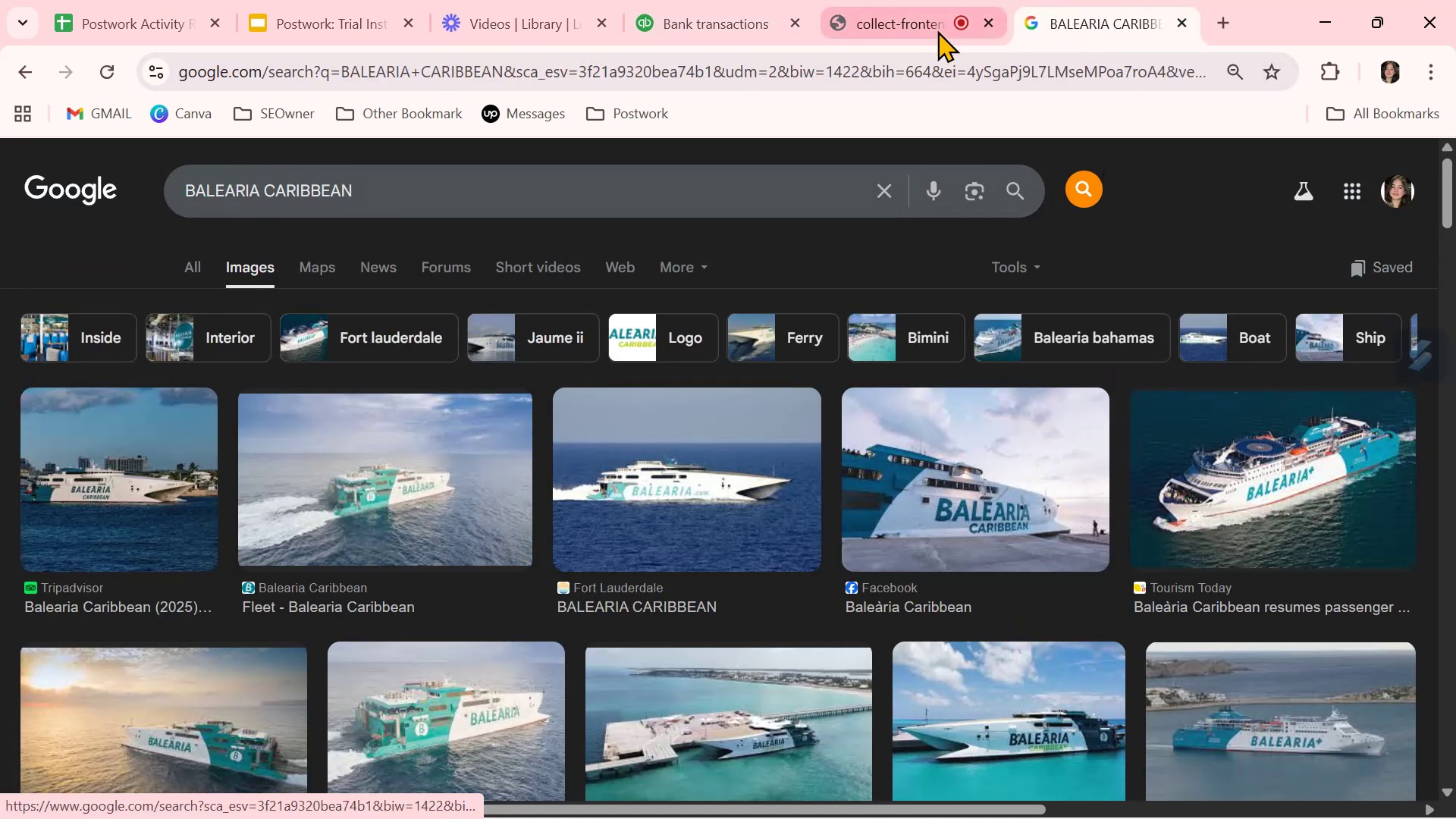 
left_click([742, 30])
 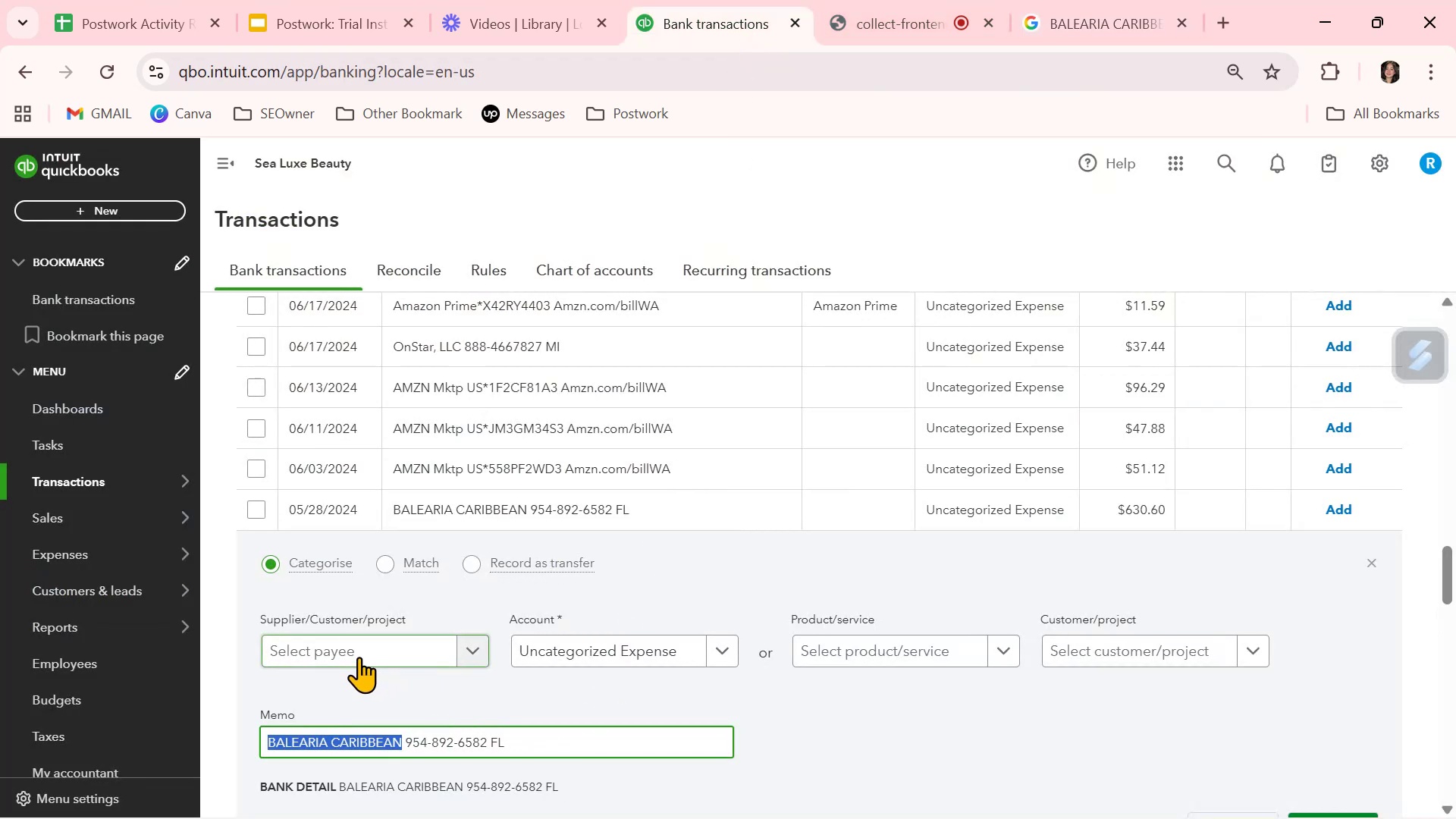 
left_click([358, 654])
 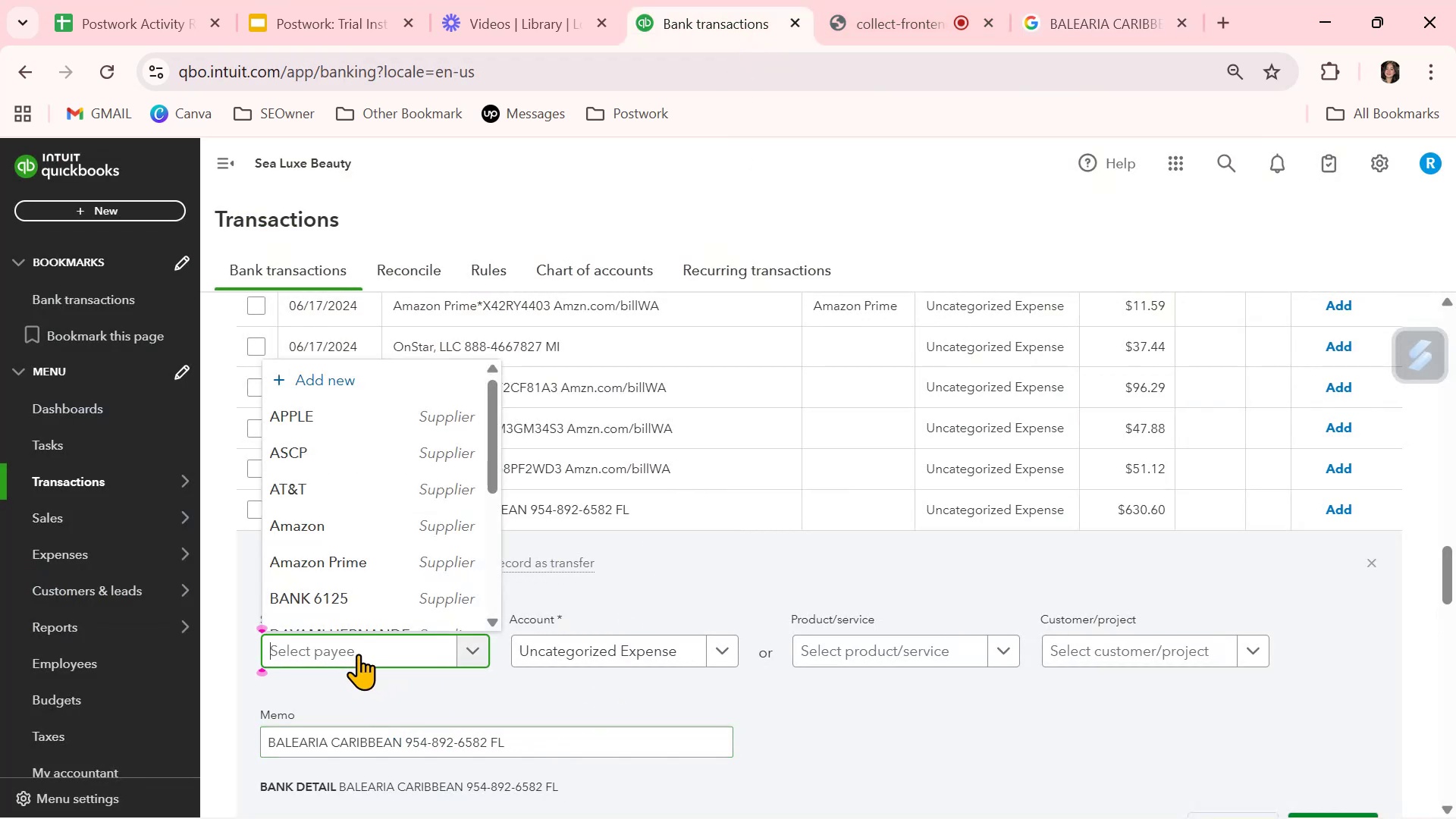 
key(Control+ControlLeft)
 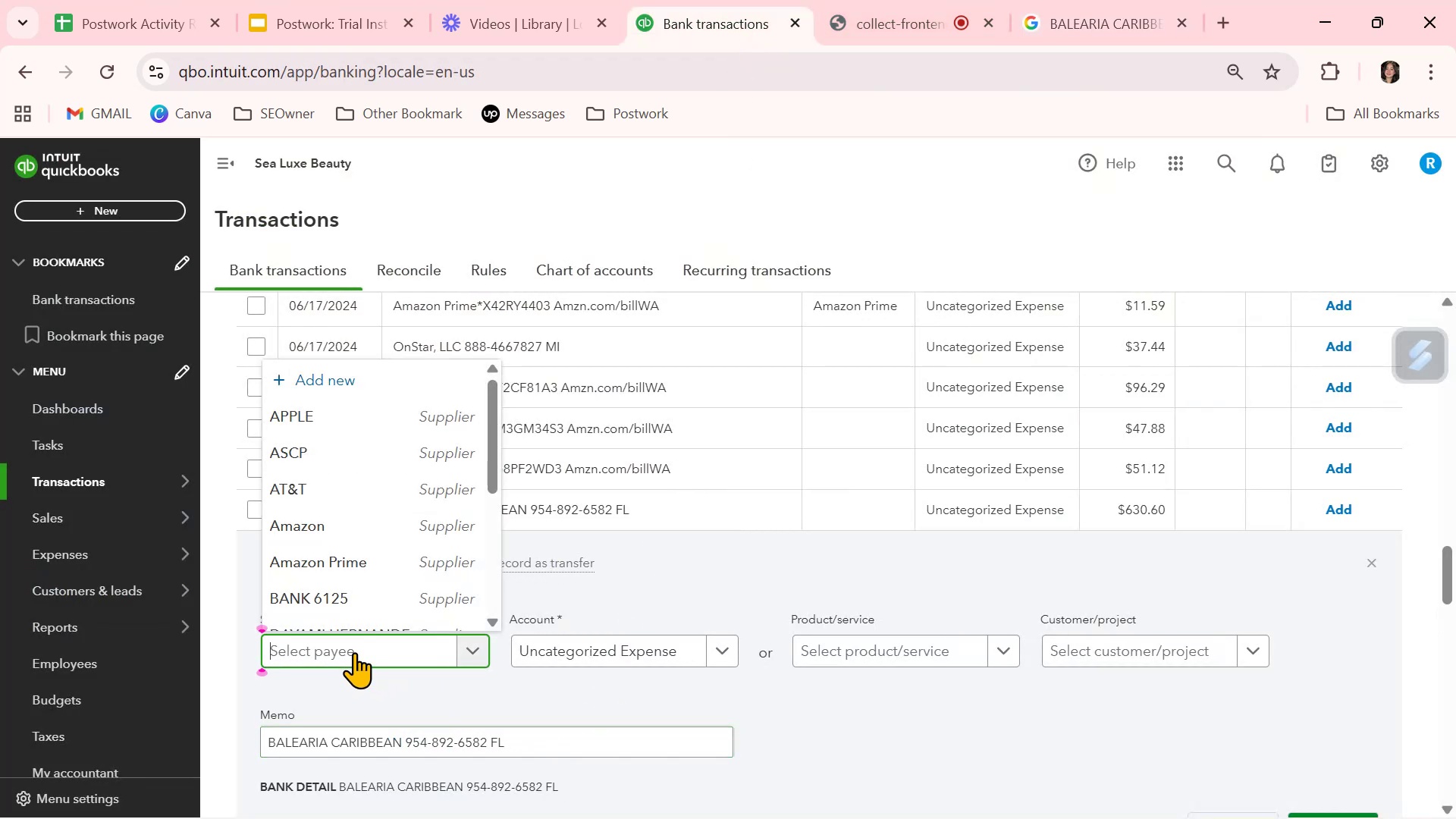 
key(Control+V)
 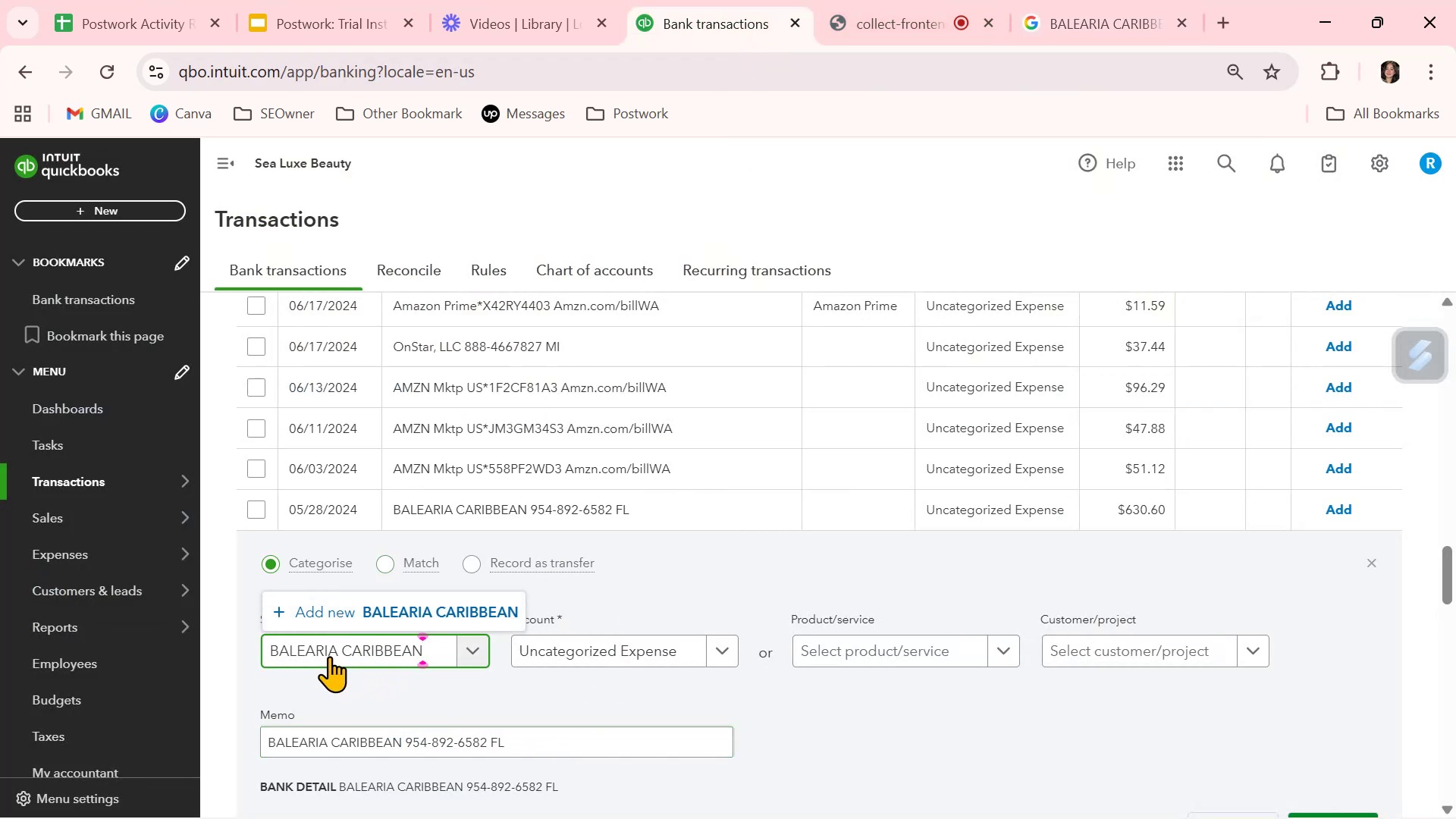 
left_click([408, 603])
 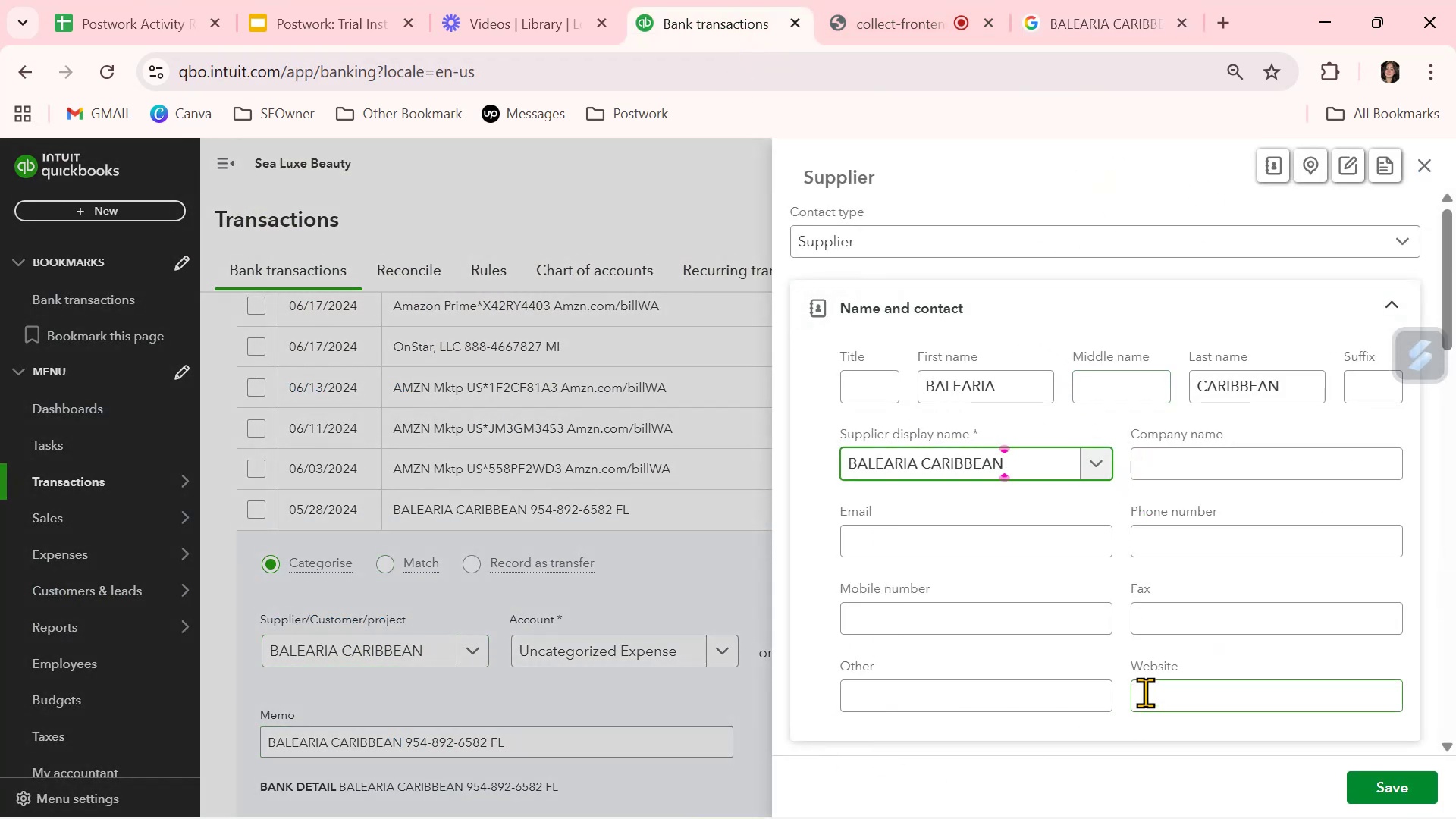 
left_click_drag(start_coordinate=[1022, 381], to_coordinate=[779, 338])
 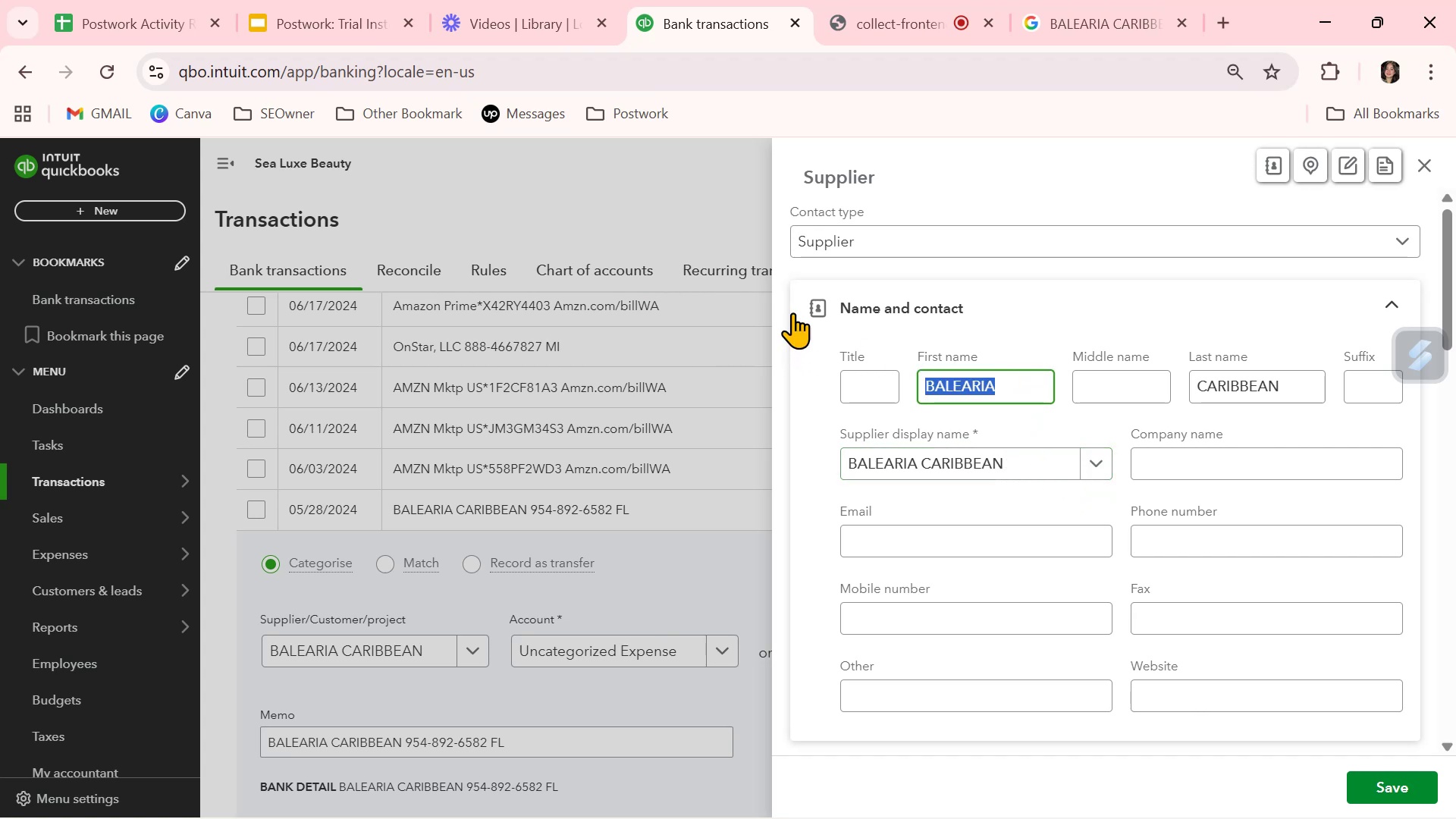 
key(Backspace)
 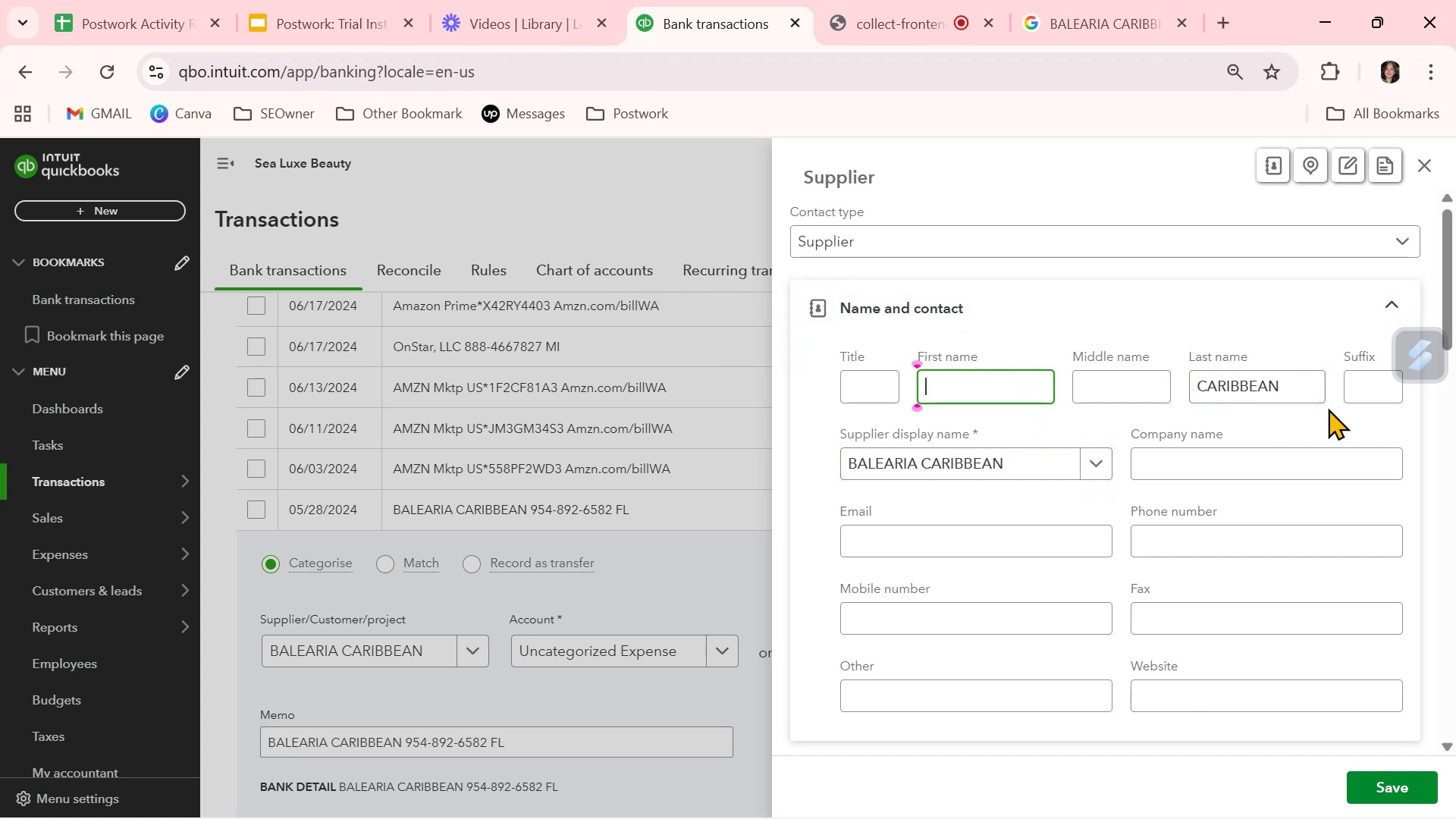 
left_click_drag(start_coordinate=[1300, 388], to_coordinate=[960, 374])
 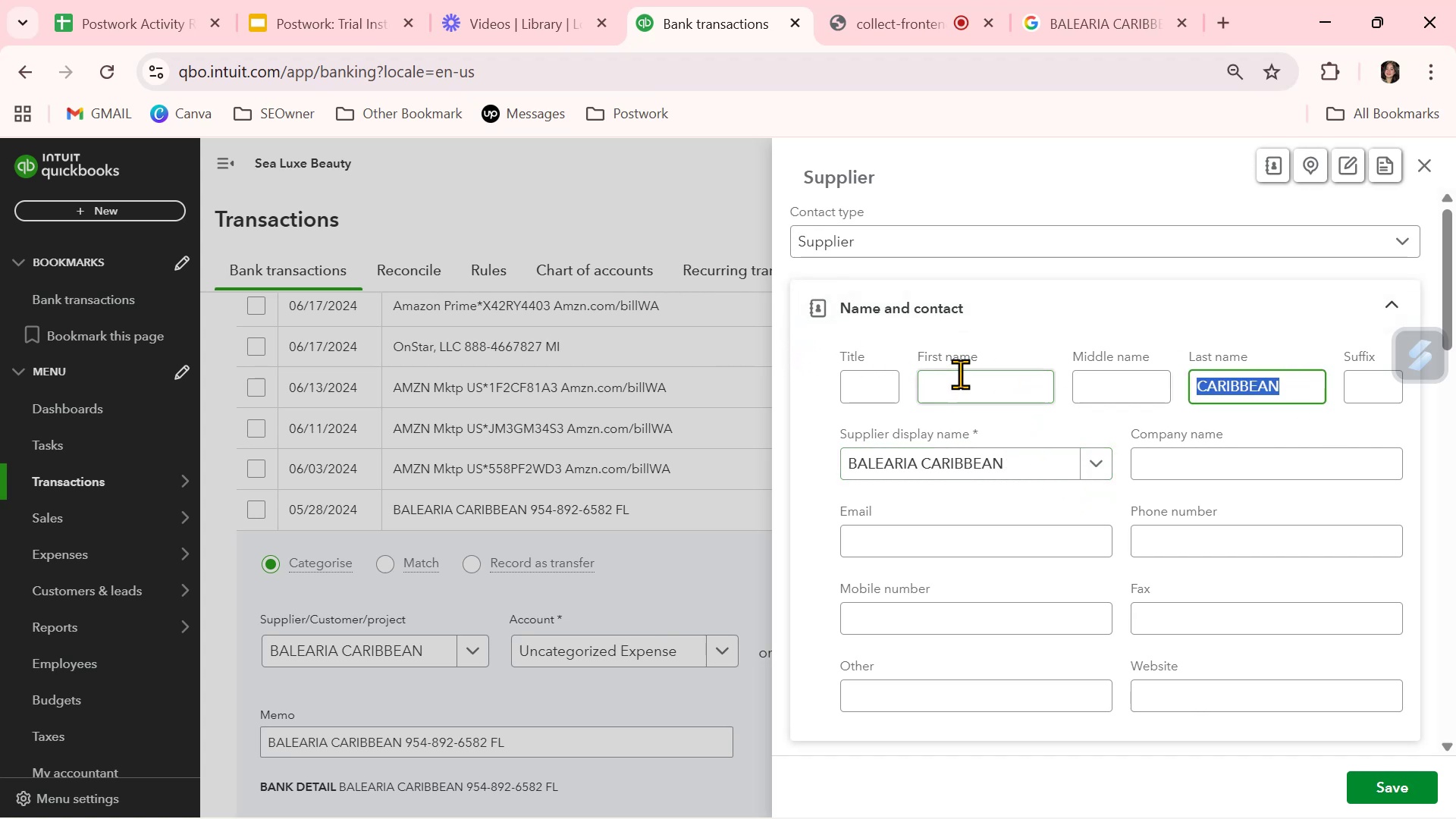 
key(Backspace)
 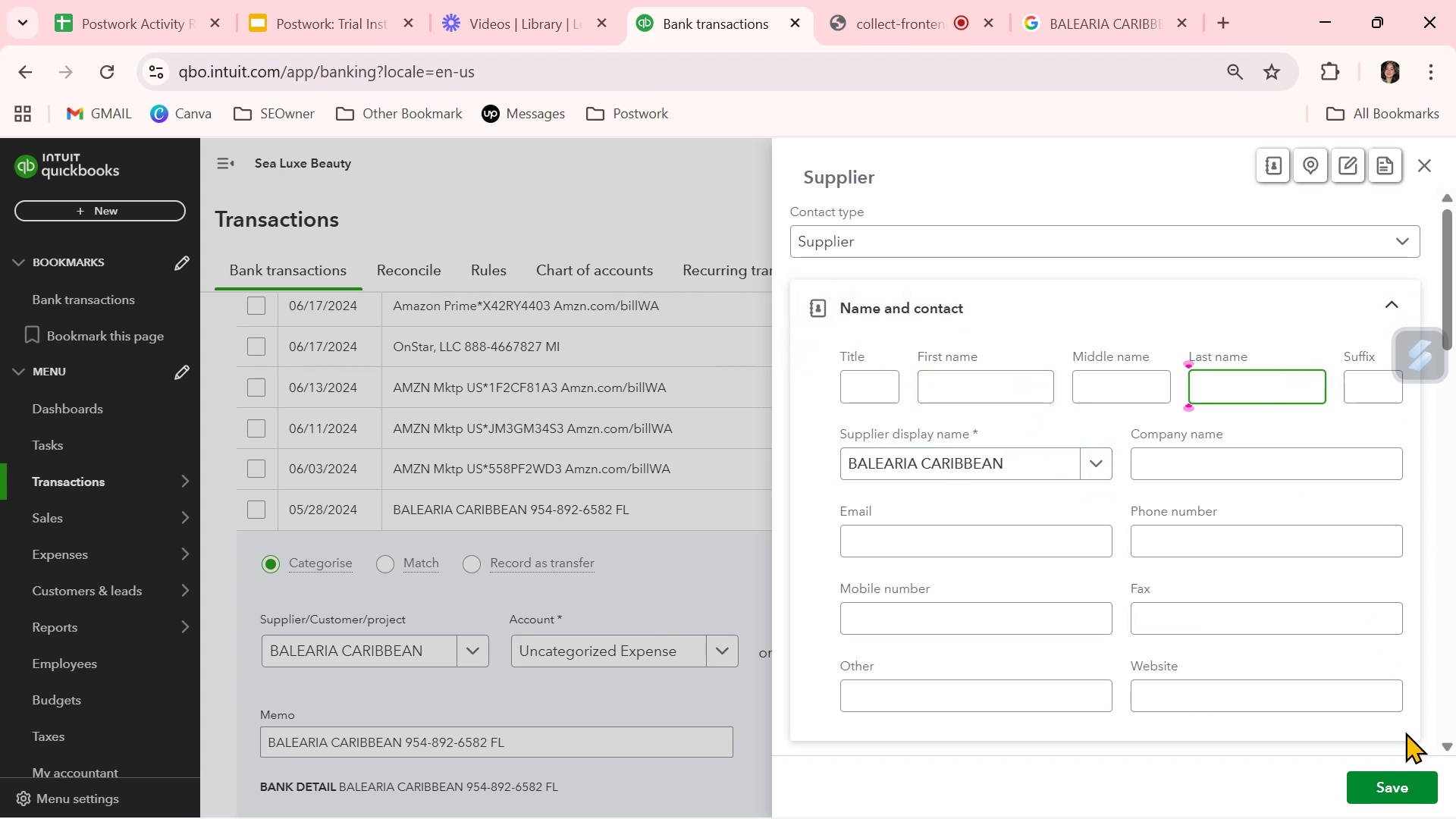 
left_click([1405, 793])
 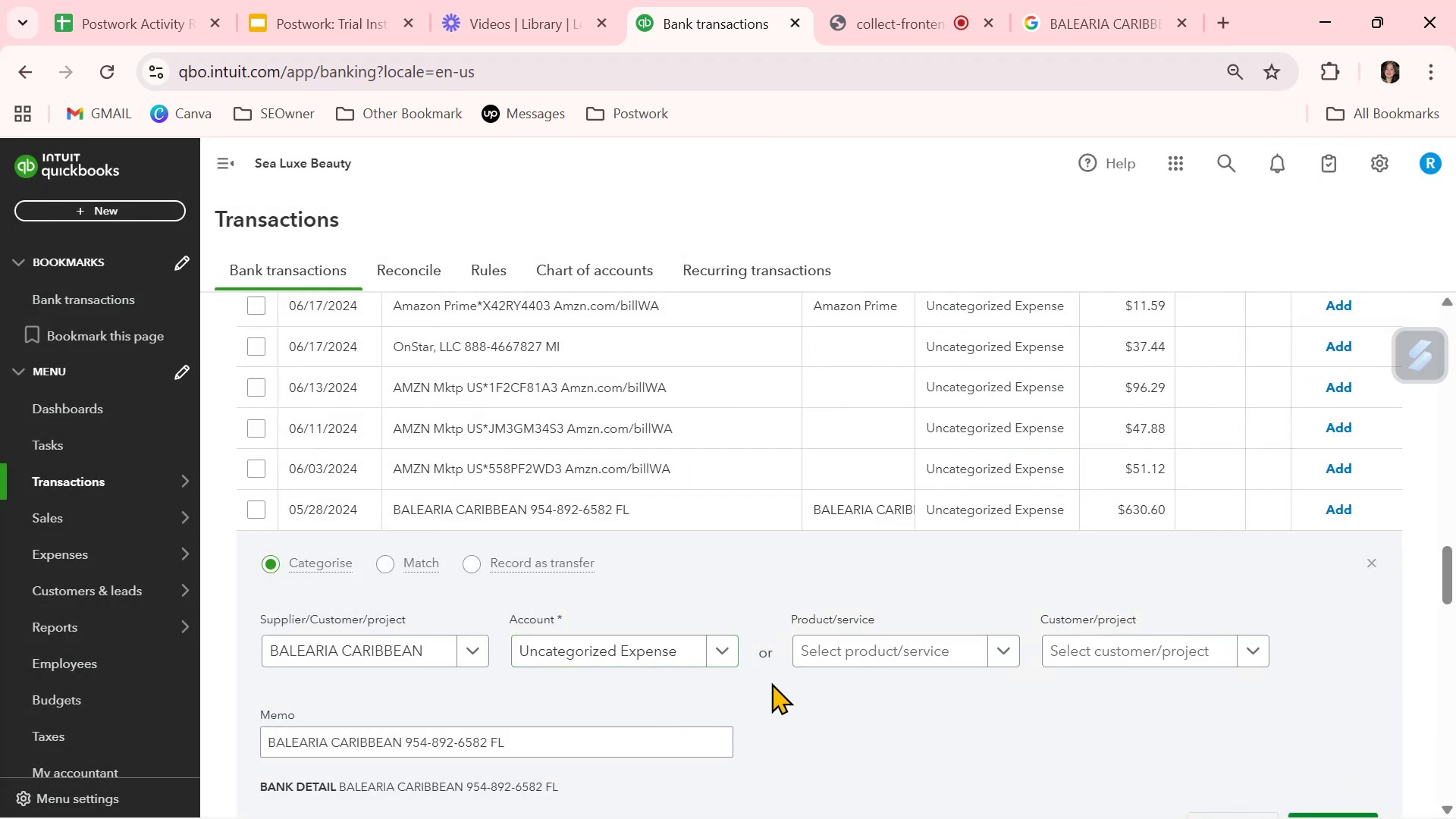 
left_click([734, 648])
 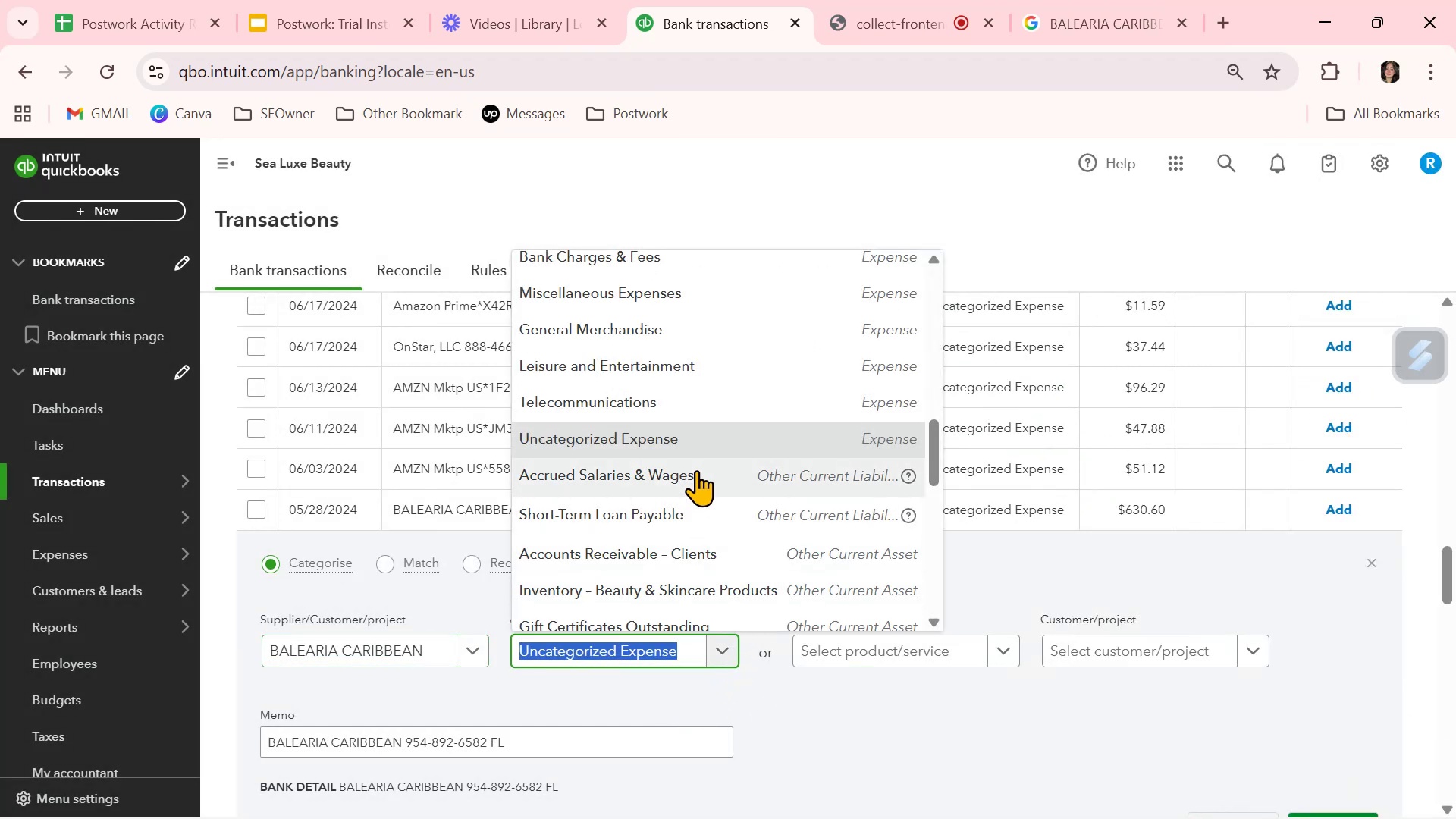 
scroll: coordinate [695, 471], scroll_direction: up, amount: 1.0
 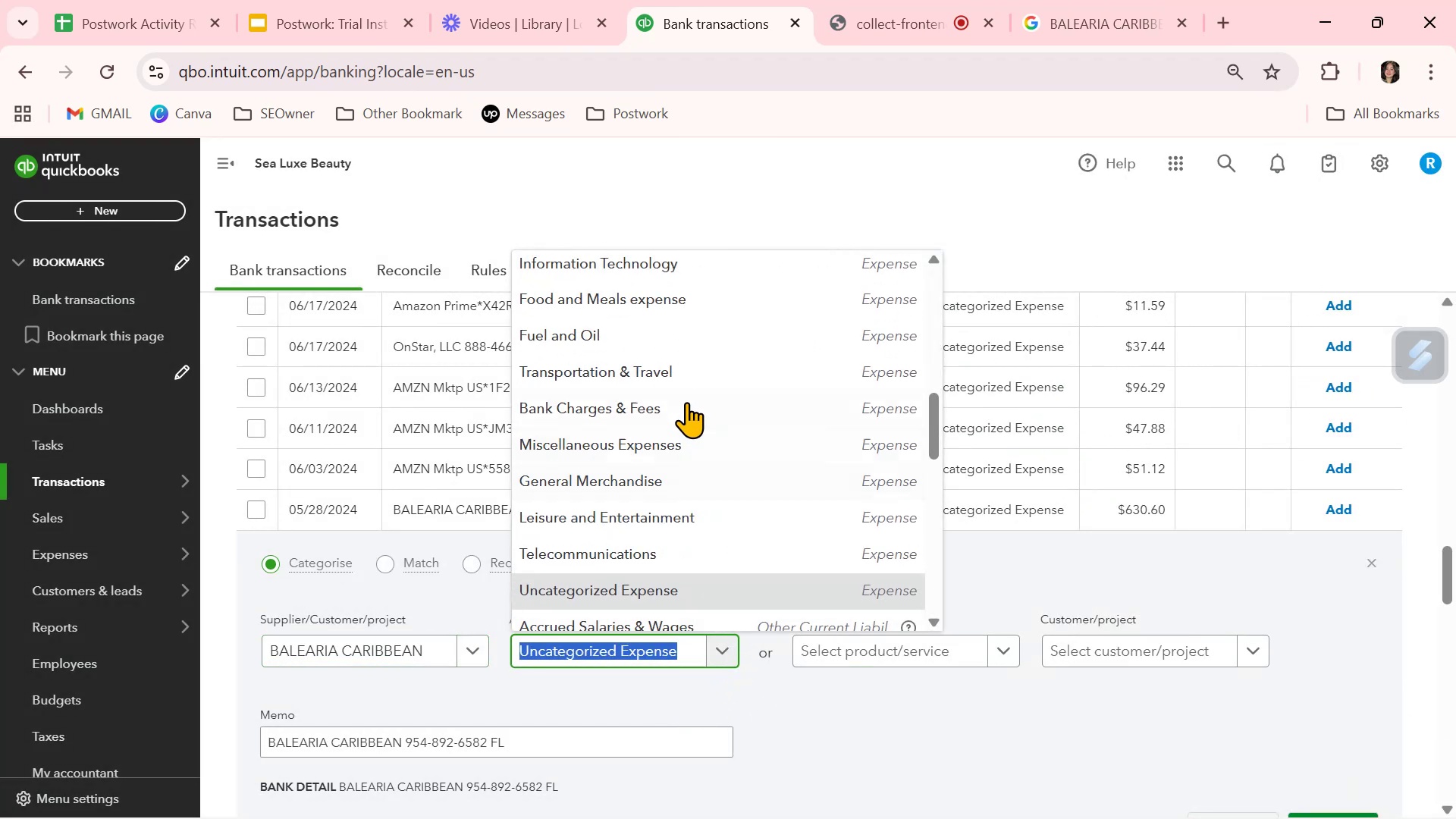 
left_click([695, 370])
 